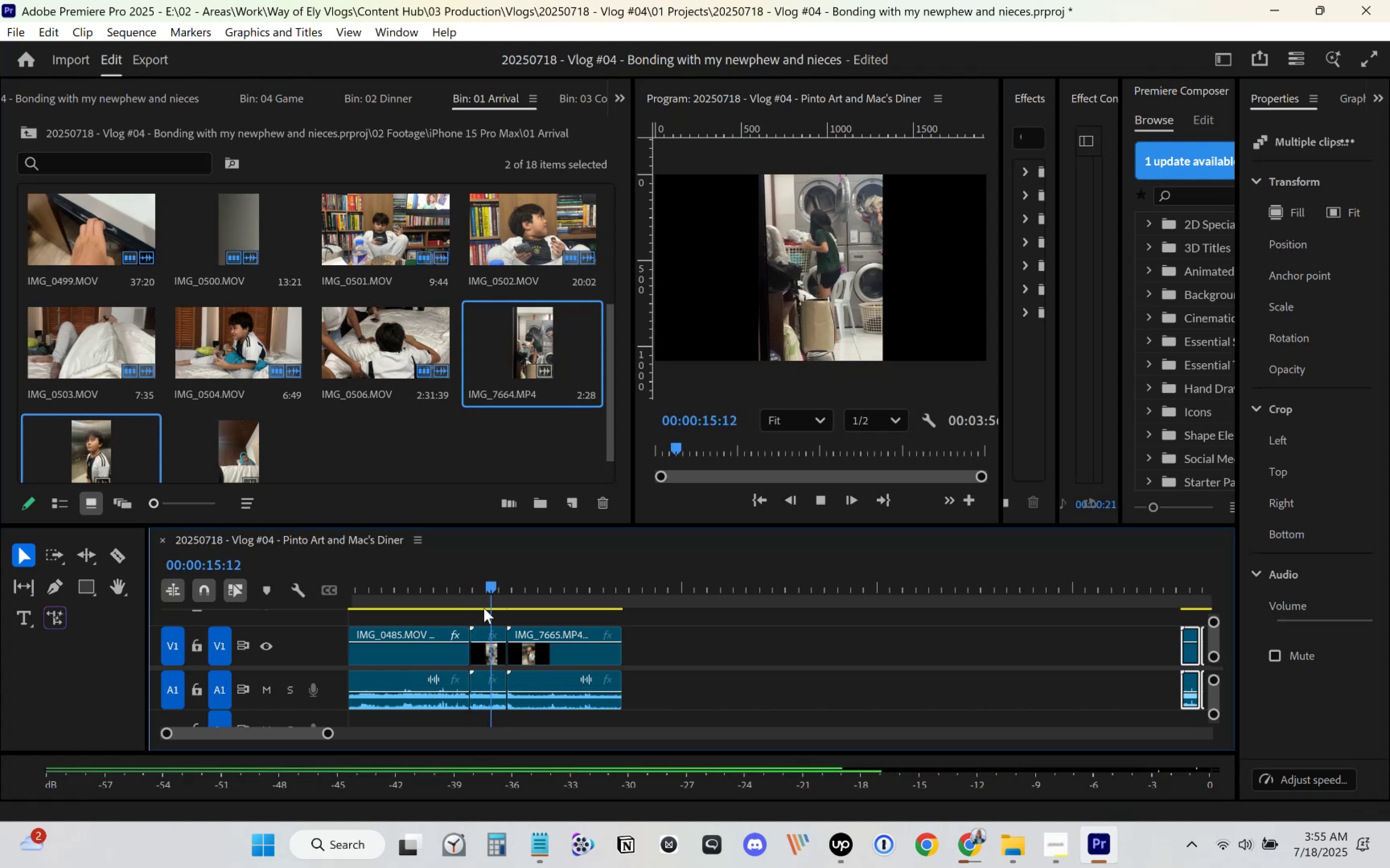 
key(Space)
 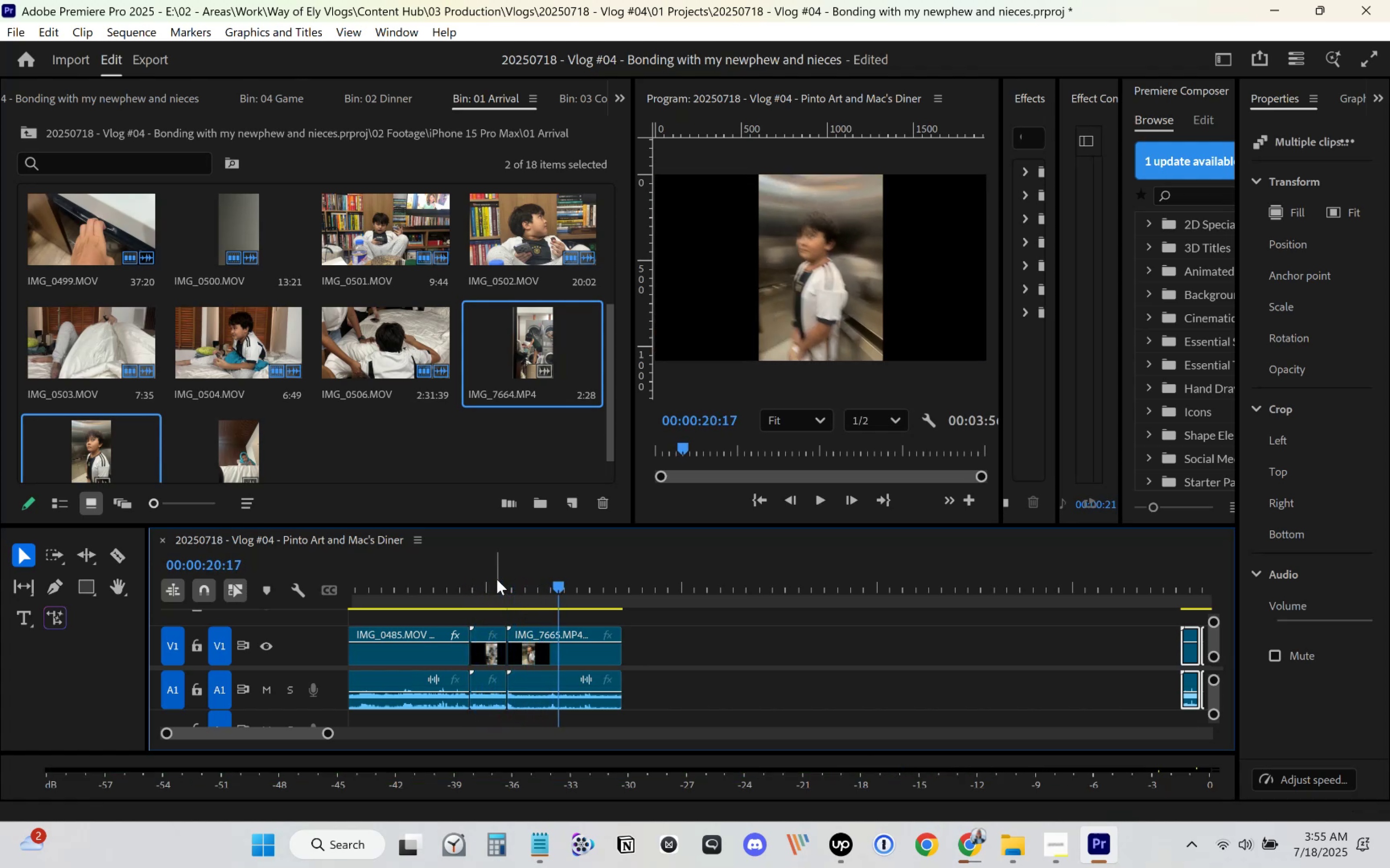 
left_click_drag(start_coordinate=[505, 578], to_coordinate=[544, 580])
 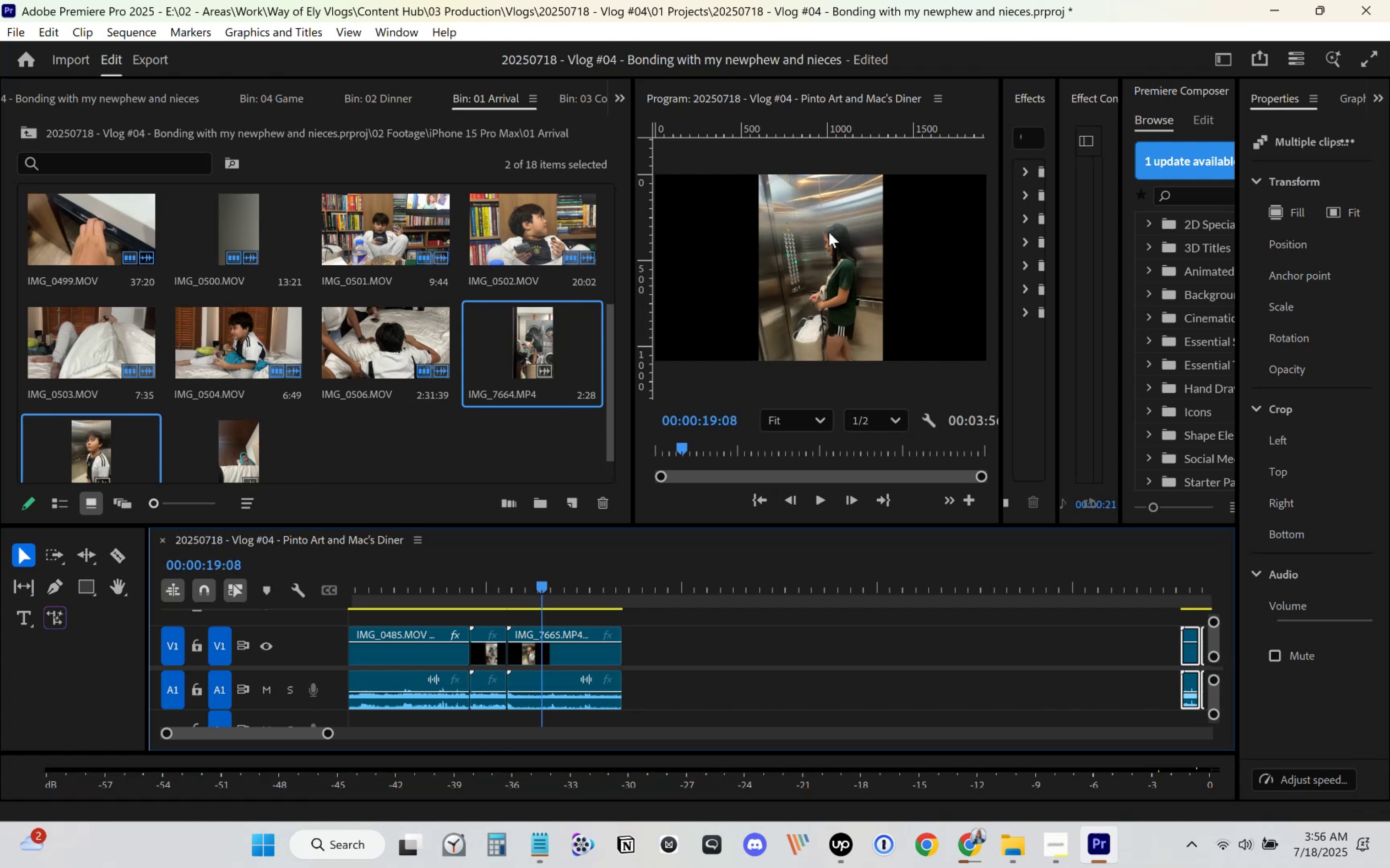 
scroll: coordinate [691, 161], scroll_direction: up, amount: 15.0
 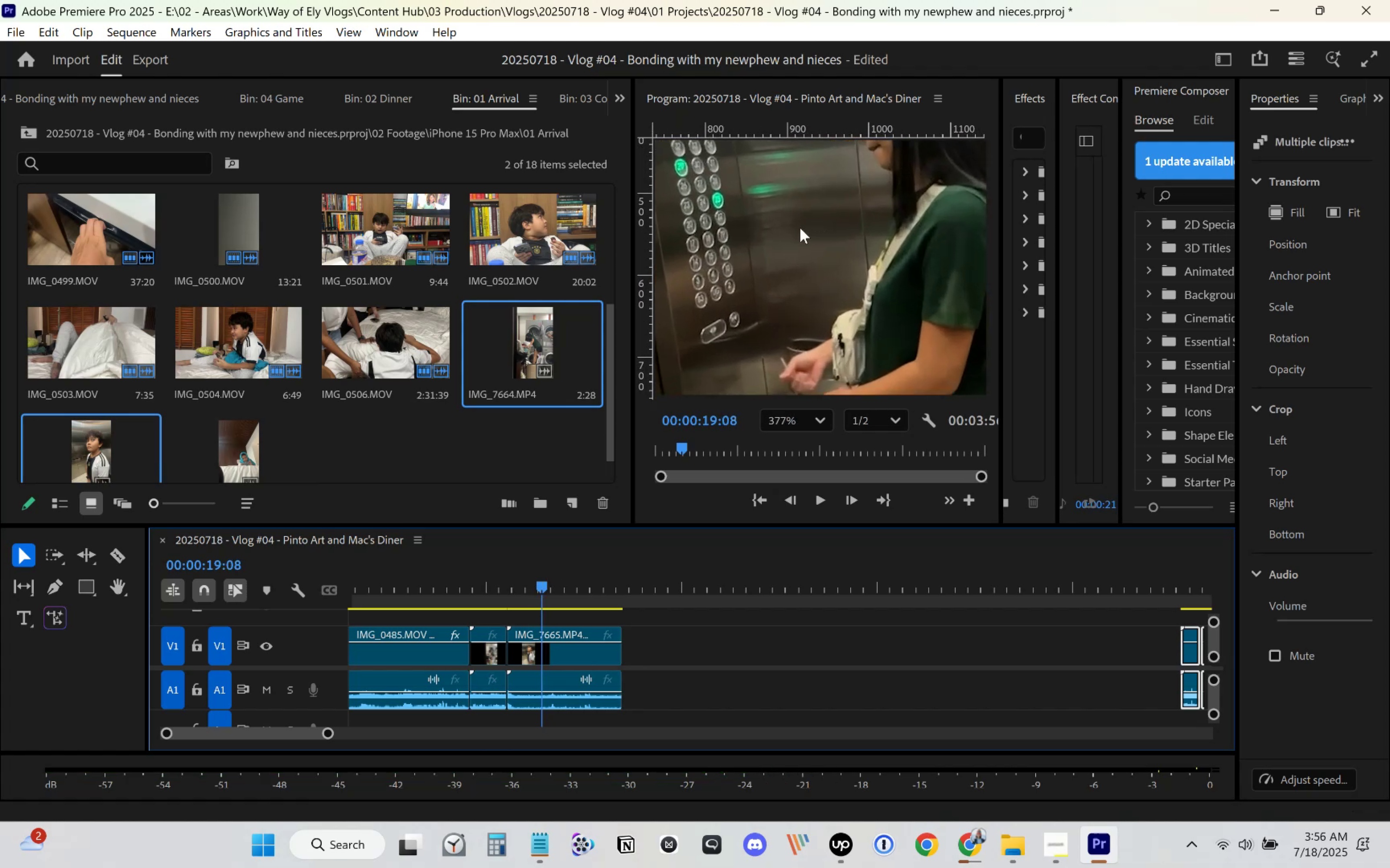 
wait(5.12)
 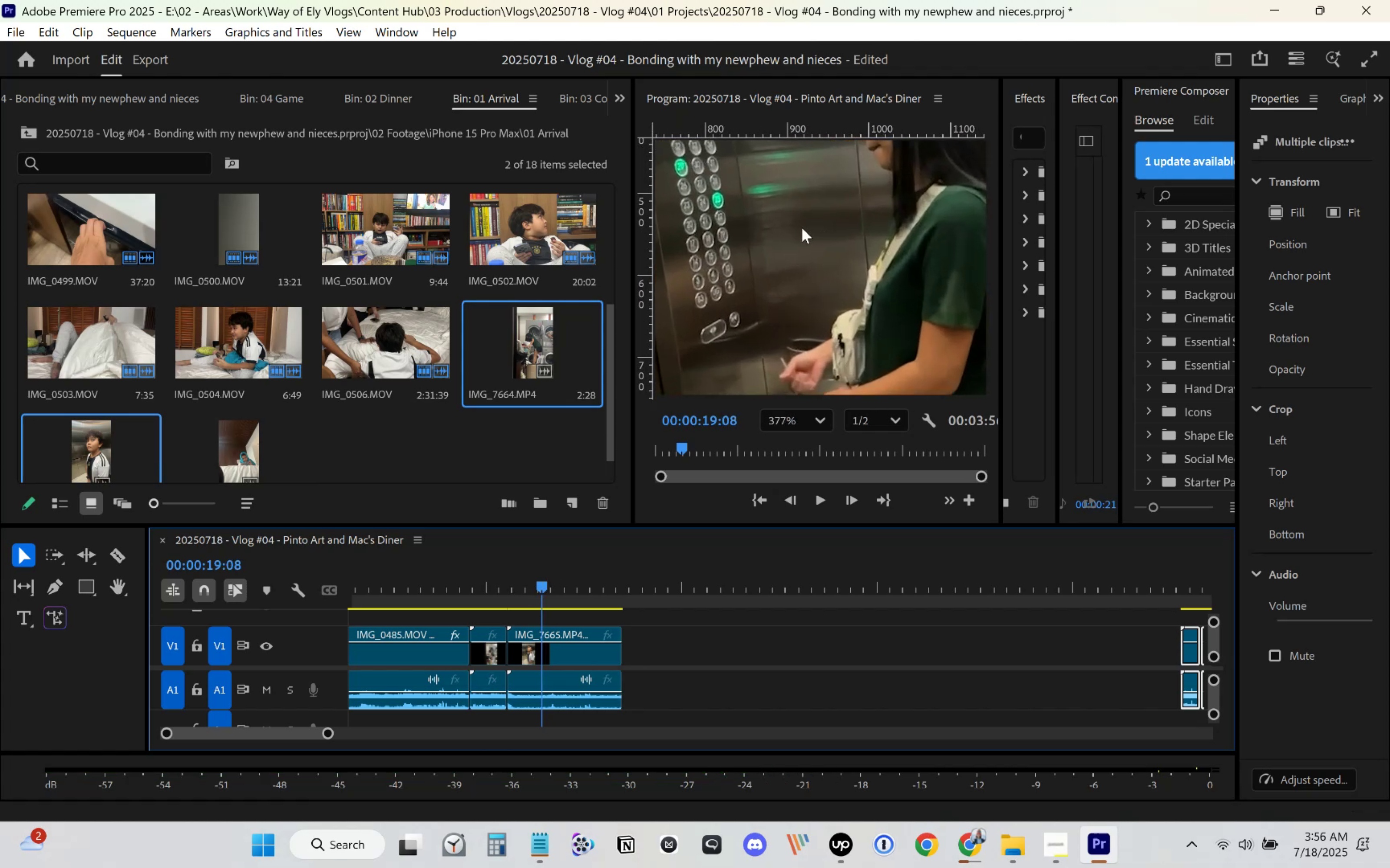 
scroll: coordinate [806, 221], scroll_direction: down, amount: 11.0
 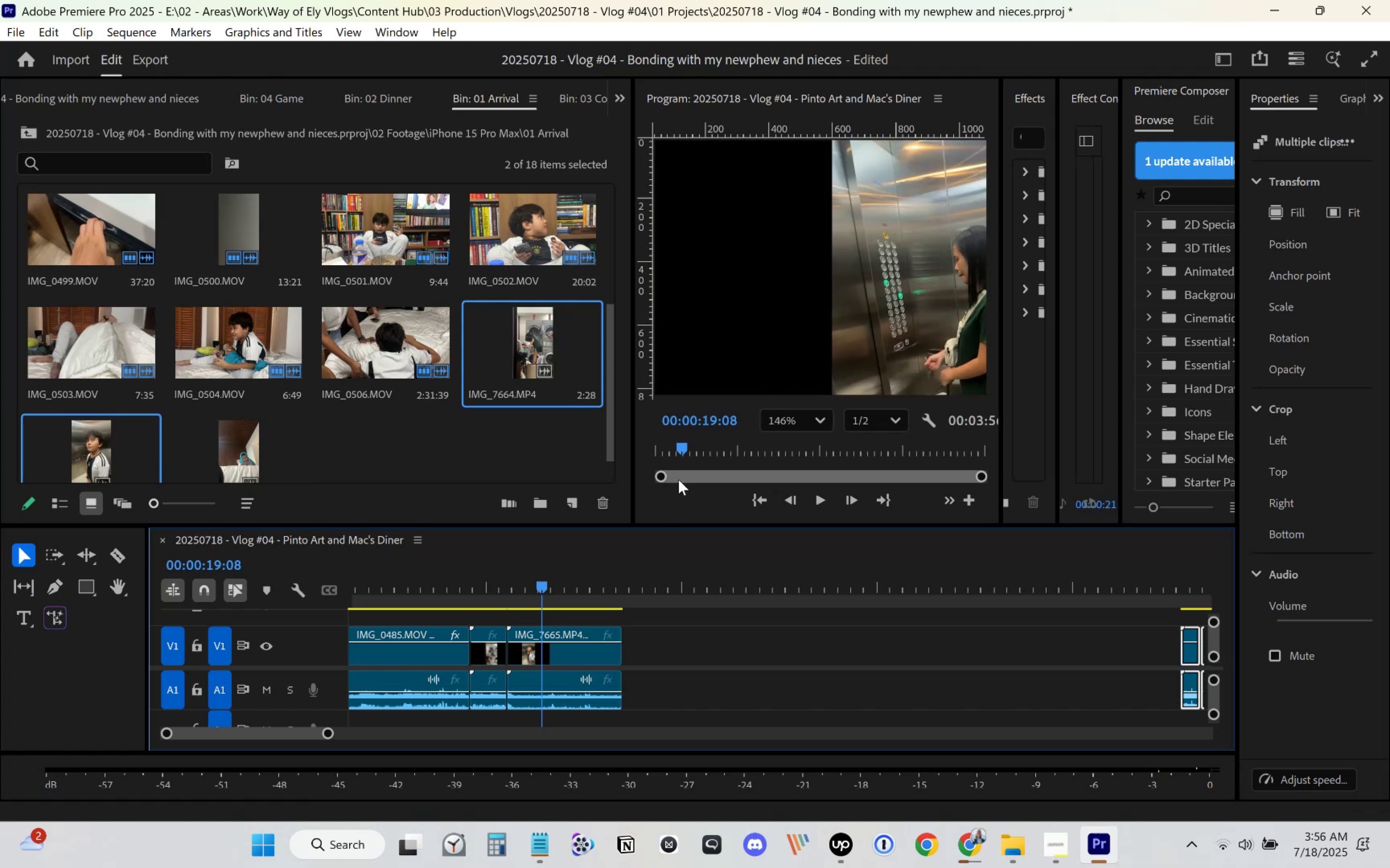 
left_click([803, 410])
 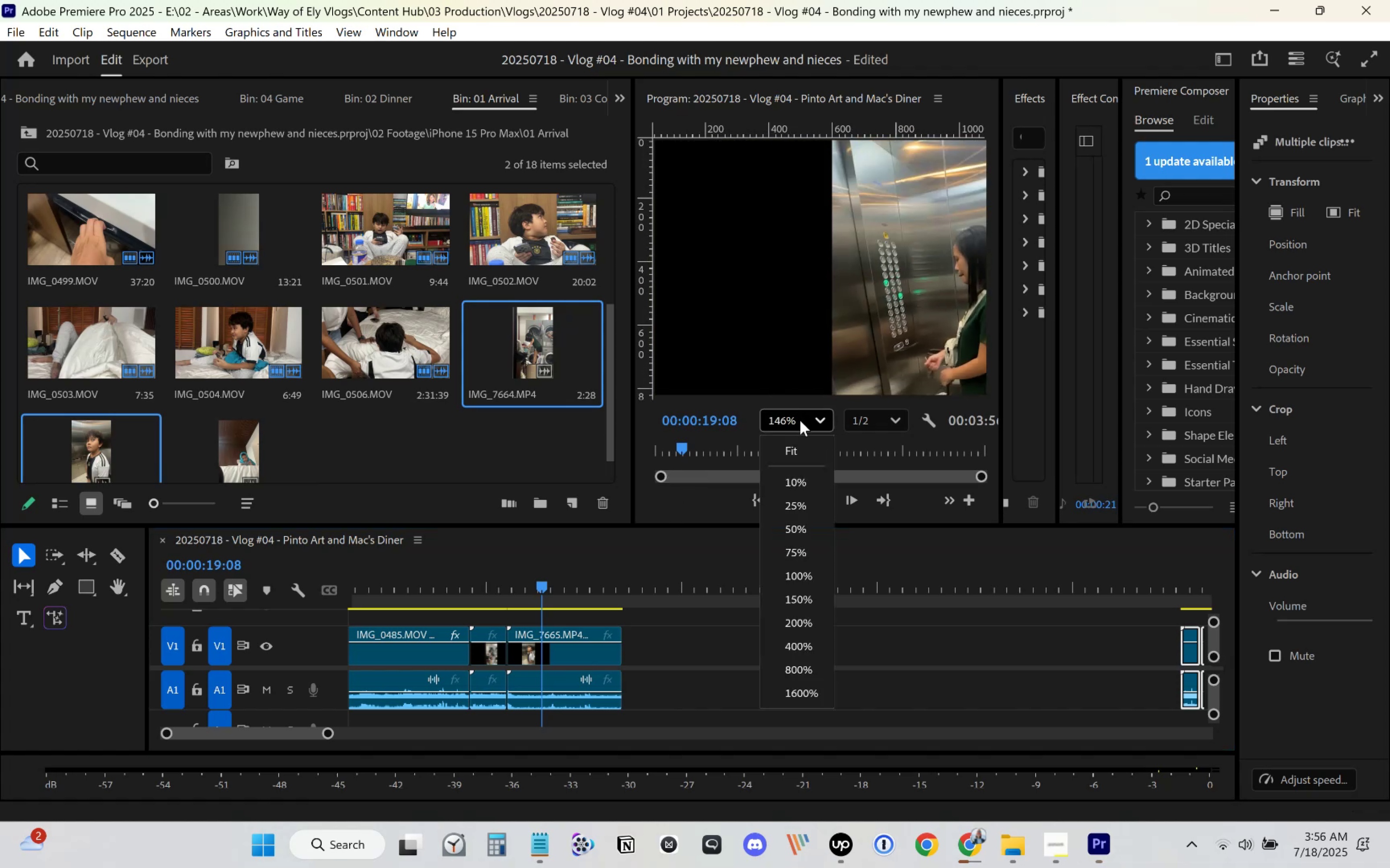 
left_click_drag(start_coordinate=[797, 437], to_coordinate=[797, 440])
 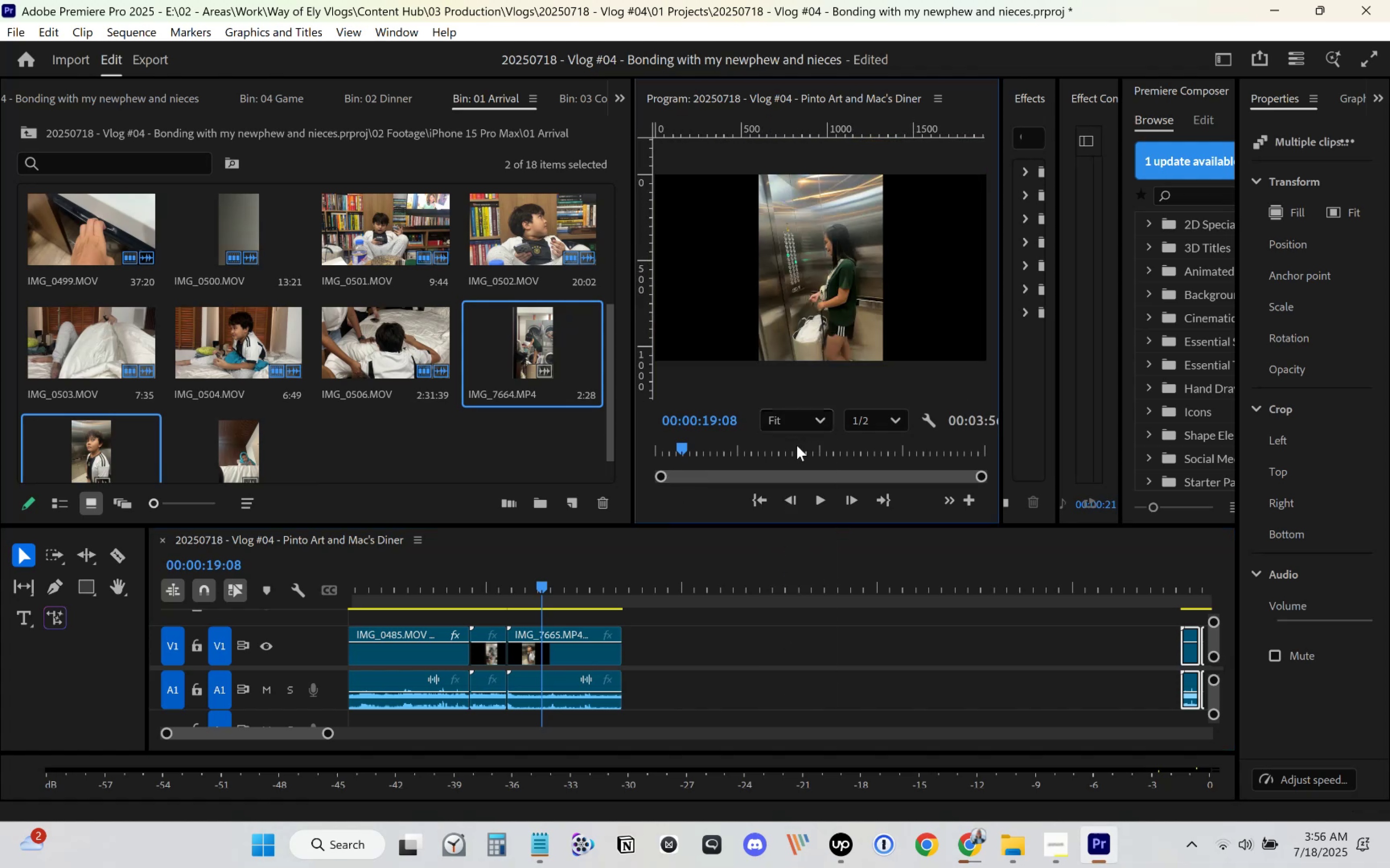 
key(Space)
 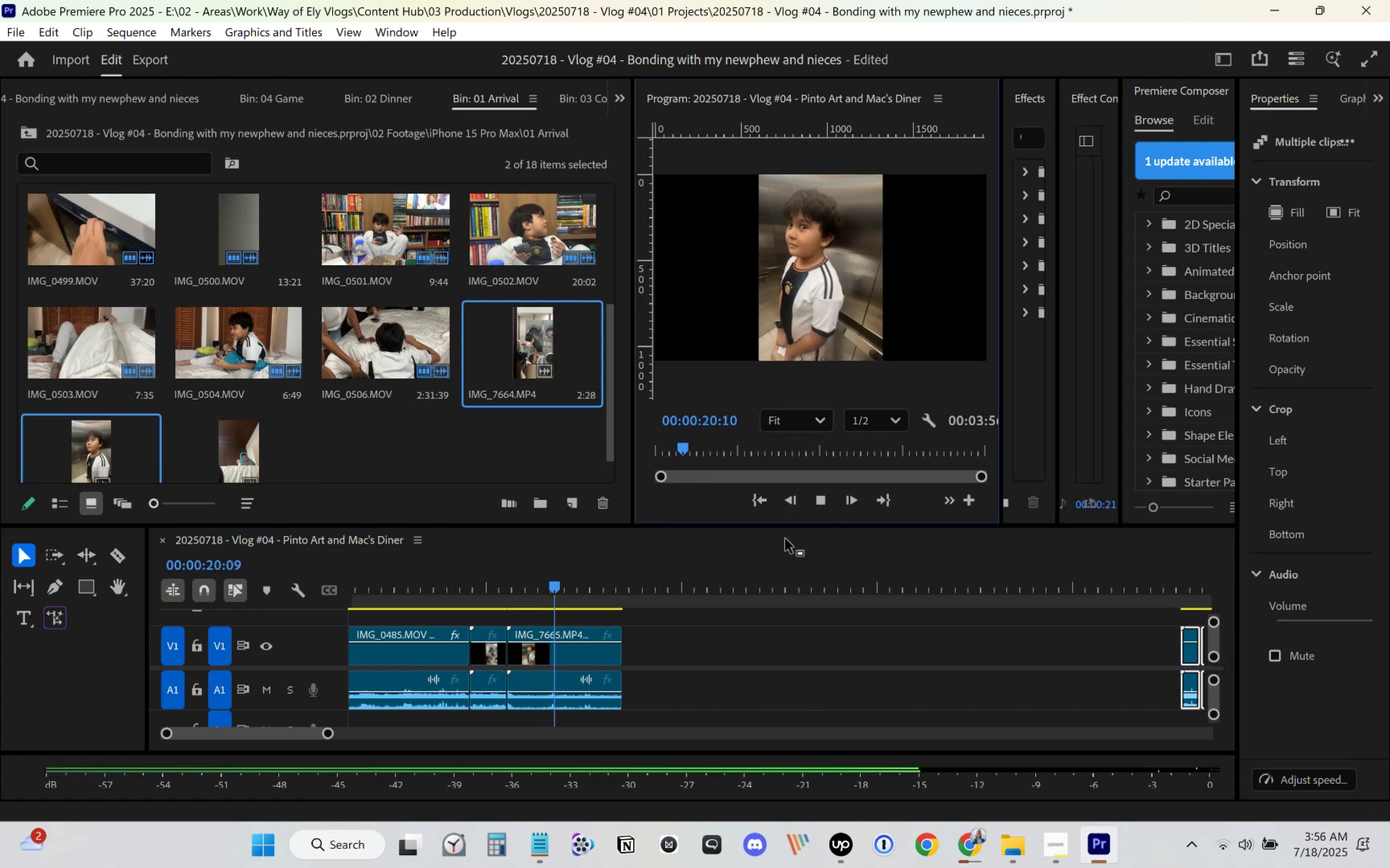 
left_click_drag(start_coordinate=[564, 585], to_coordinate=[508, 603])
 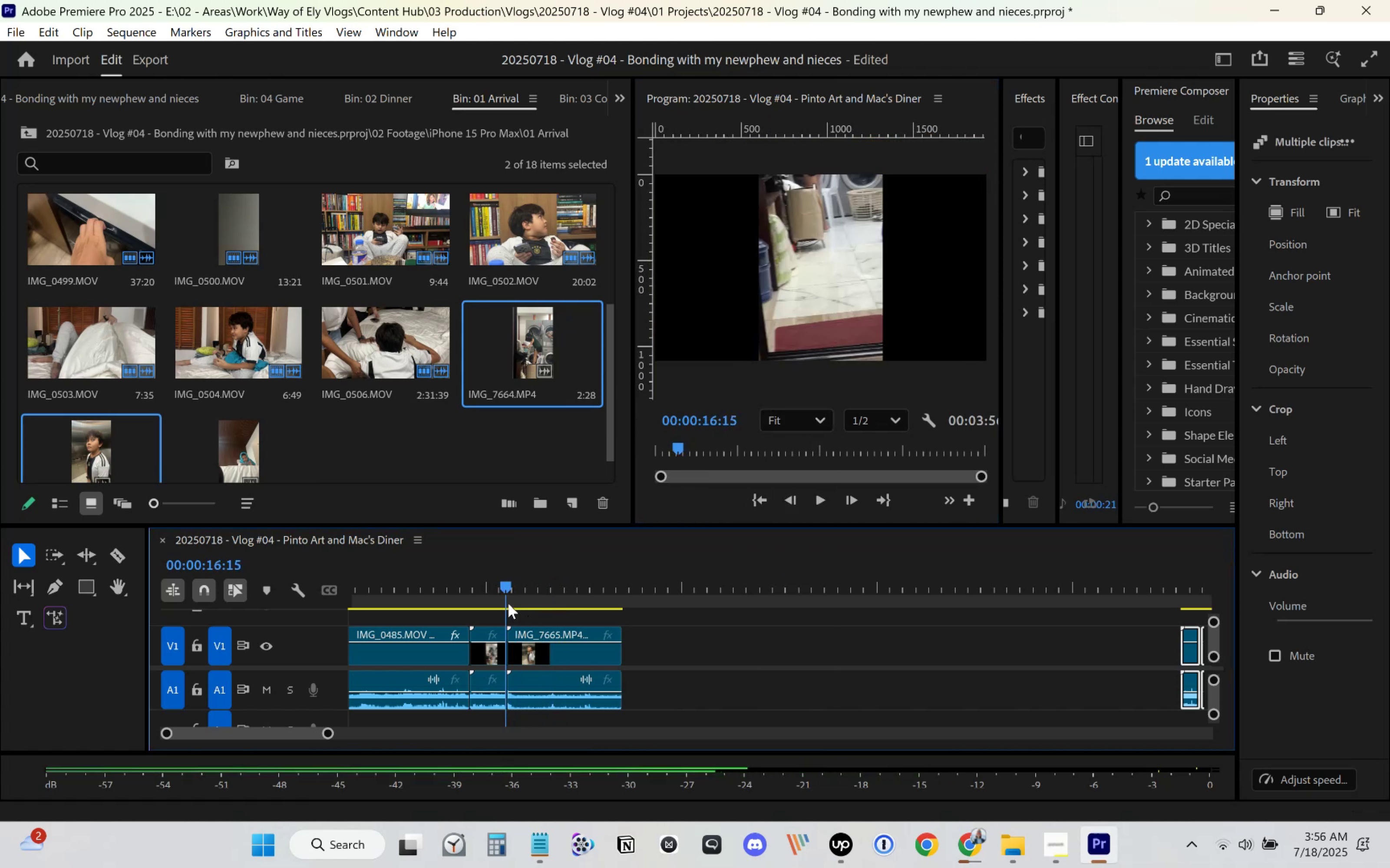 
key(Space)
 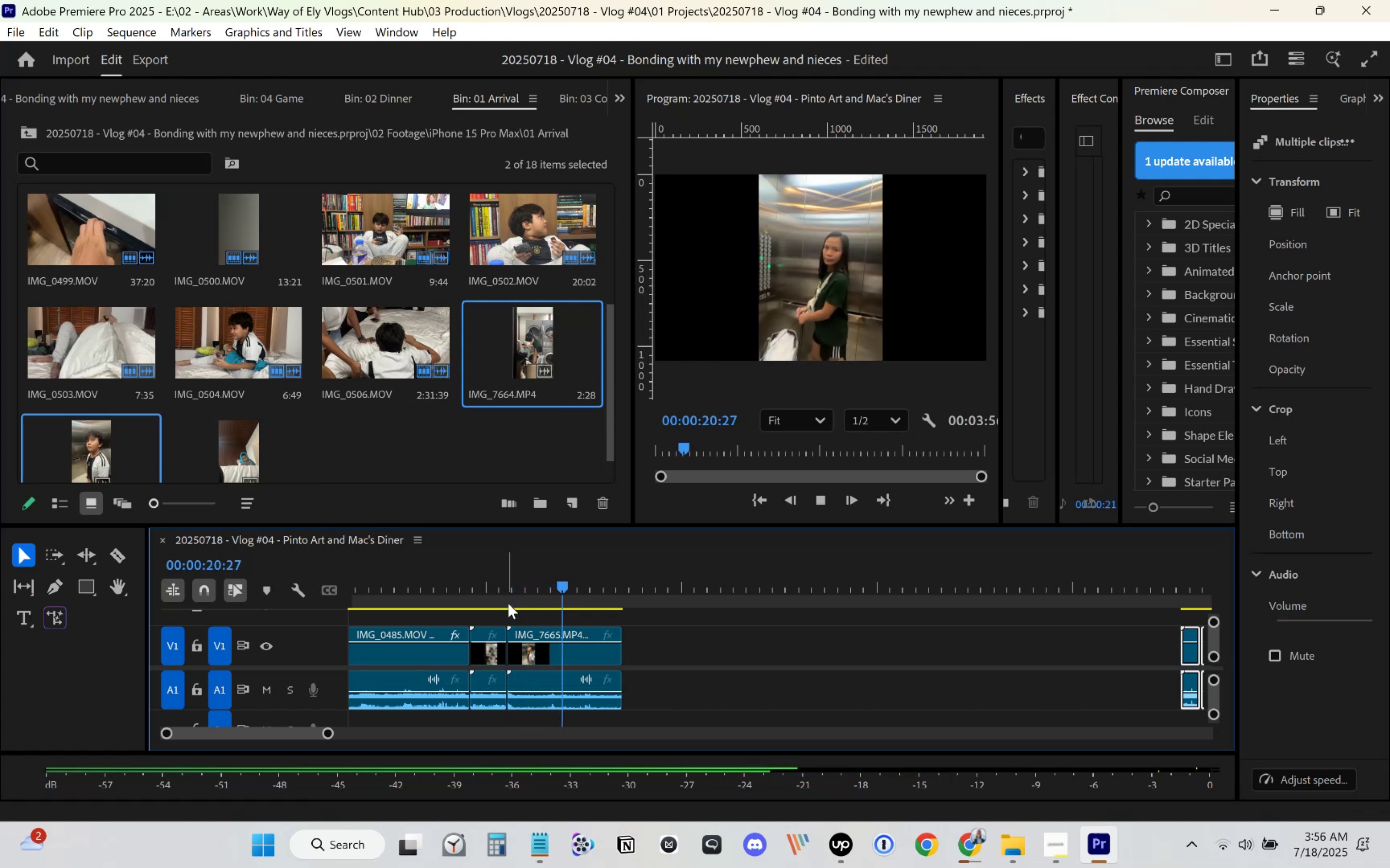 
wait(6.01)
 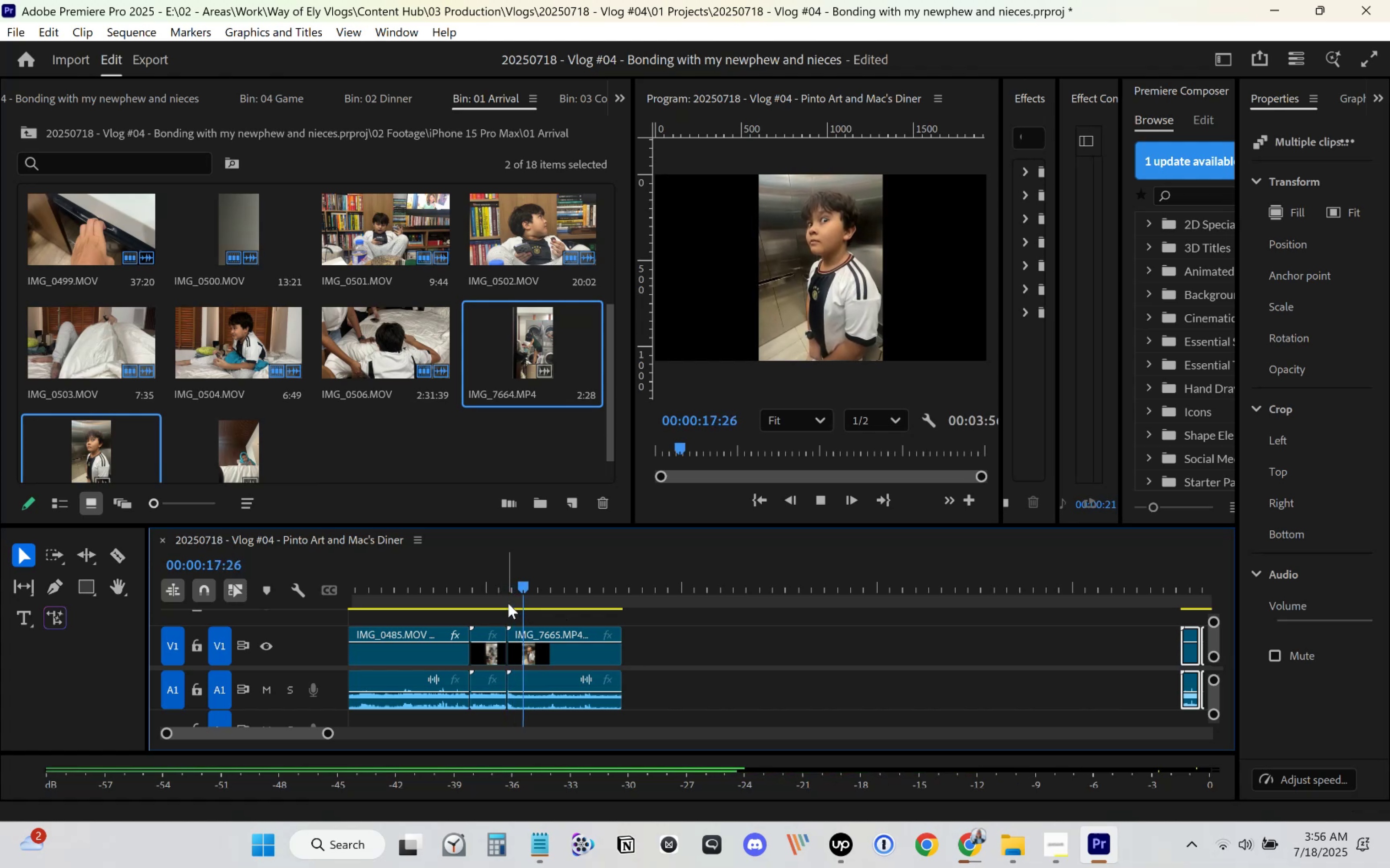 
key(Space)
 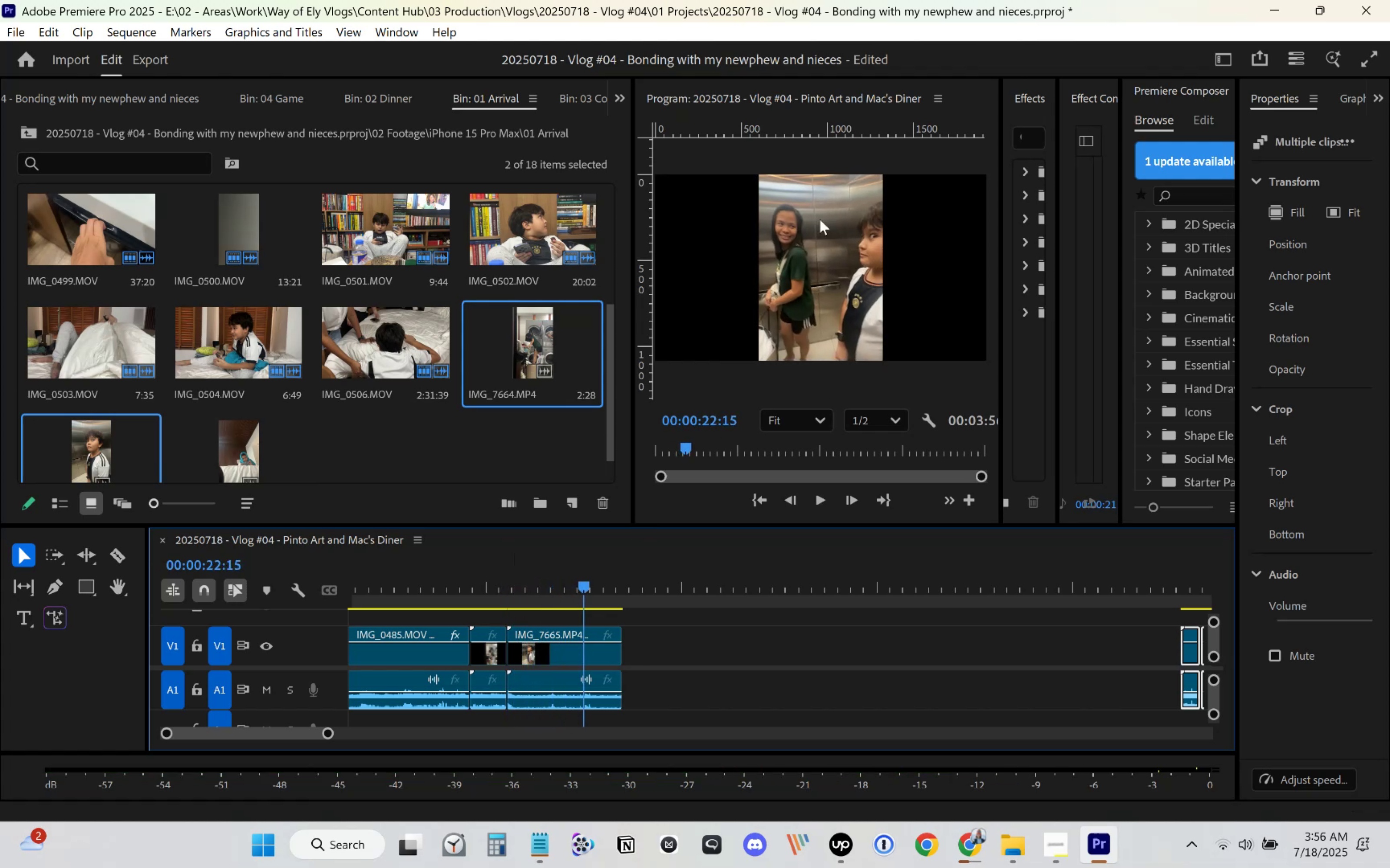 
scroll: coordinate [754, 211], scroll_direction: up, amount: 3.0
 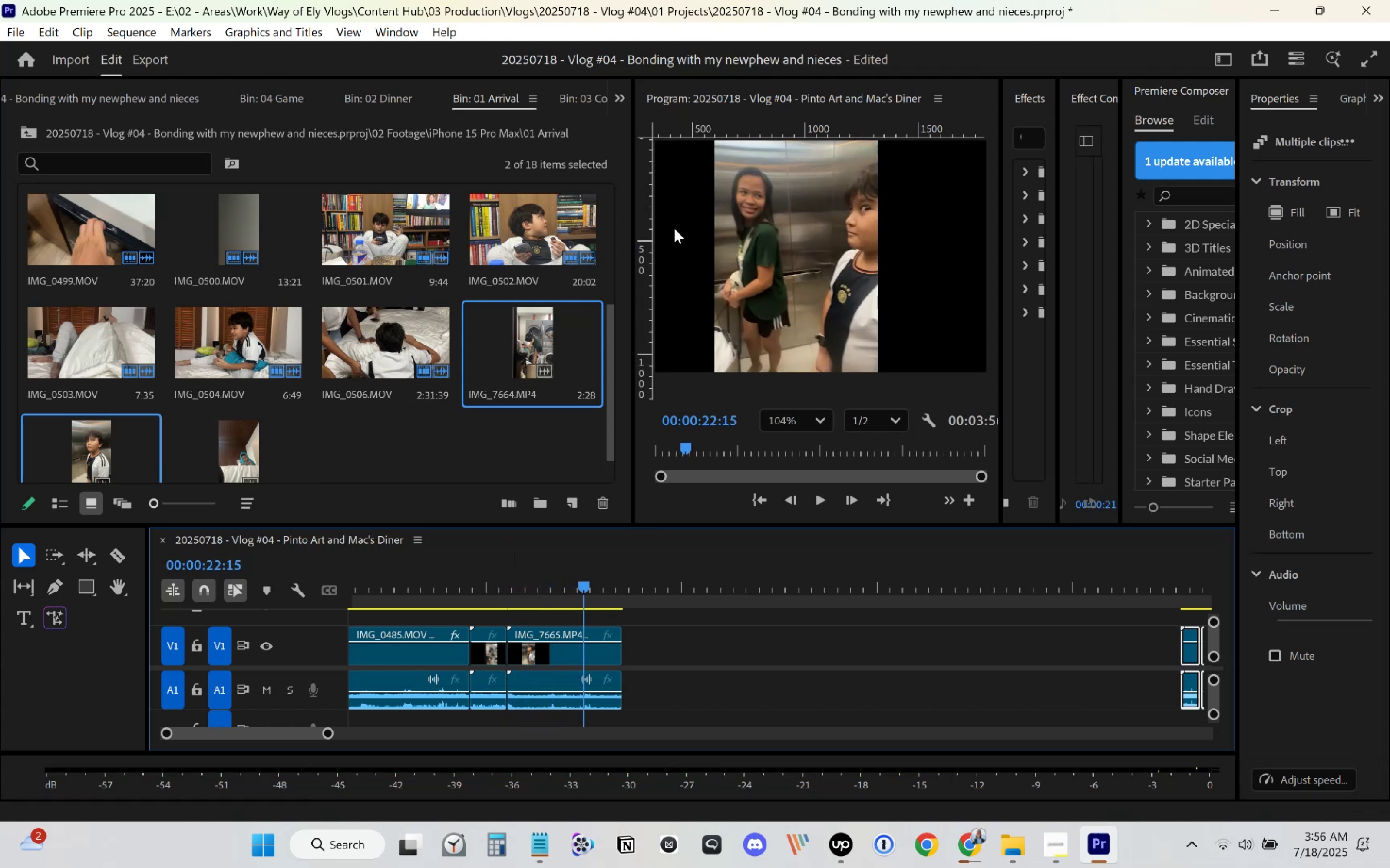 
key(Space)
 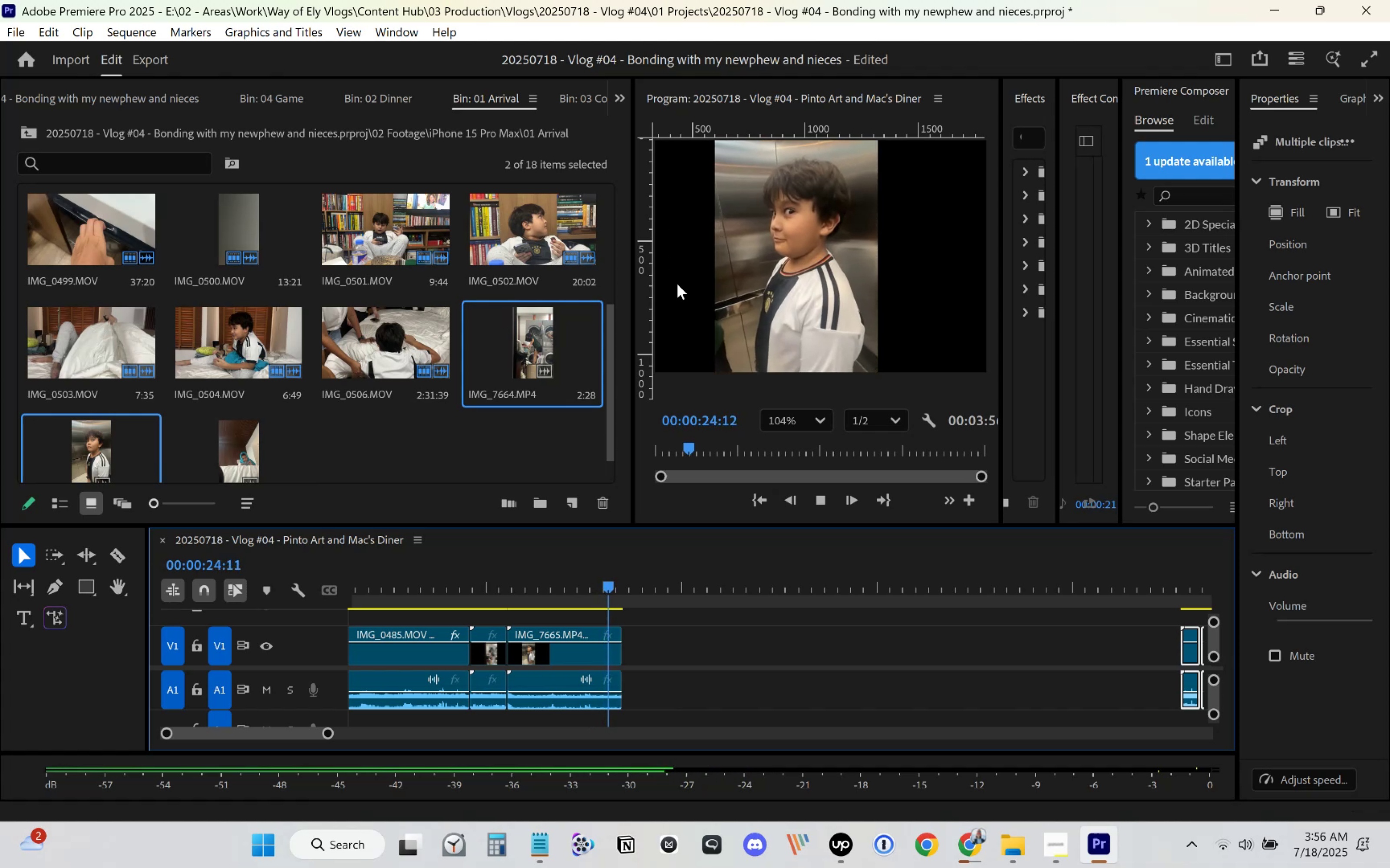 
key(Space)
 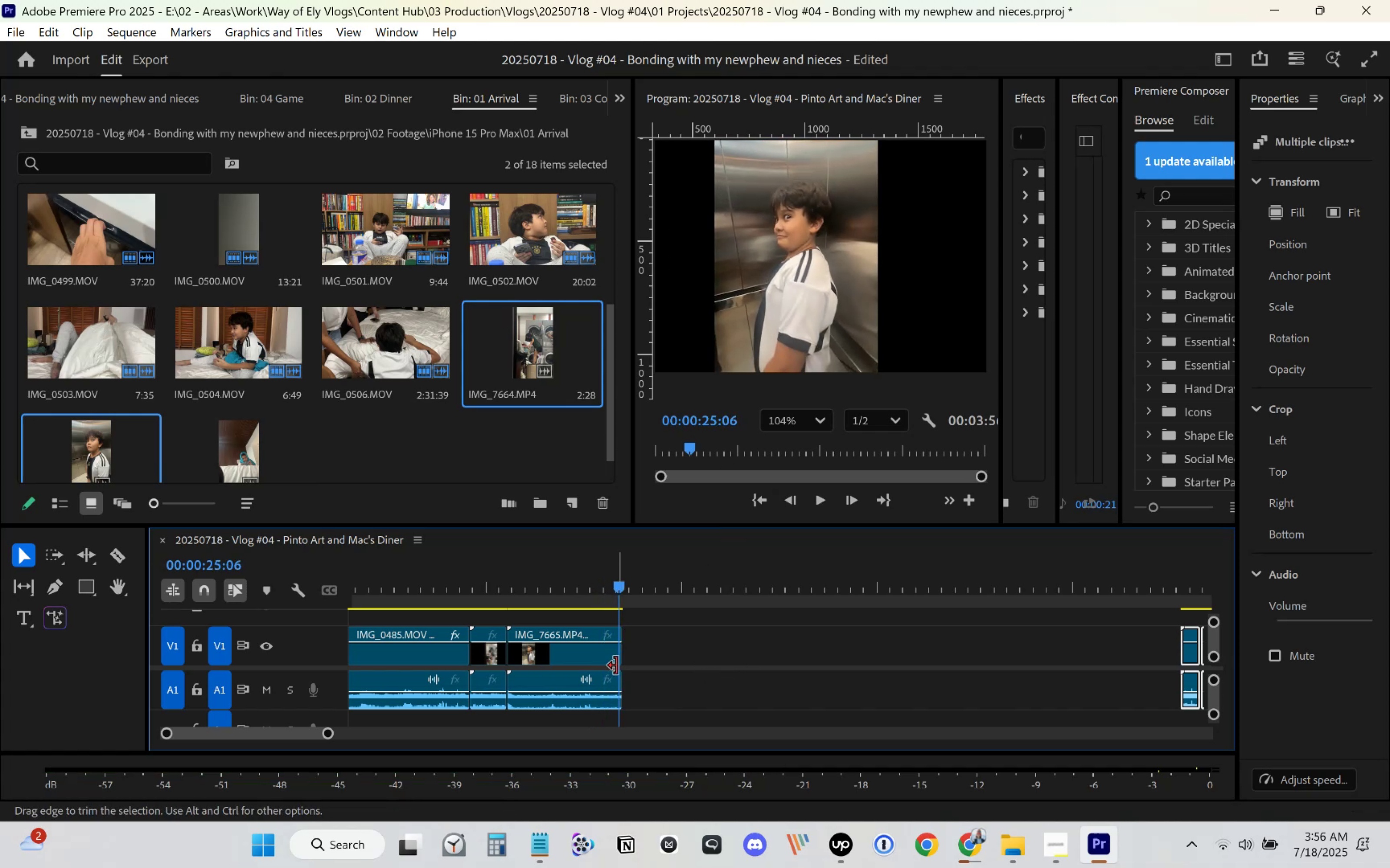 
left_click_drag(start_coordinate=[626, 658], to_coordinate=[622, 658])
 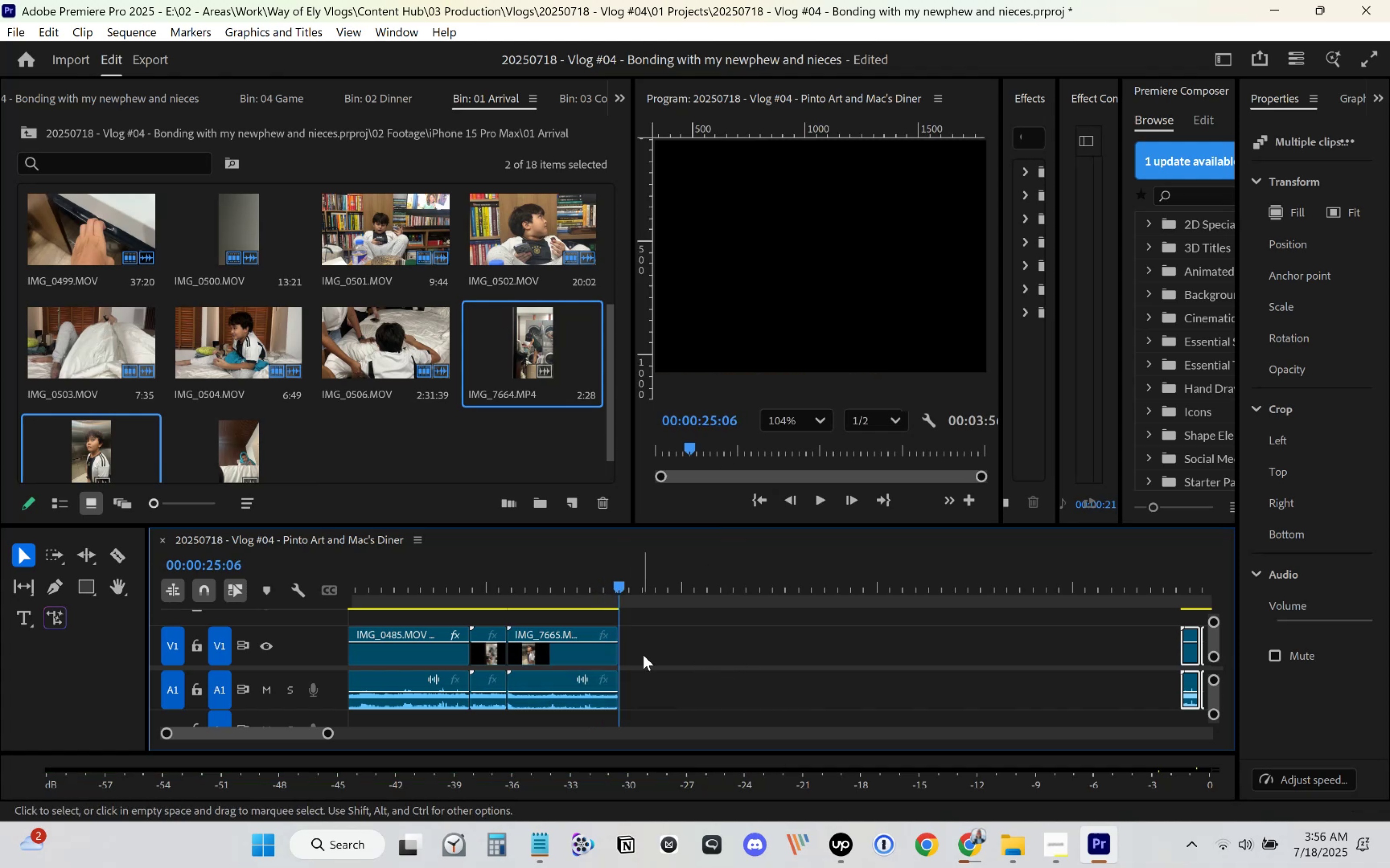 
left_click([644, 654])
 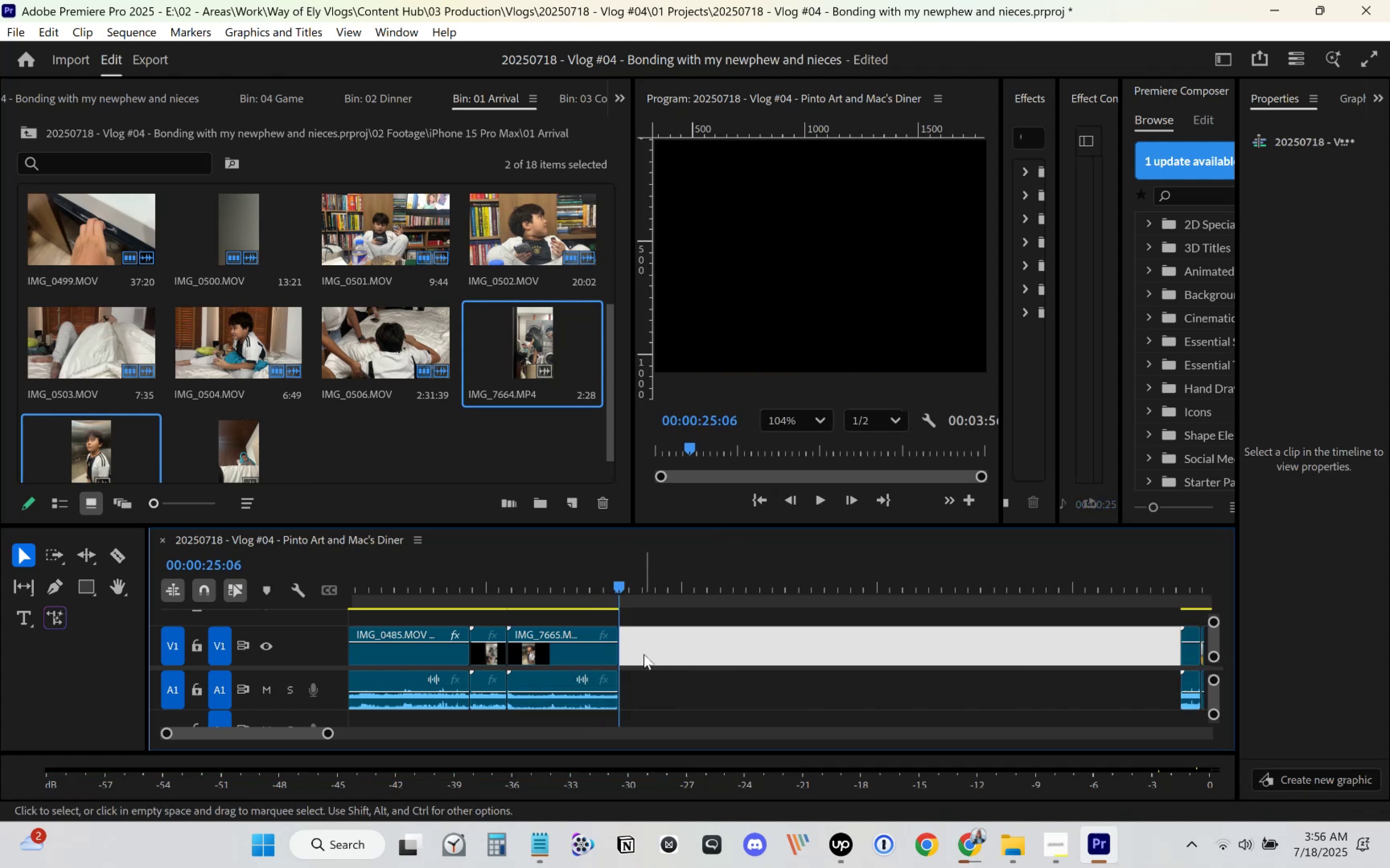 
key(Delete)
 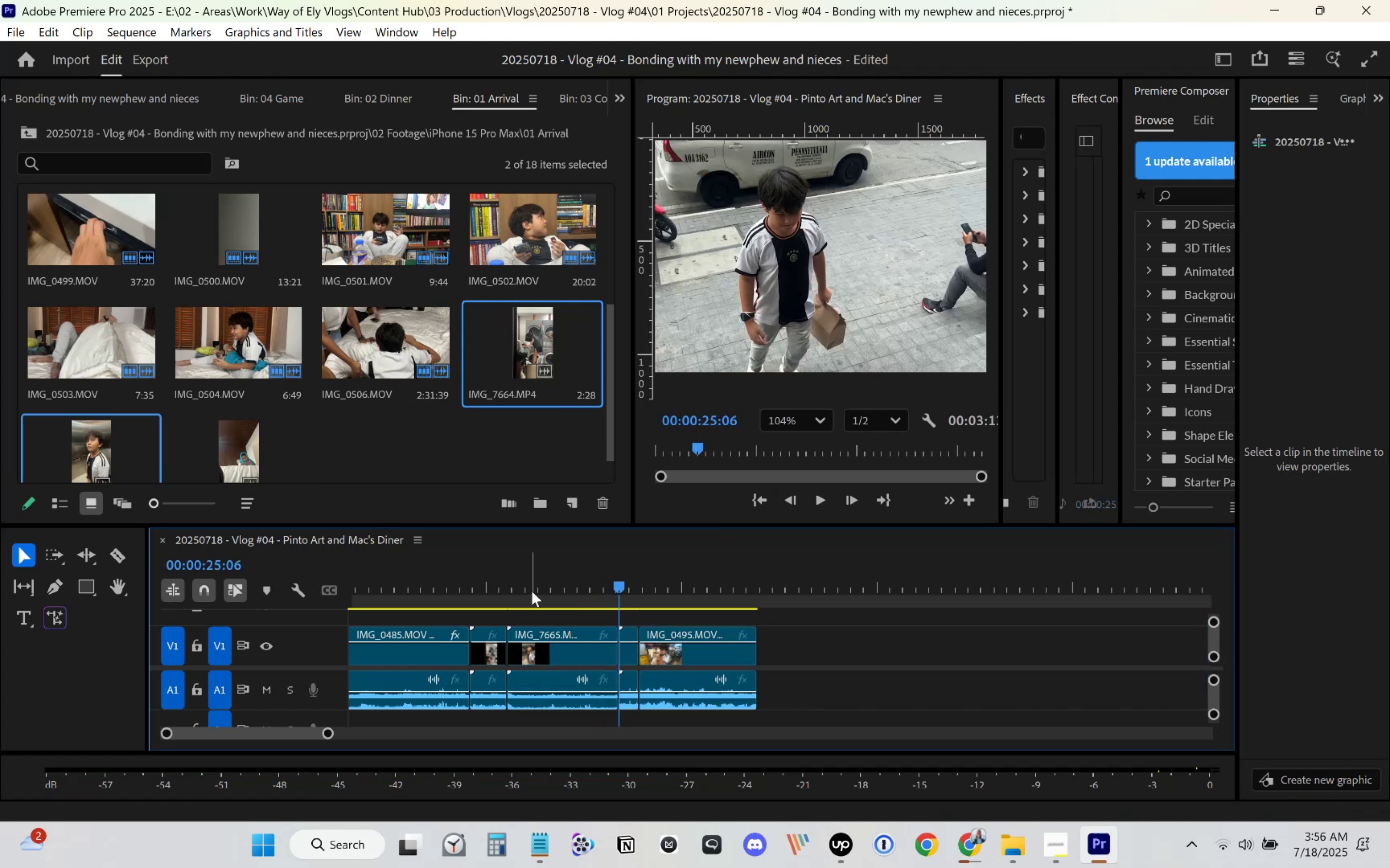 
left_click_drag(start_coordinate=[519, 586], to_coordinate=[502, 585])
 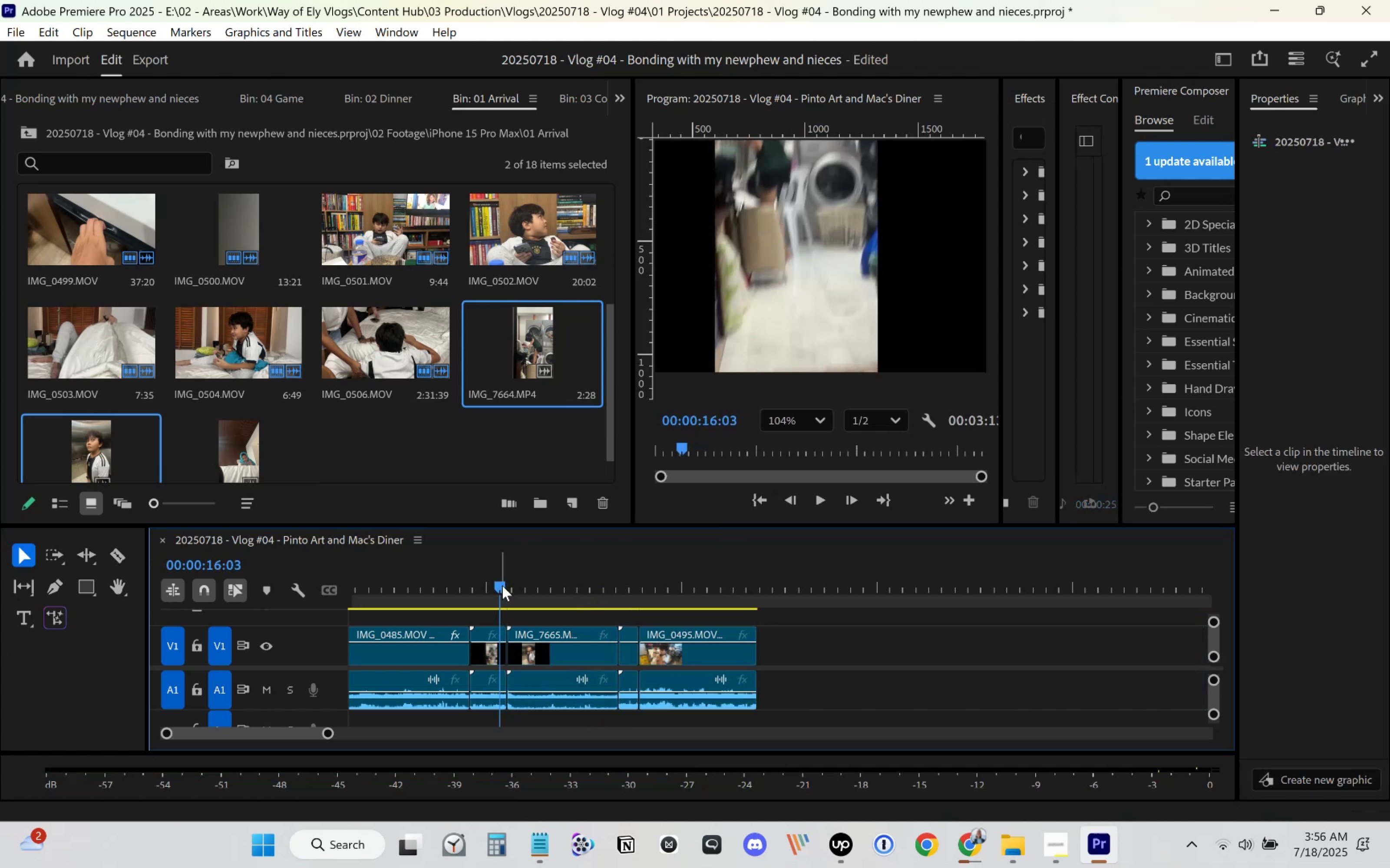 
key(Space)
 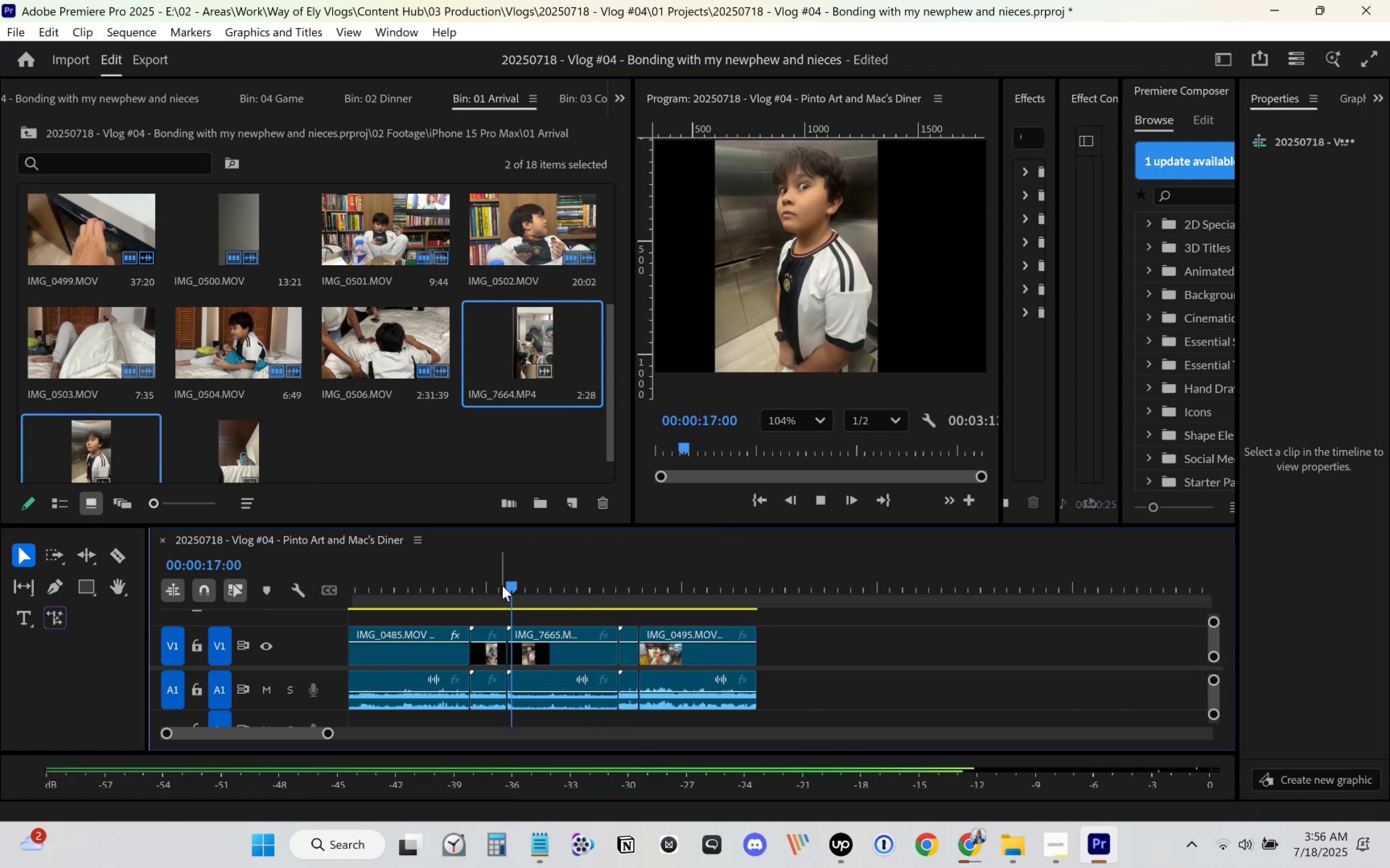 
key(Space)
 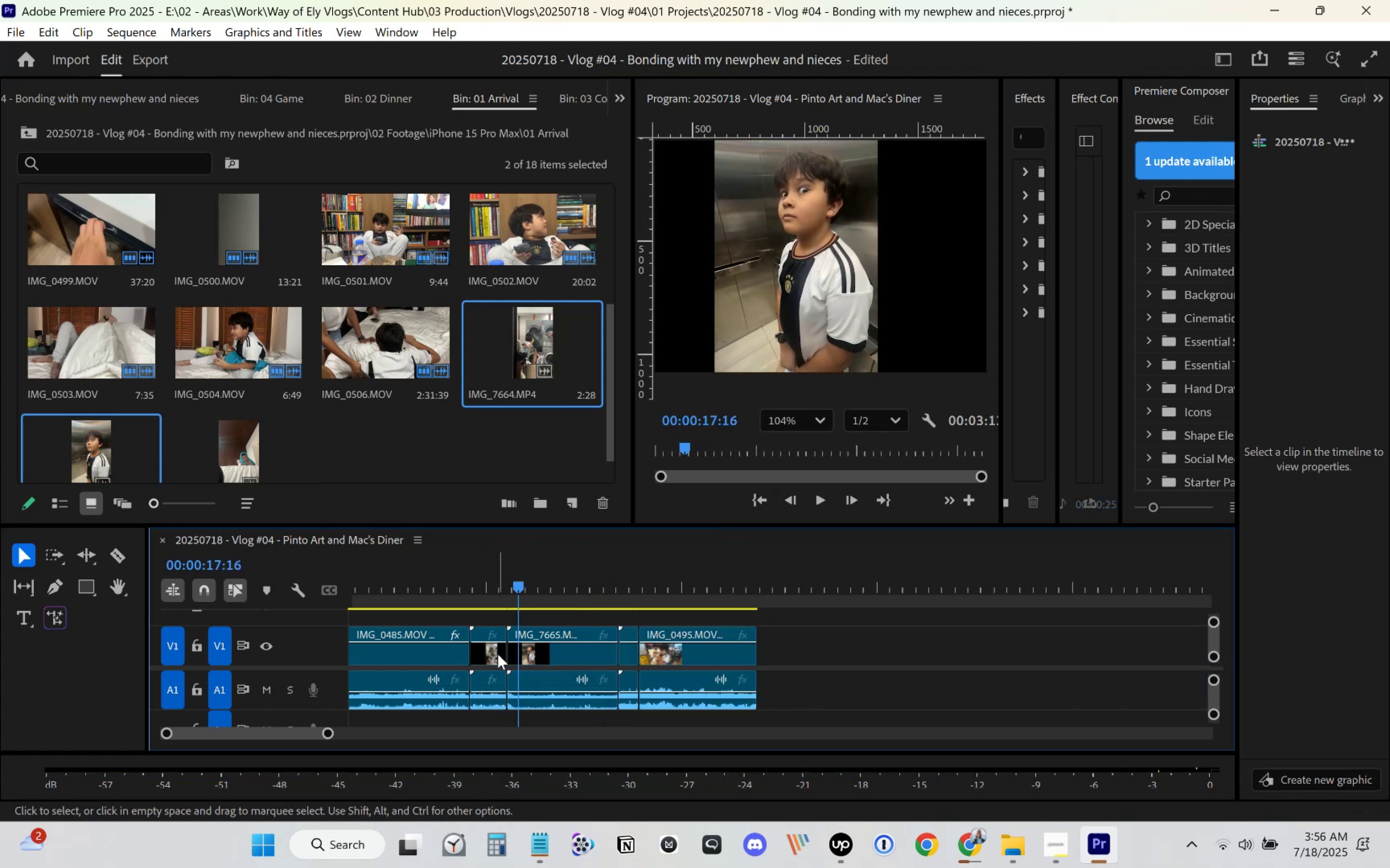 
left_click([494, 654])
 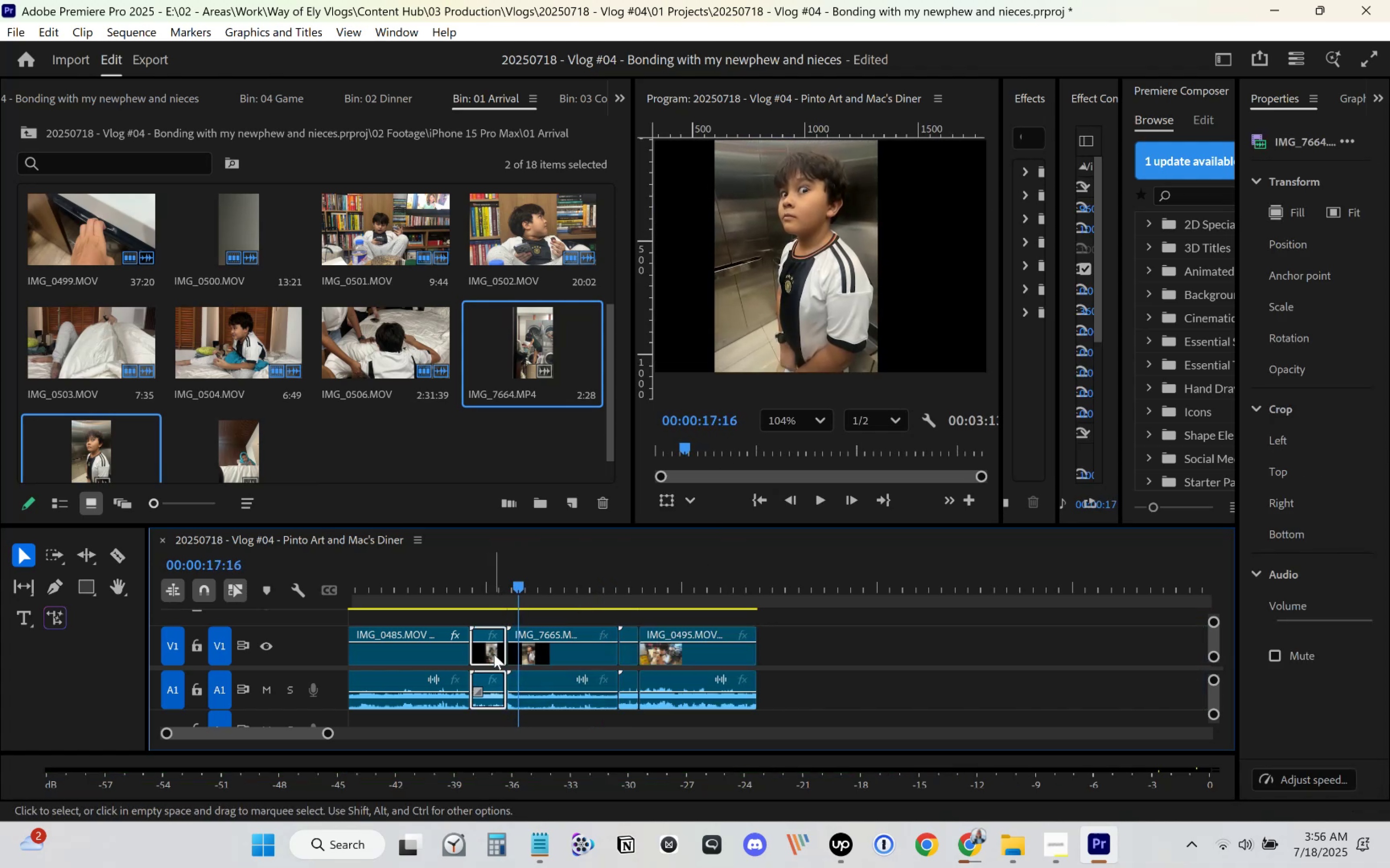 
key(Delete)
 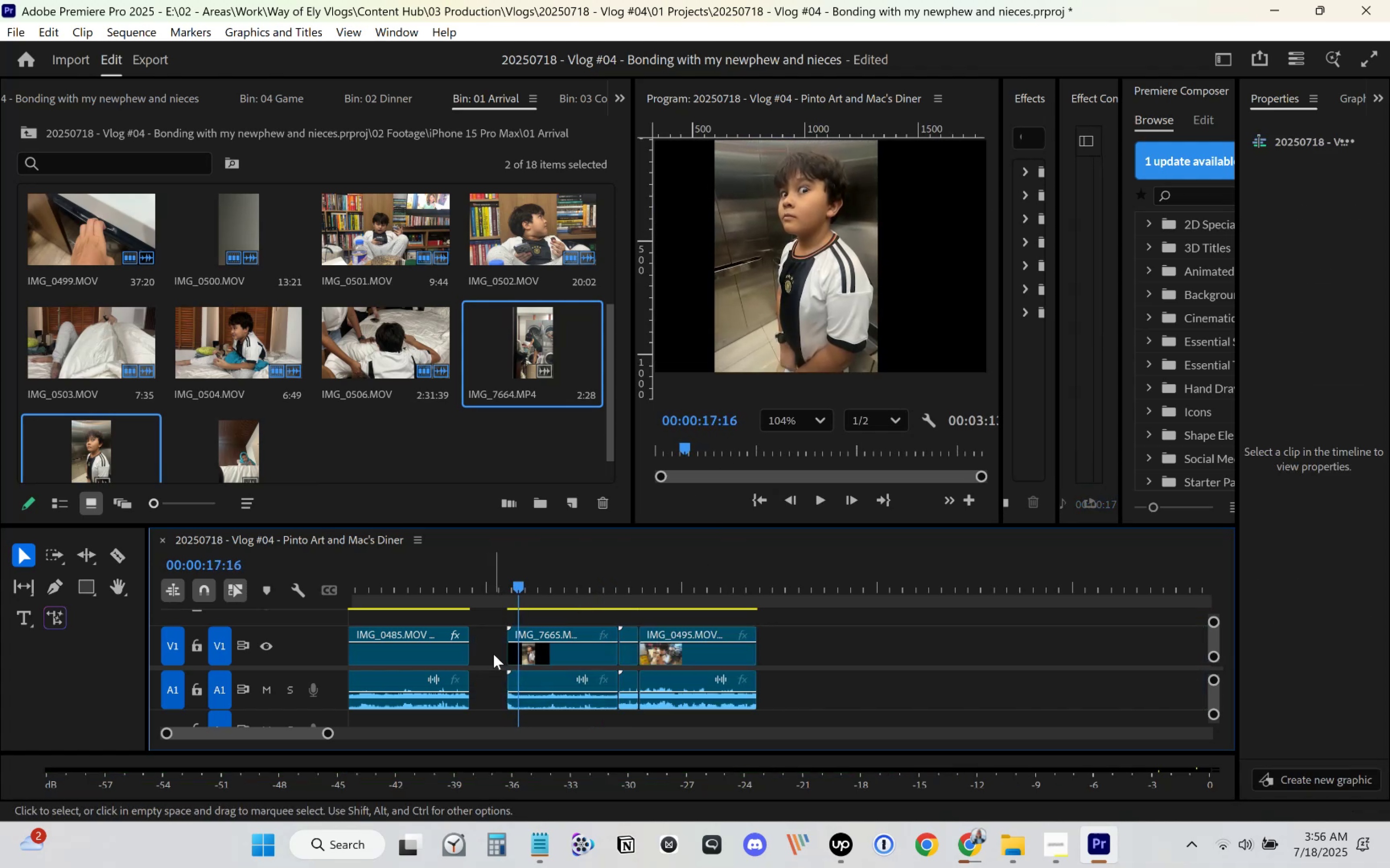 
left_click([493, 654])
 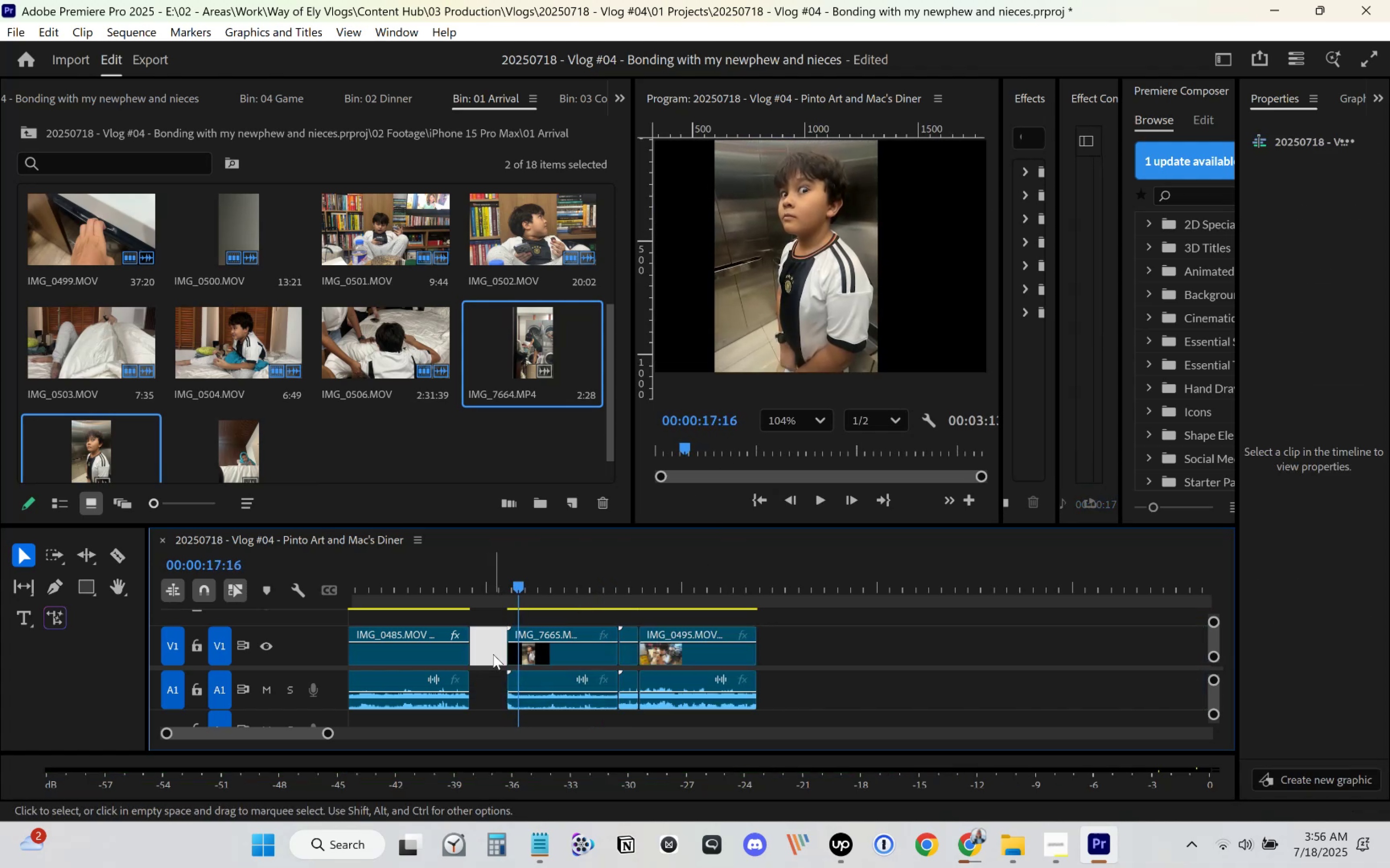 
key(Delete)
 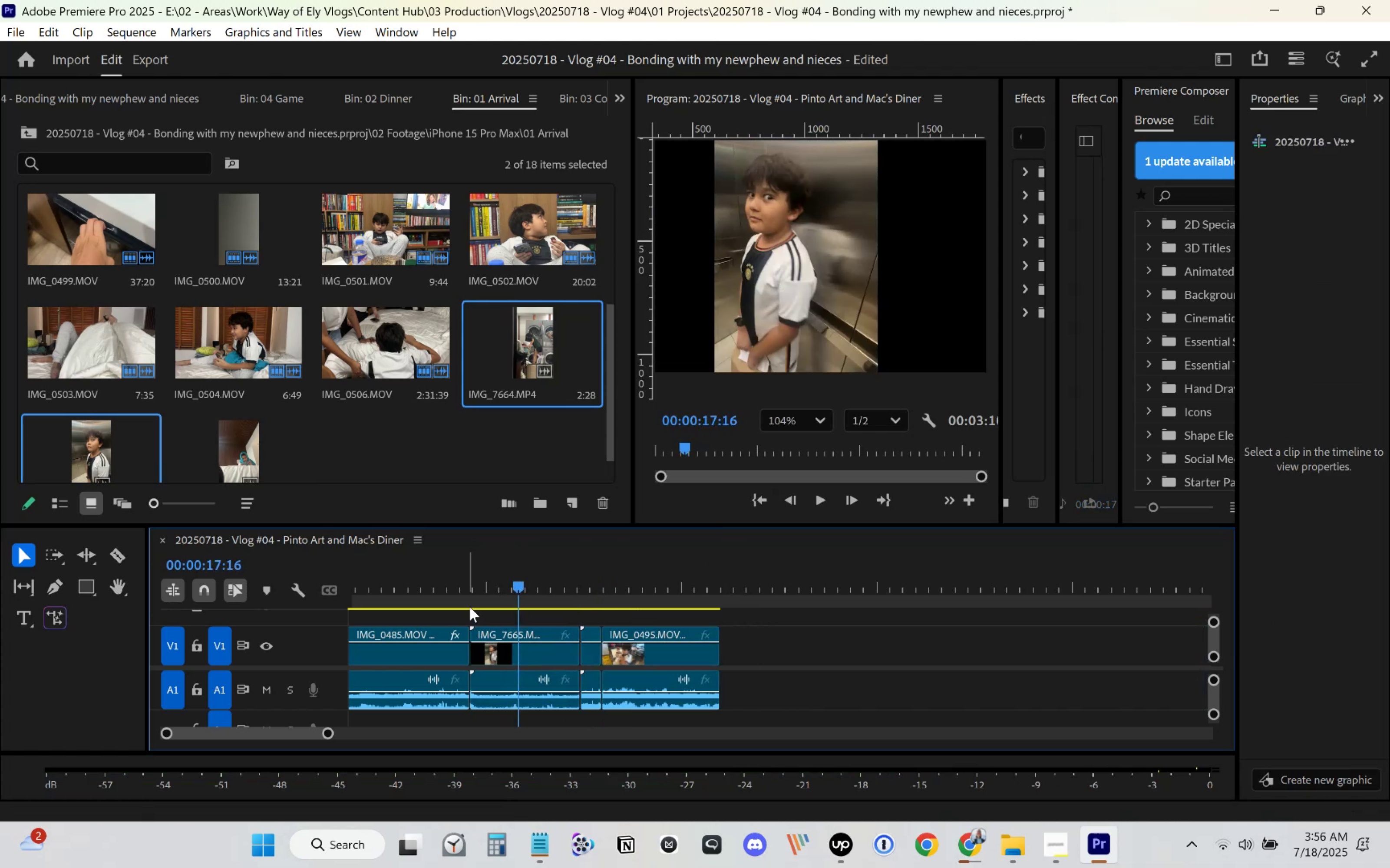 
left_click([456, 595])
 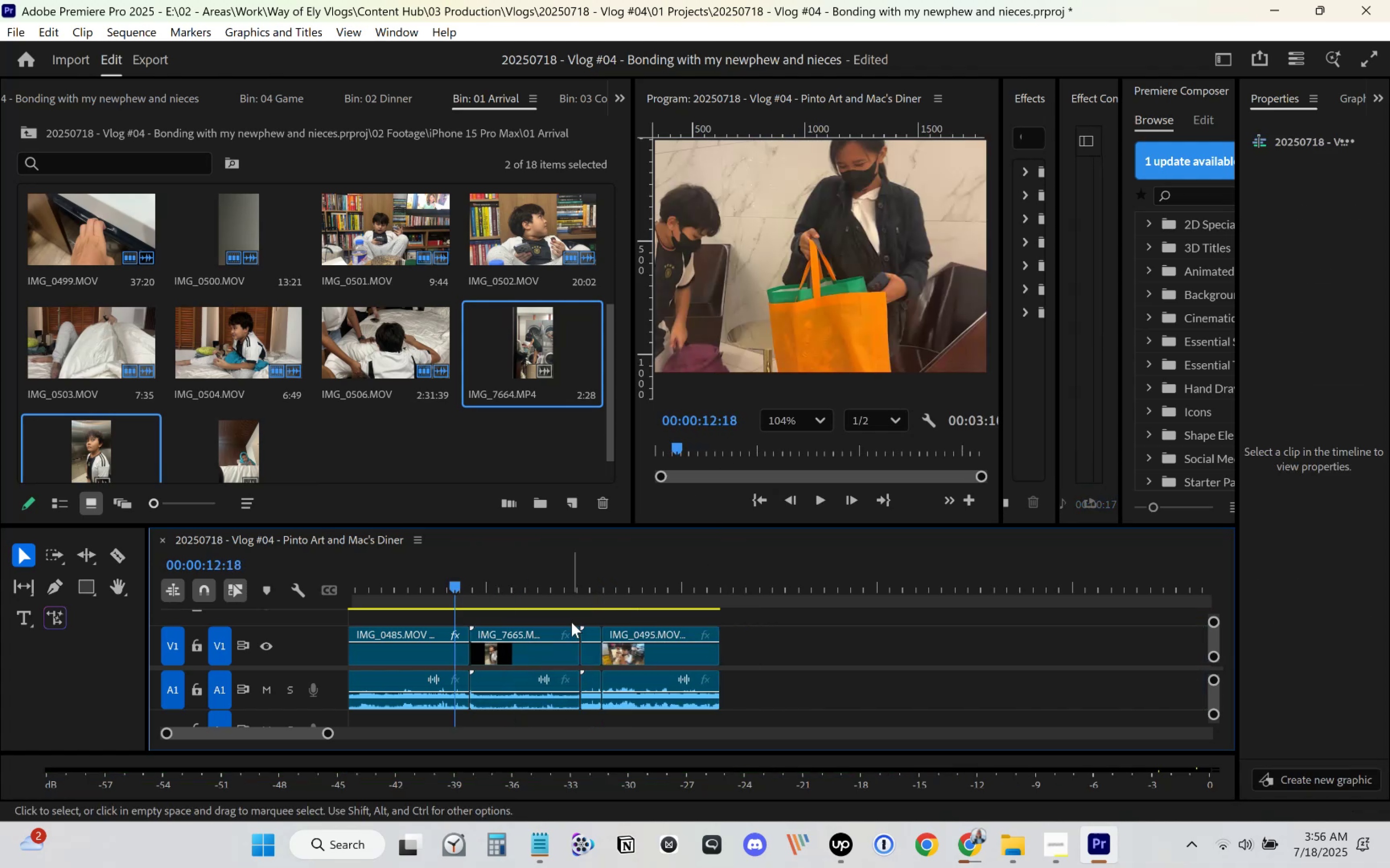 
scroll: coordinate [578, 619], scroll_direction: up, amount: 3.0
 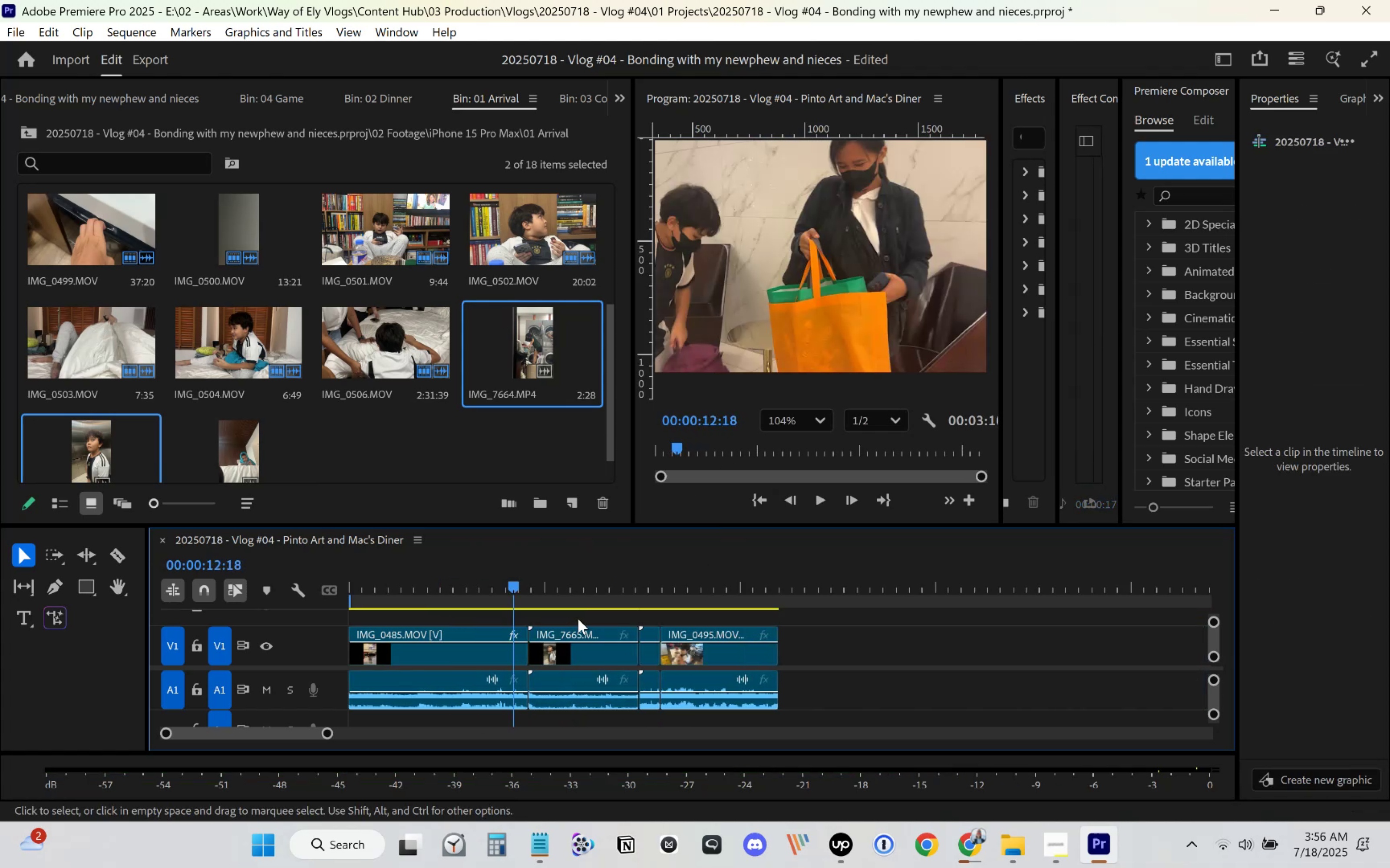 
key(Space)
 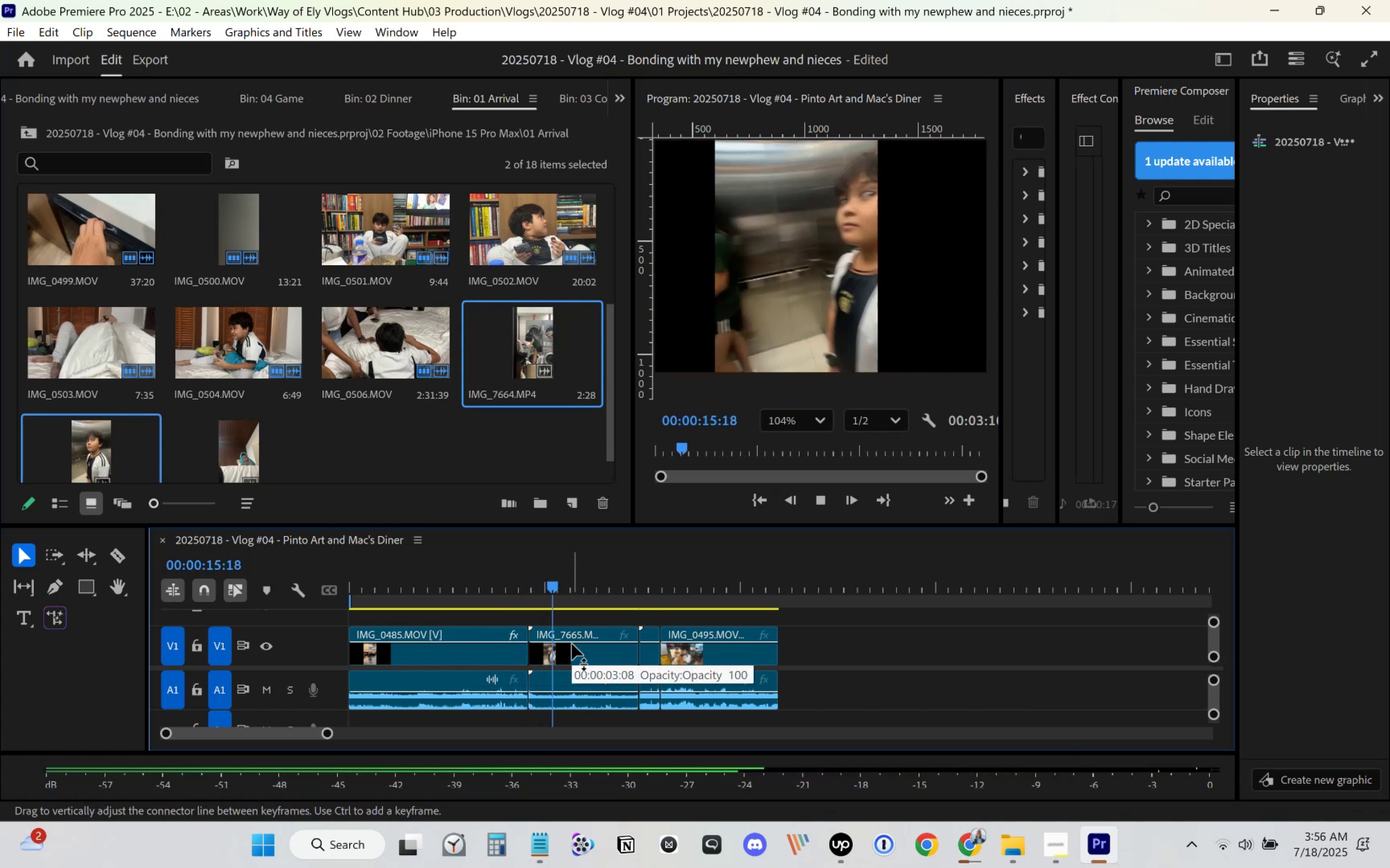 
mouse_move([700, 655])
 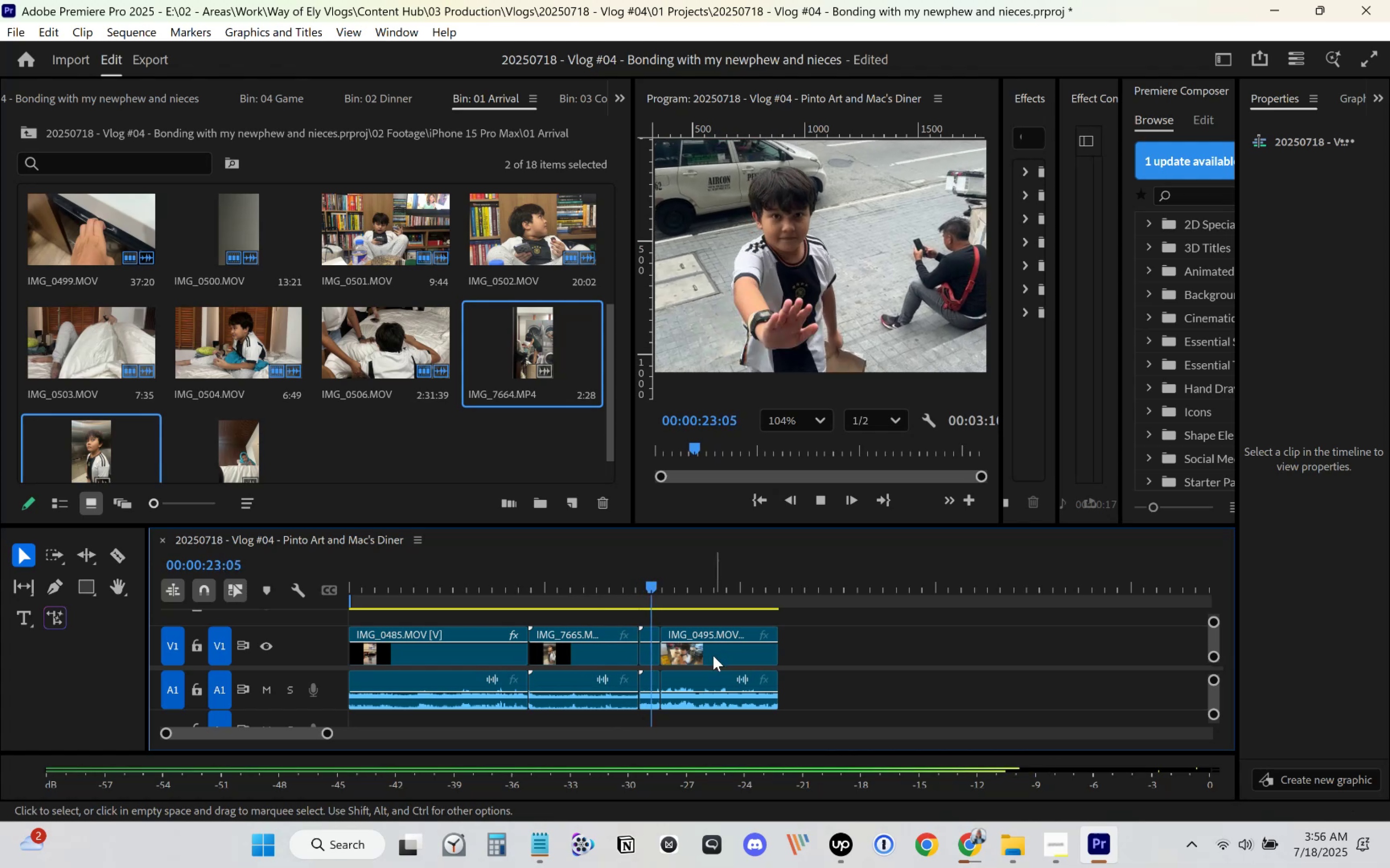 
key(Space)
 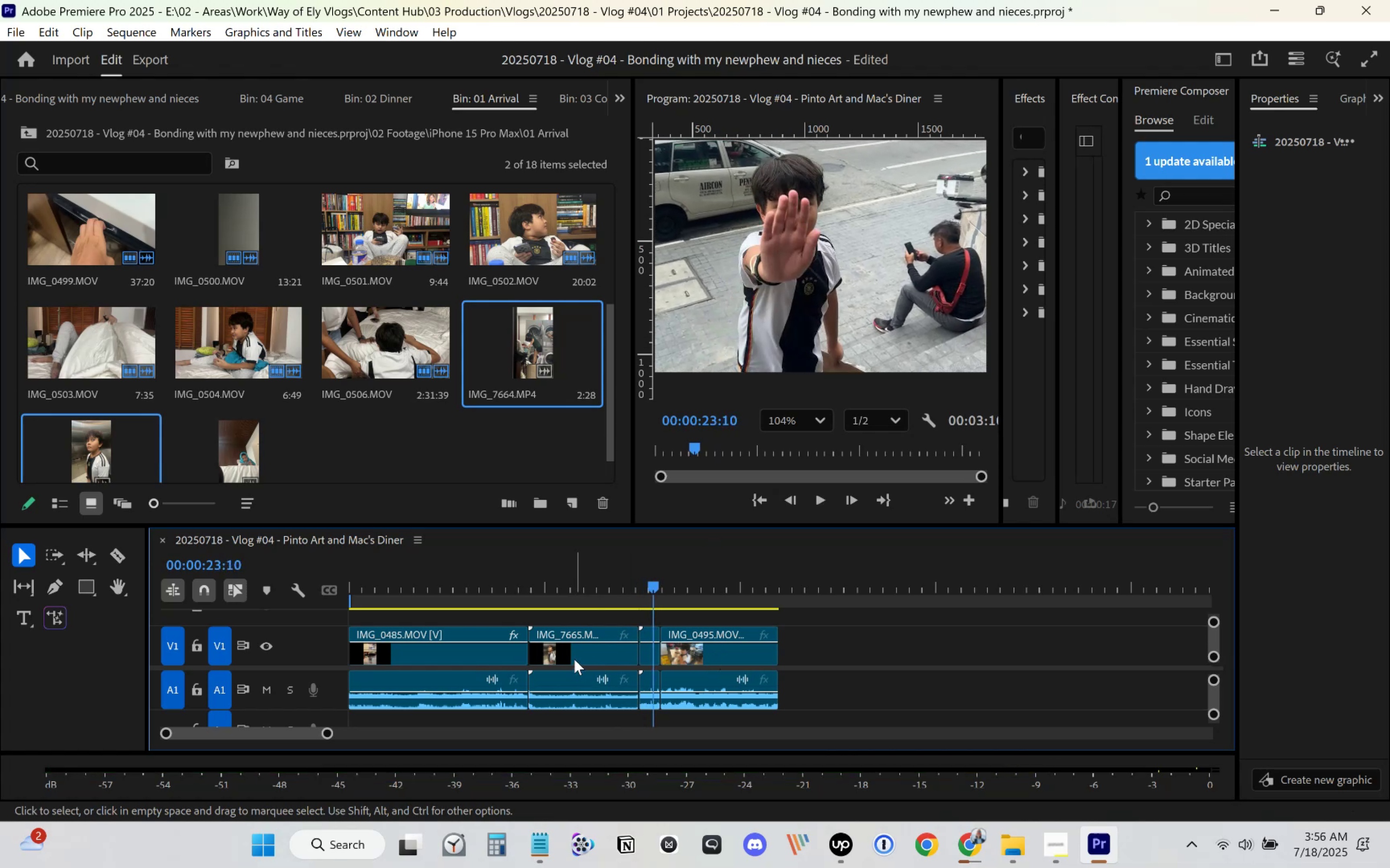 
left_click_drag(start_coordinate=[574, 658], to_coordinate=[825, 660])
 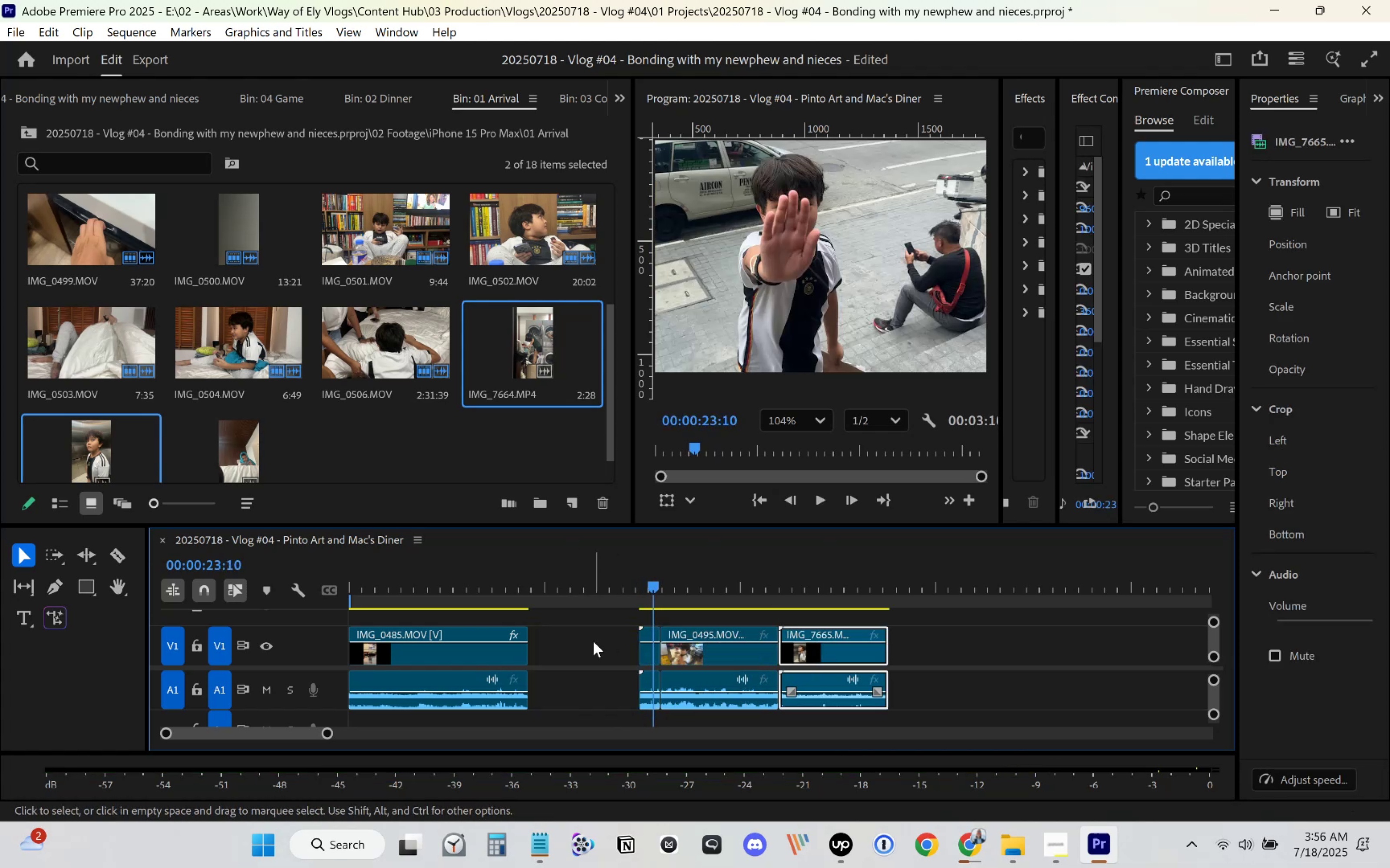 
left_click([578, 642])
 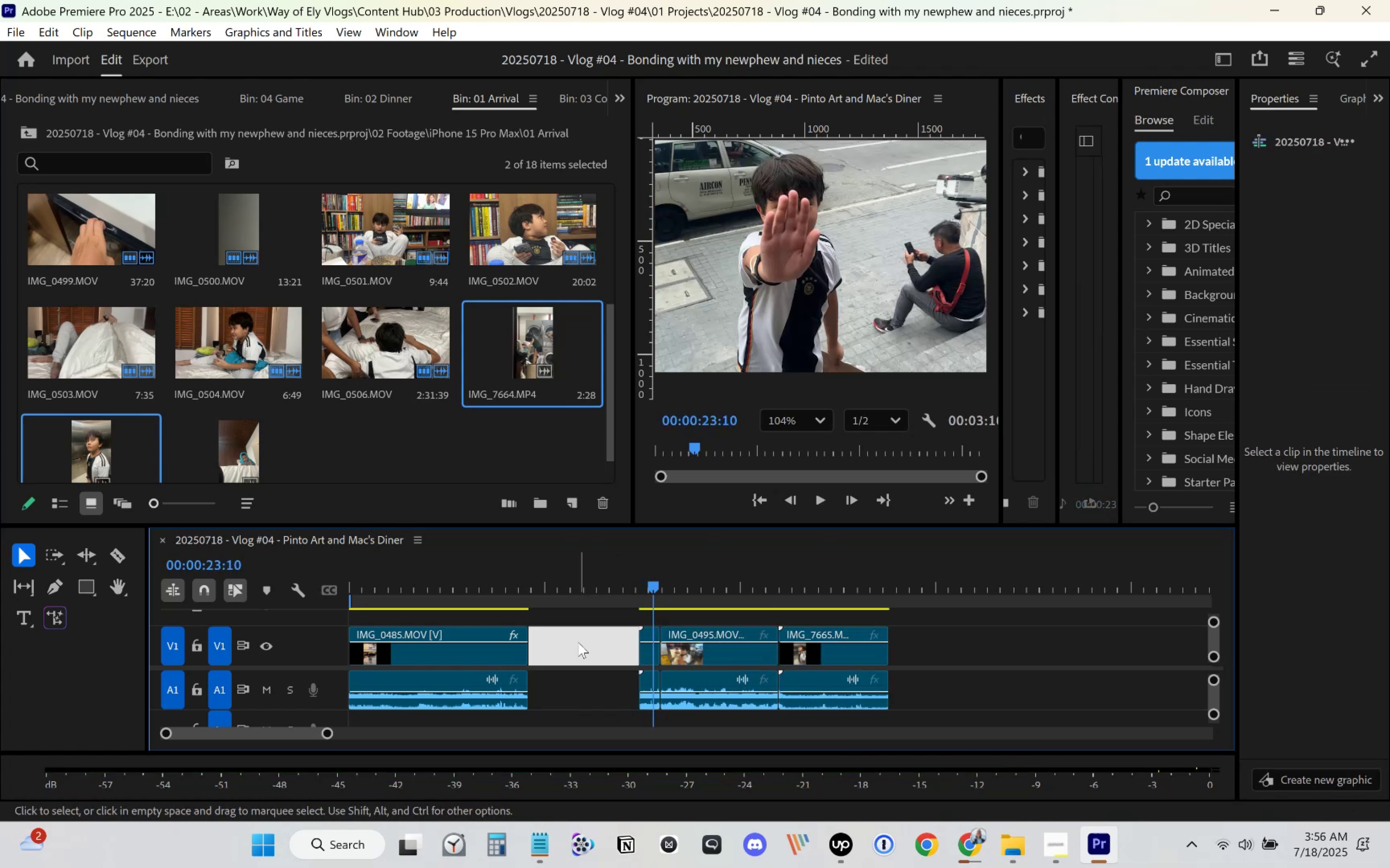 
key(Delete)
 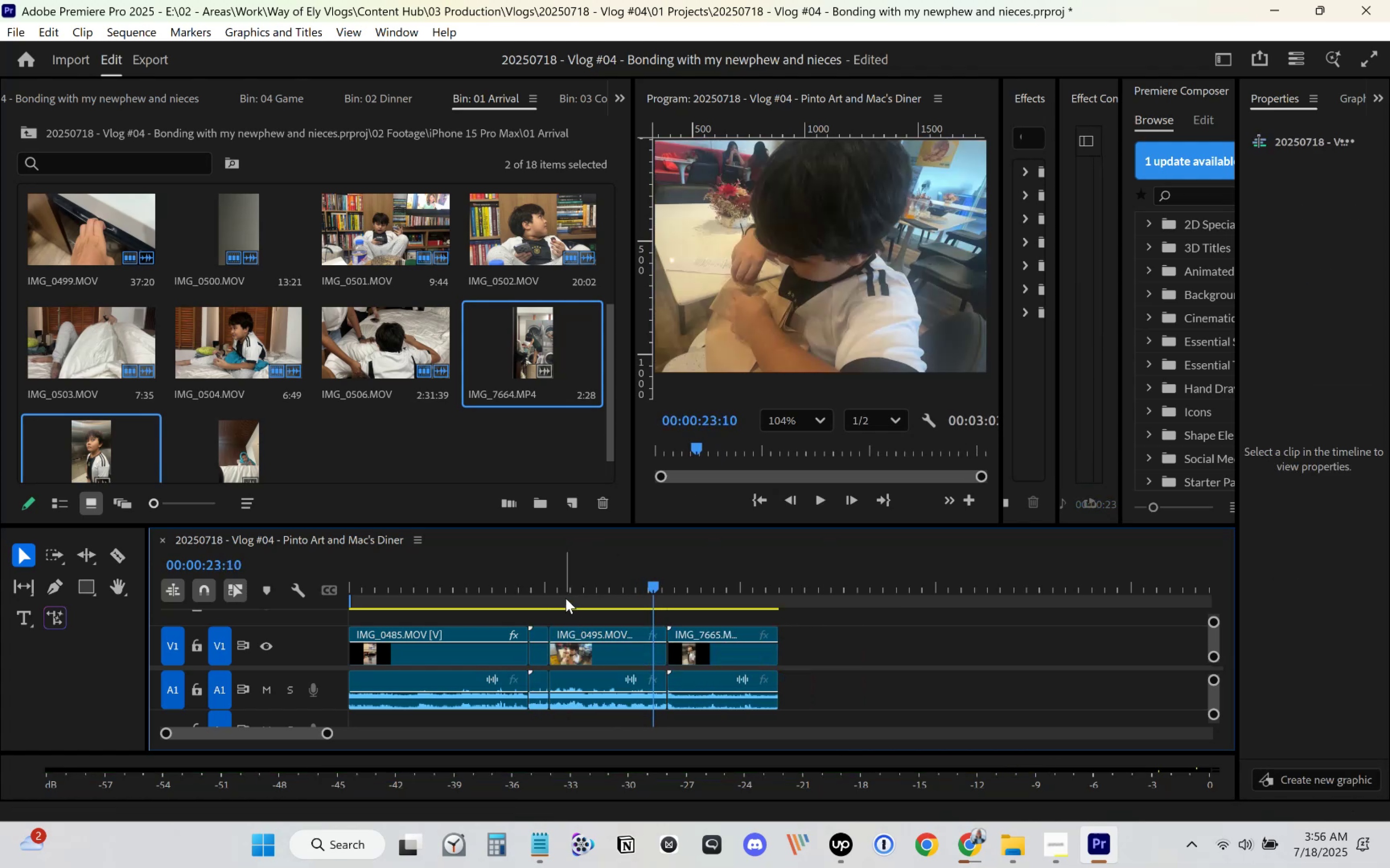 
left_click_drag(start_coordinate=[538, 581], to_coordinate=[521, 588])
 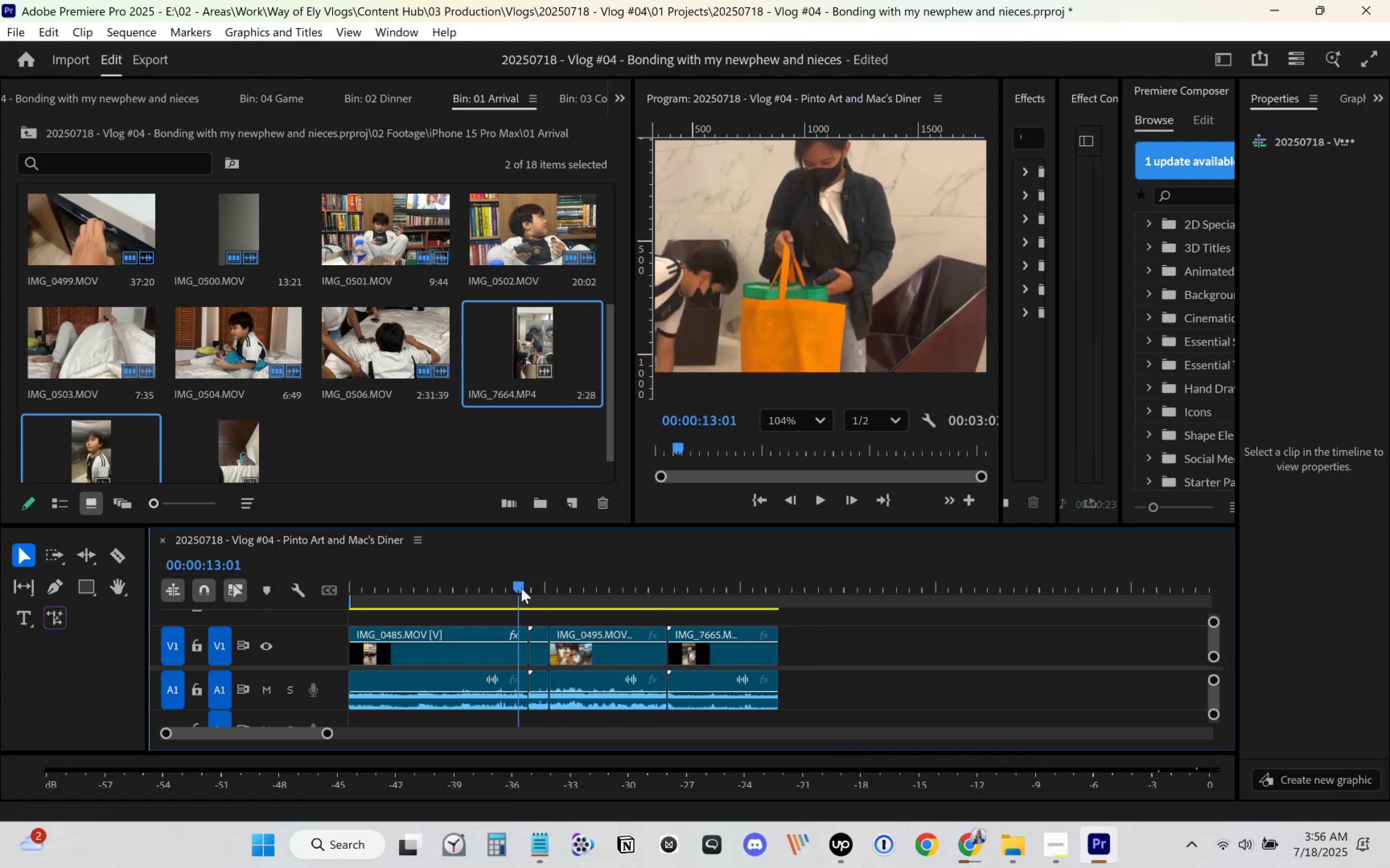 
key(Space)
 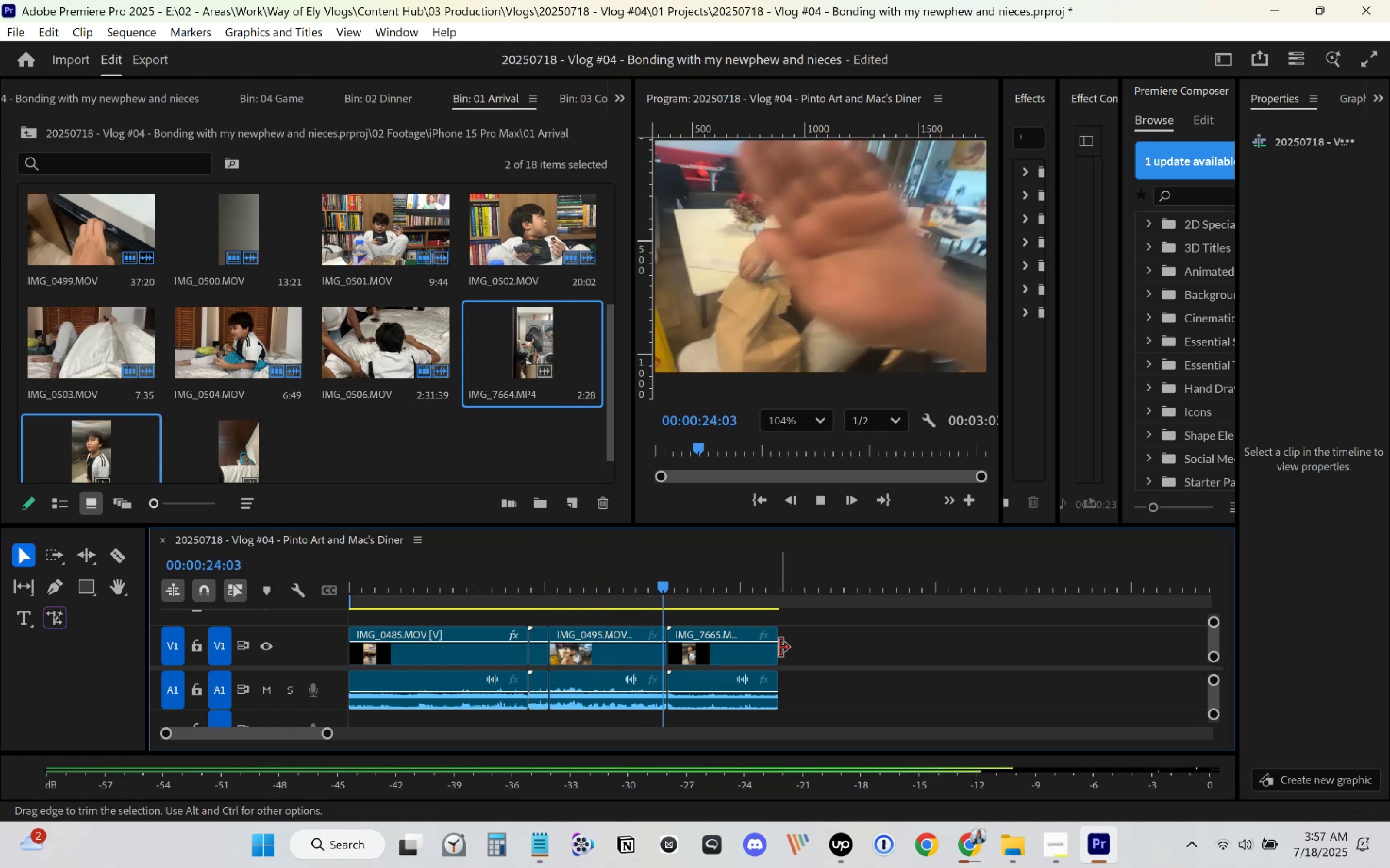 
wait(16.36)
 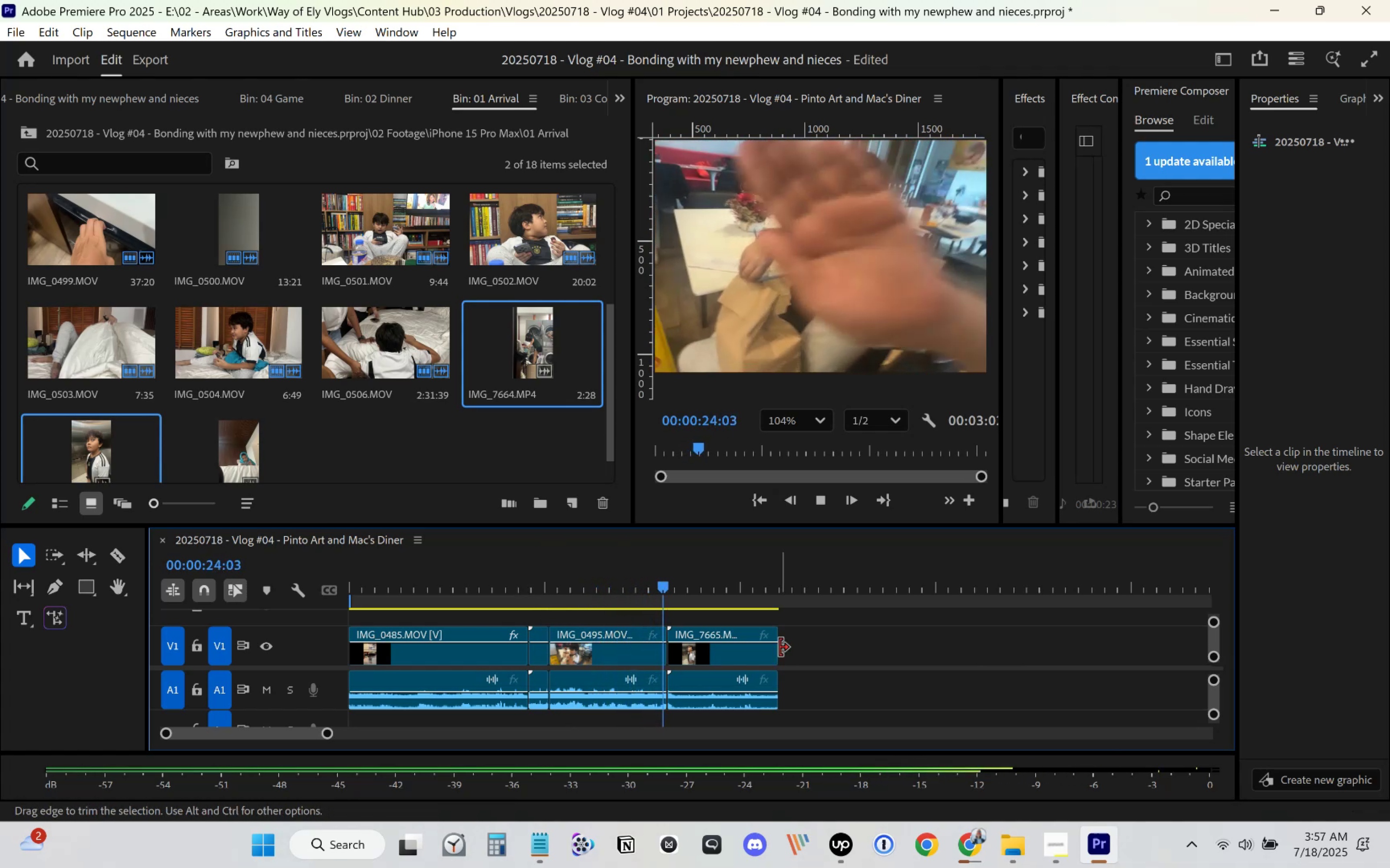 
key(Space)
 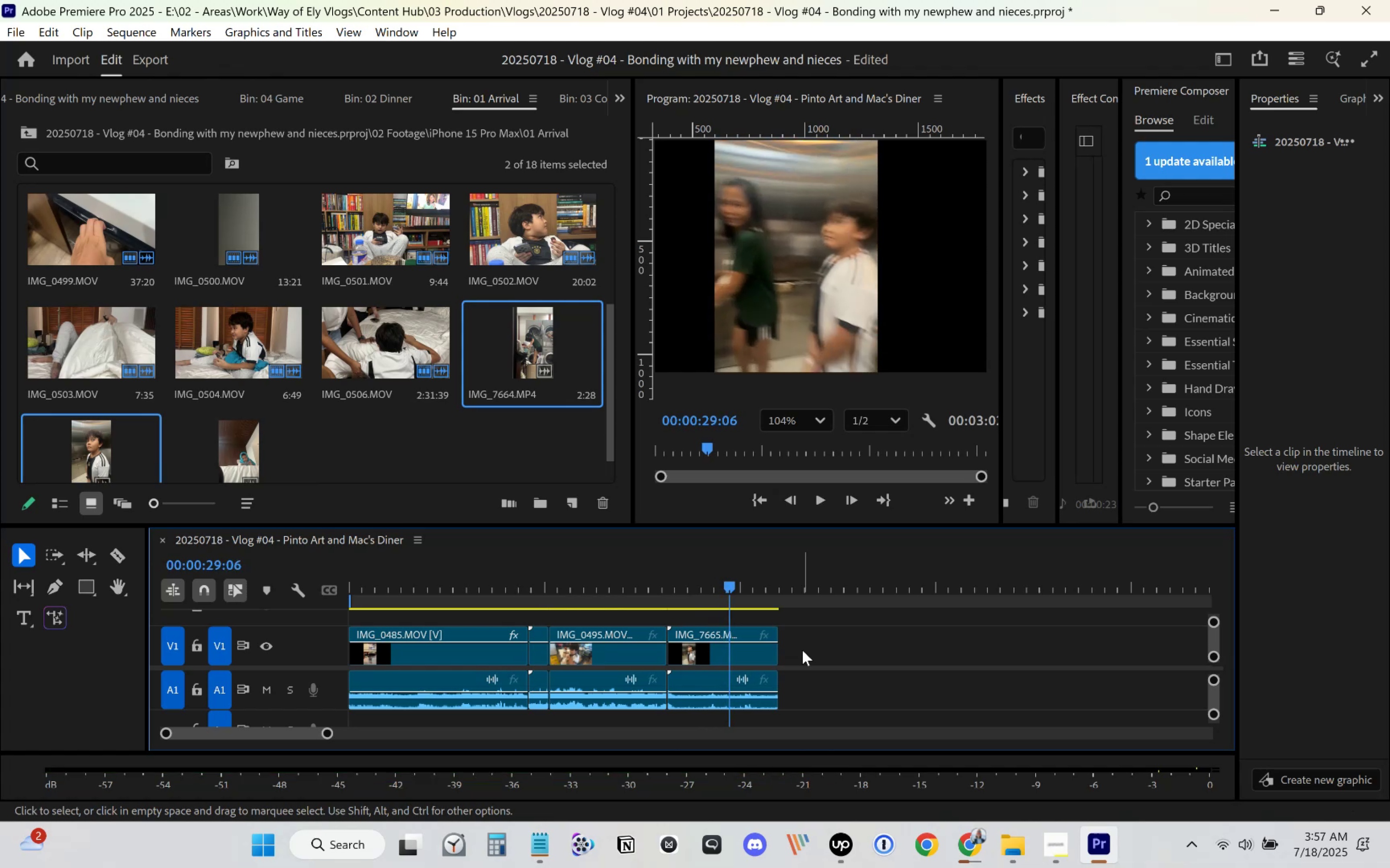 
key(Space)
 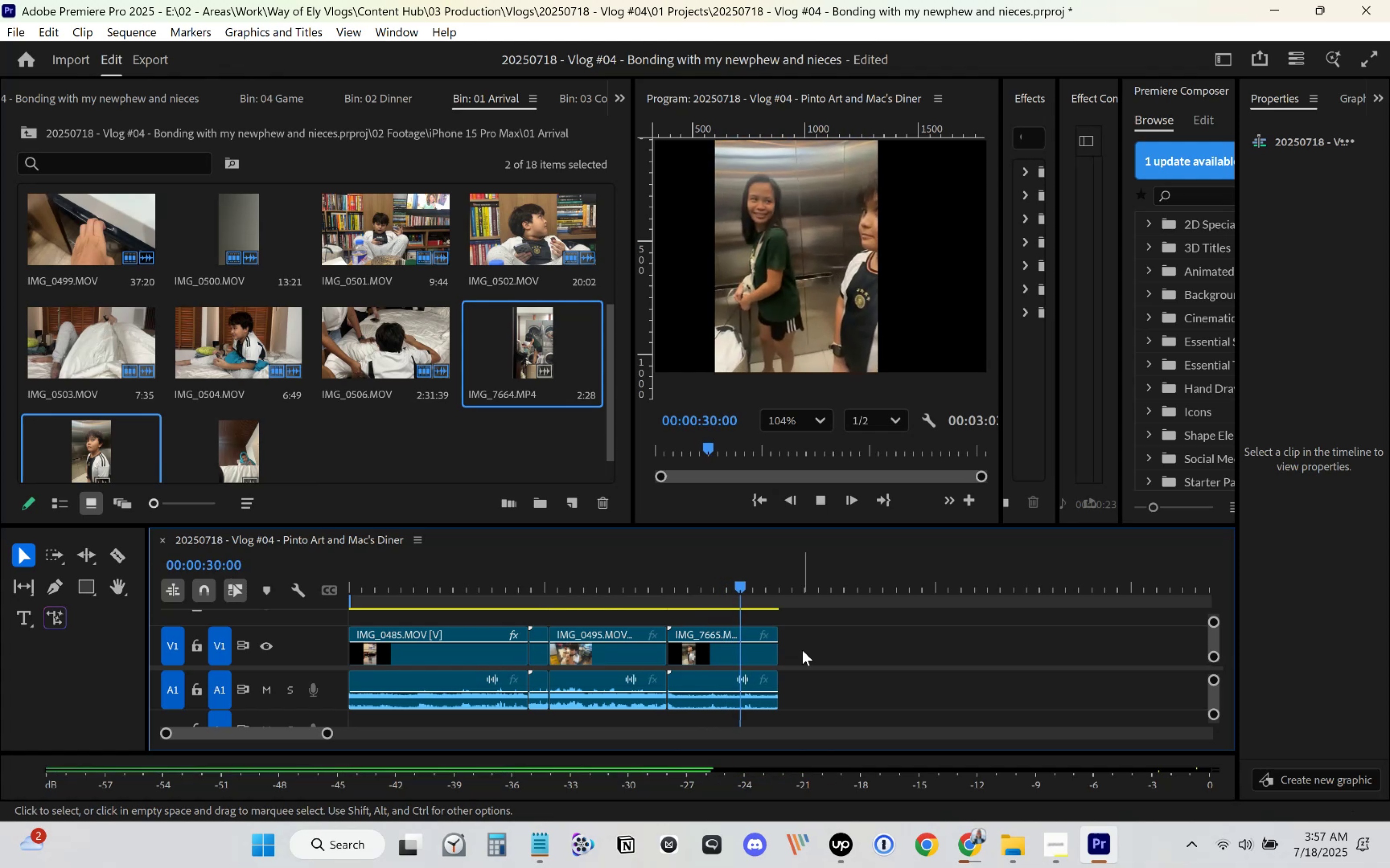 
key(Space)
 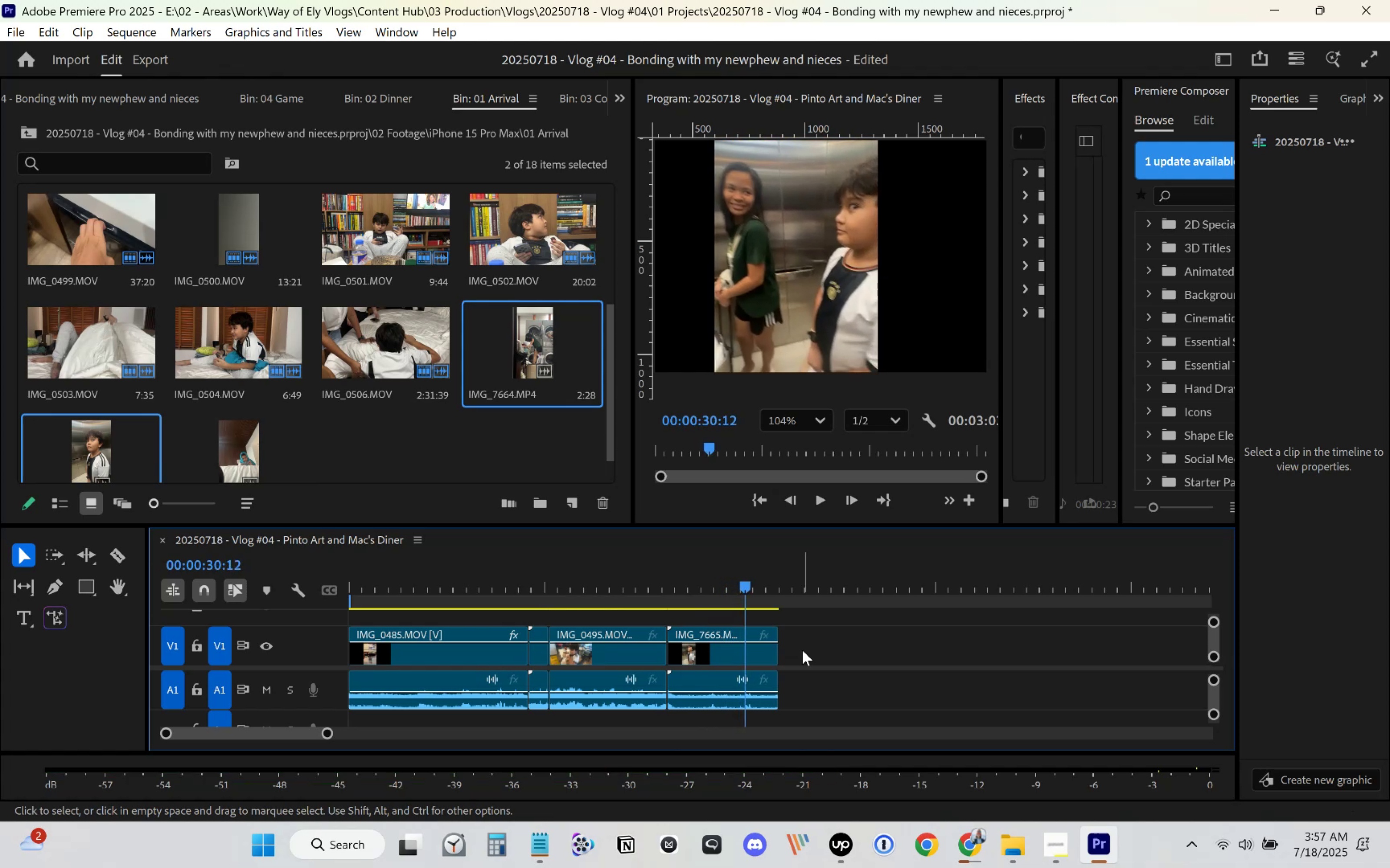 
key(Space)
 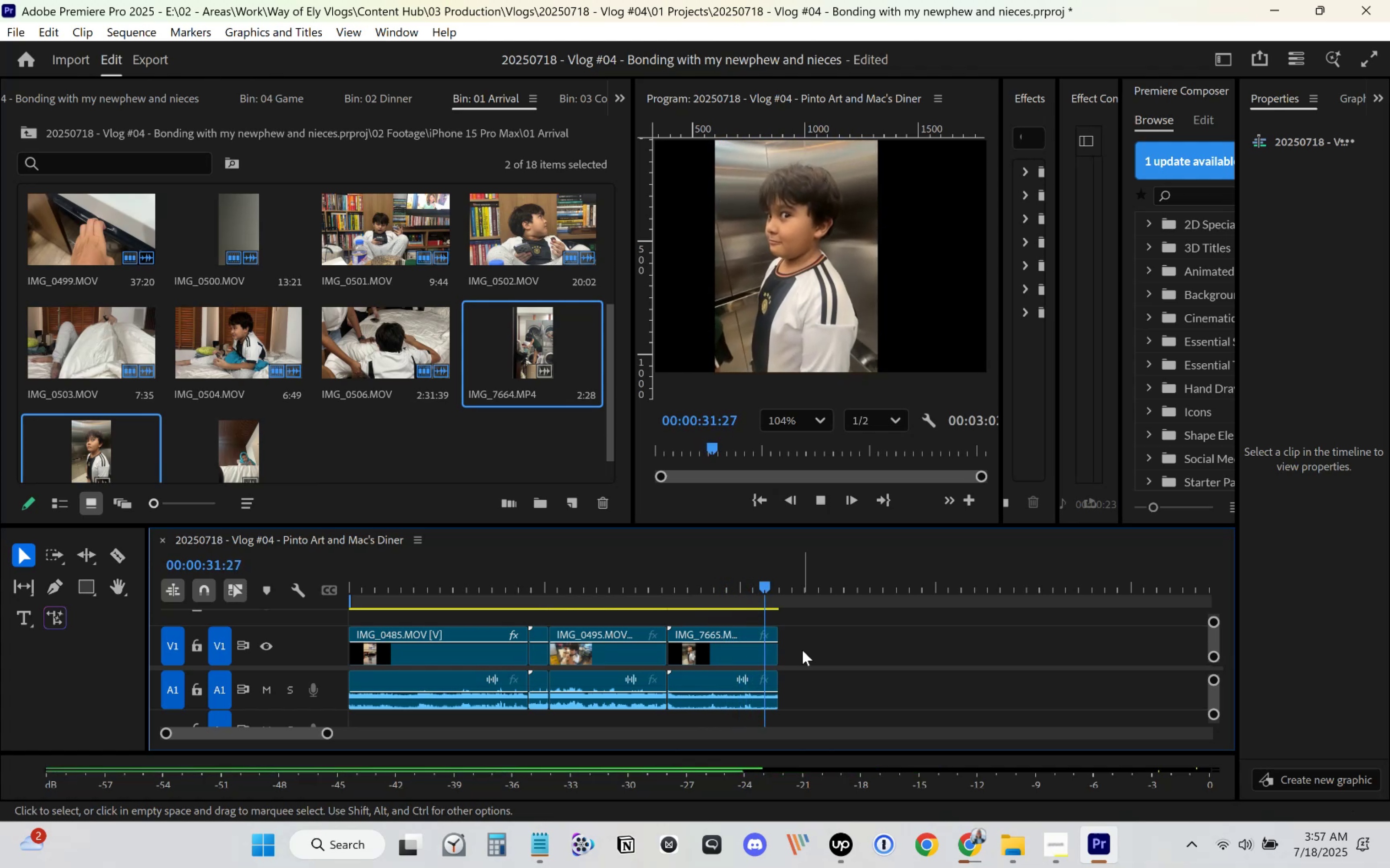 
key(Space)
 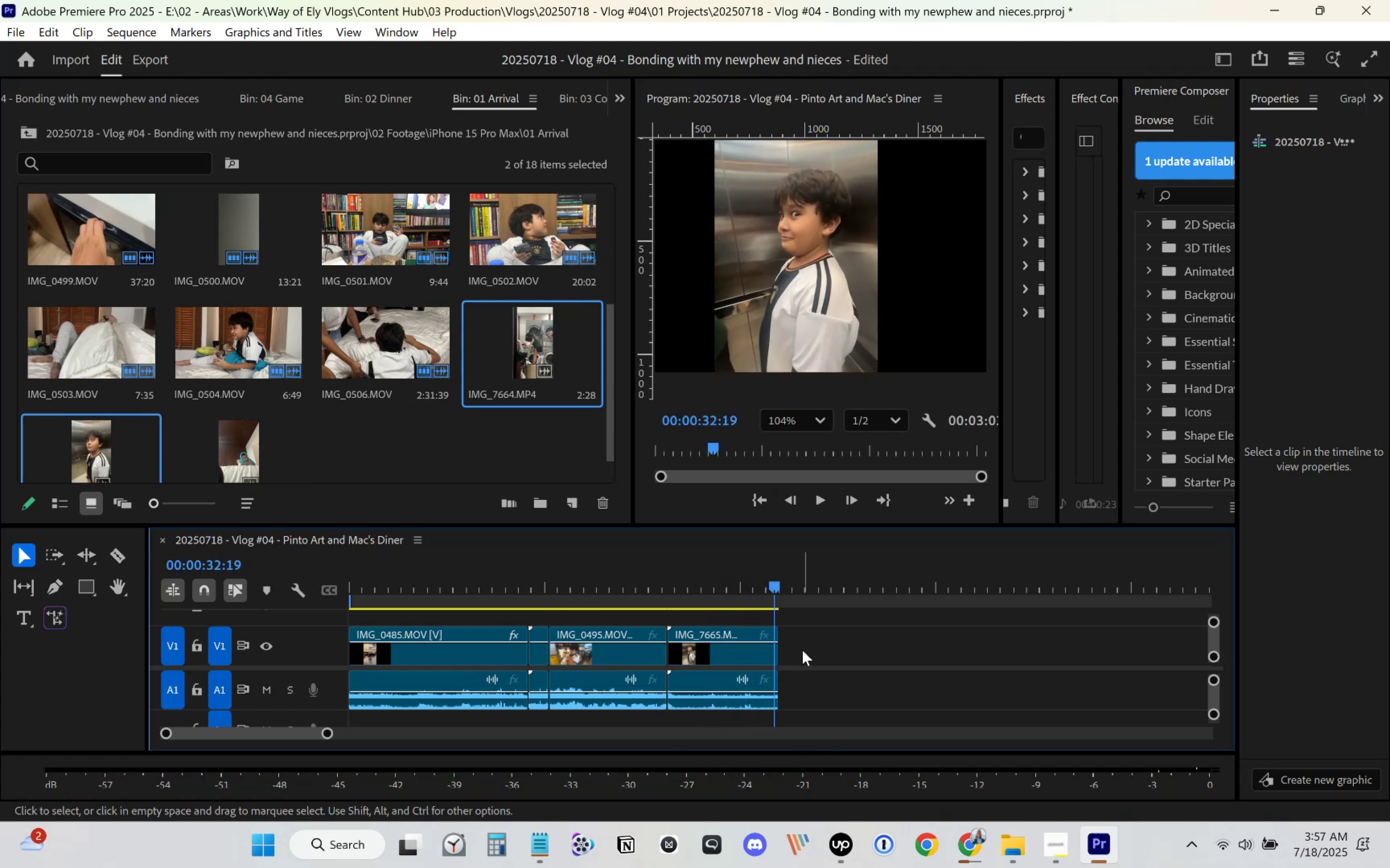 
key(Space)
 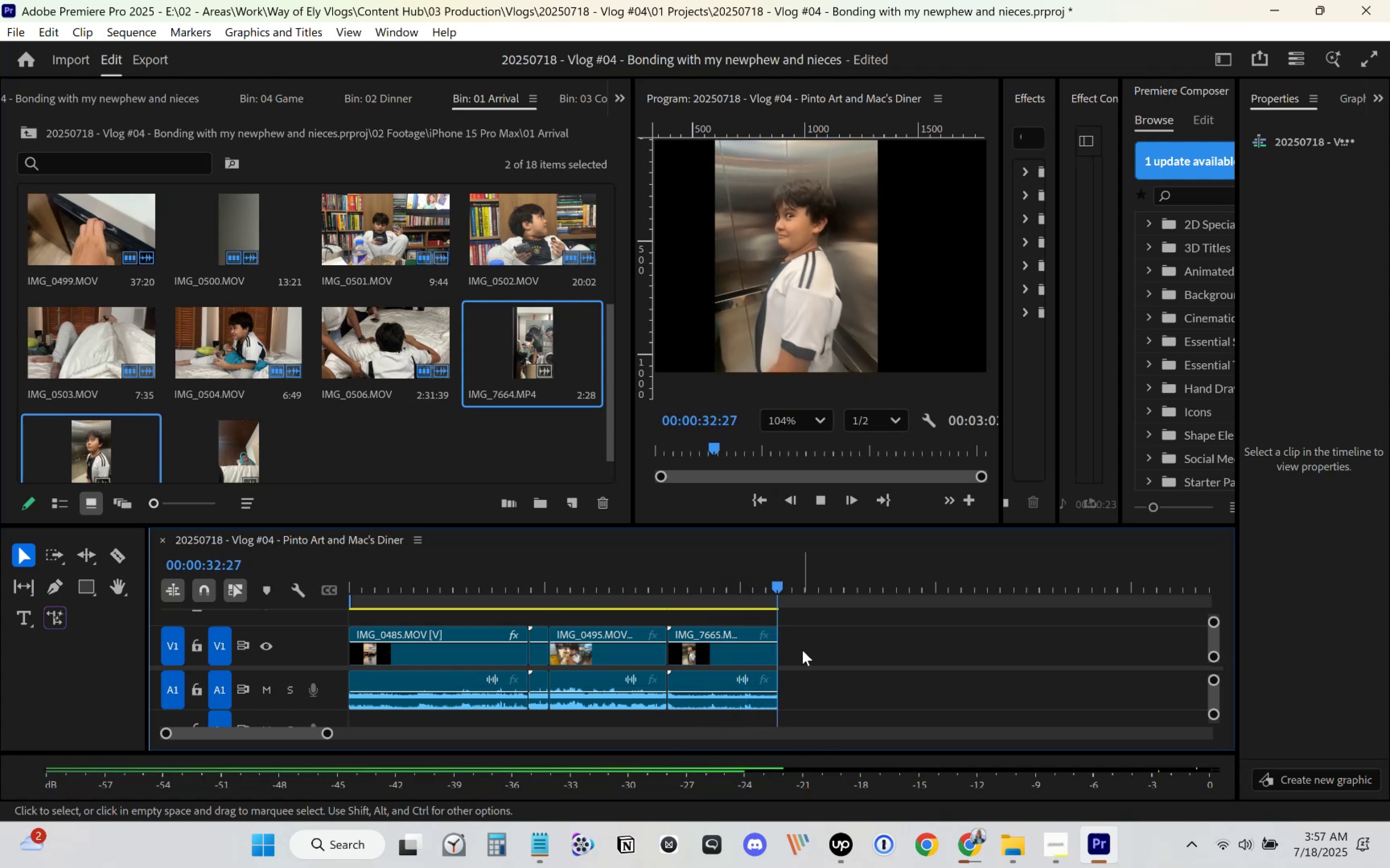 
key(Space)
 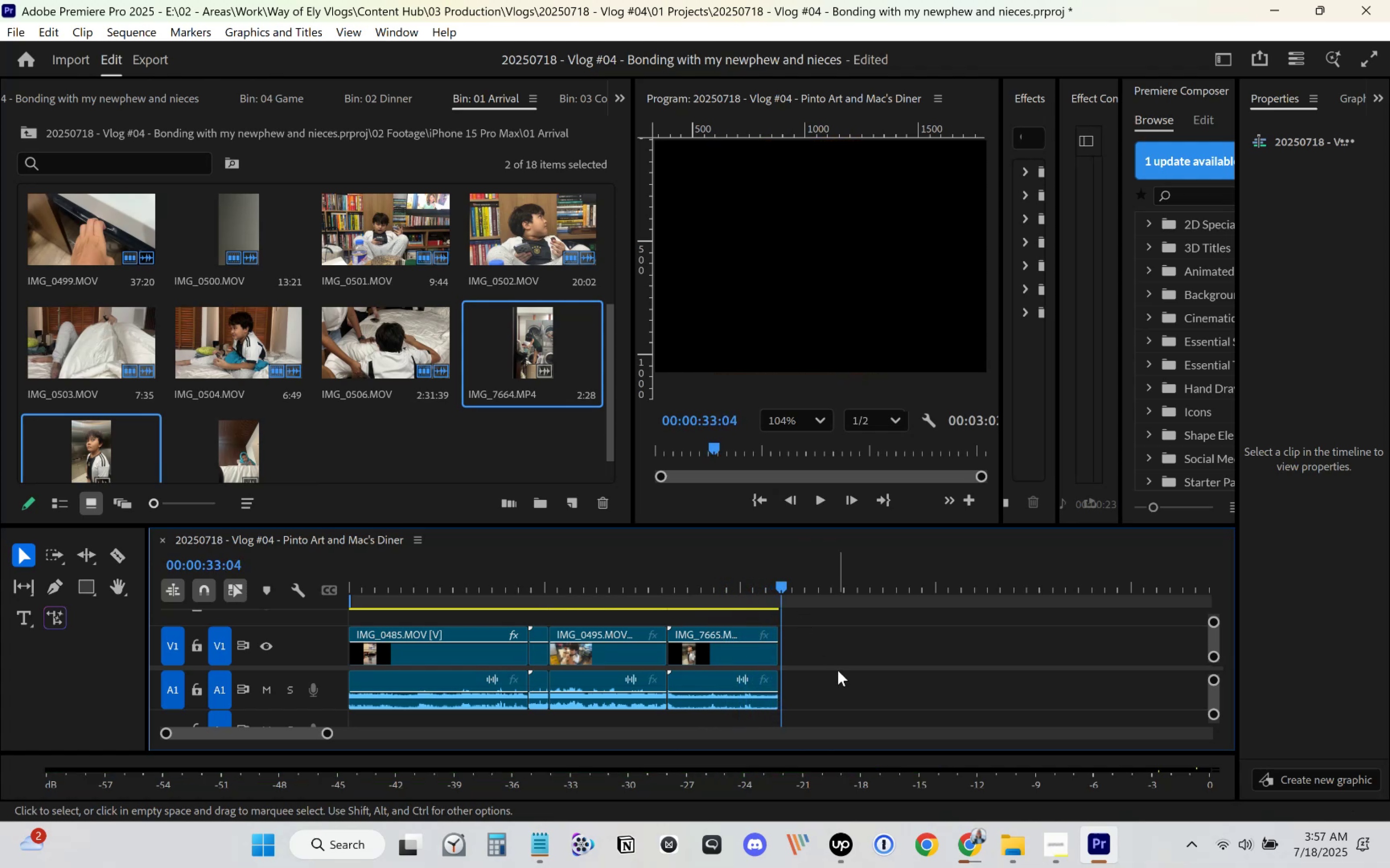 
double_click([859, 643])
 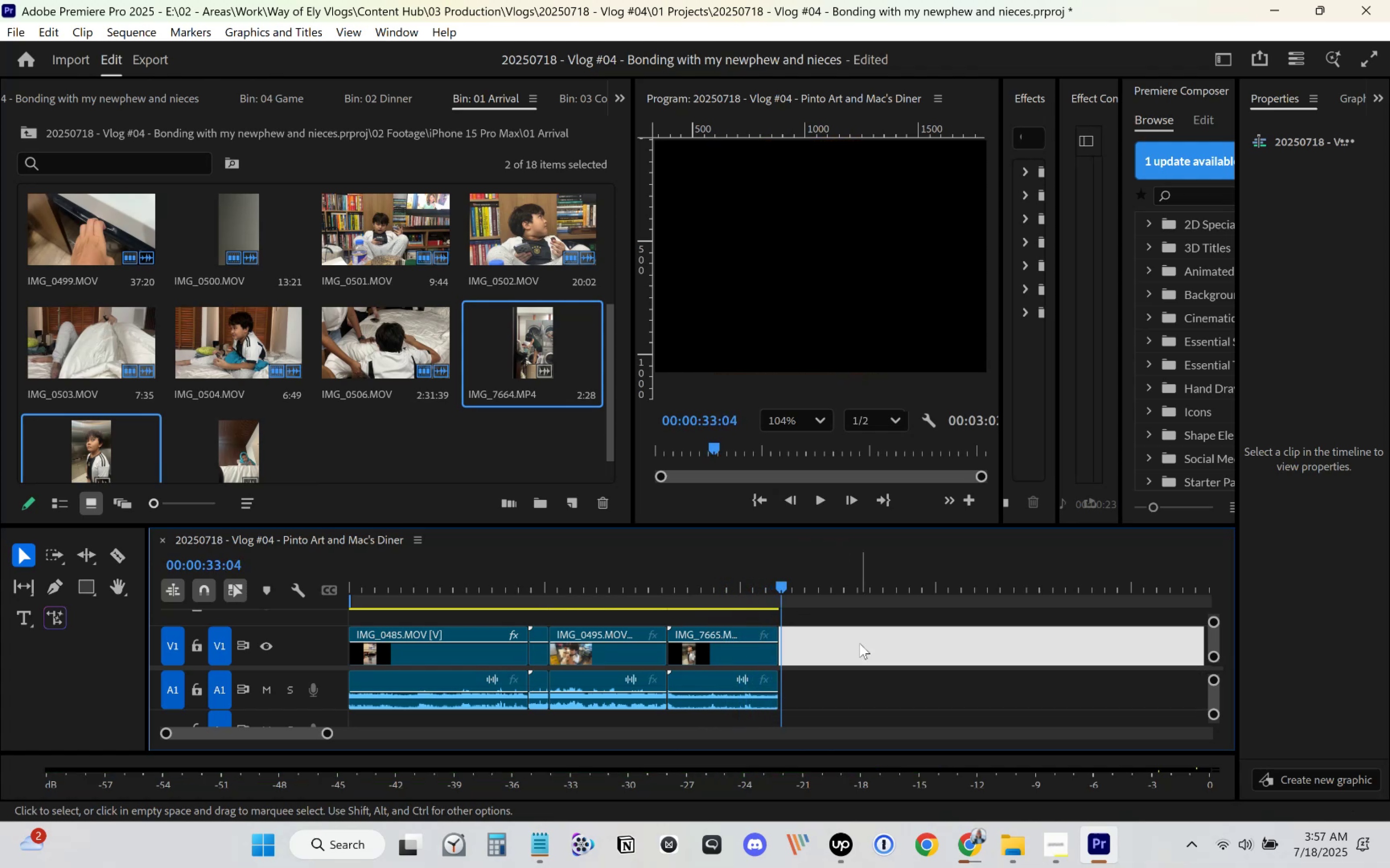 
key(Delete)
 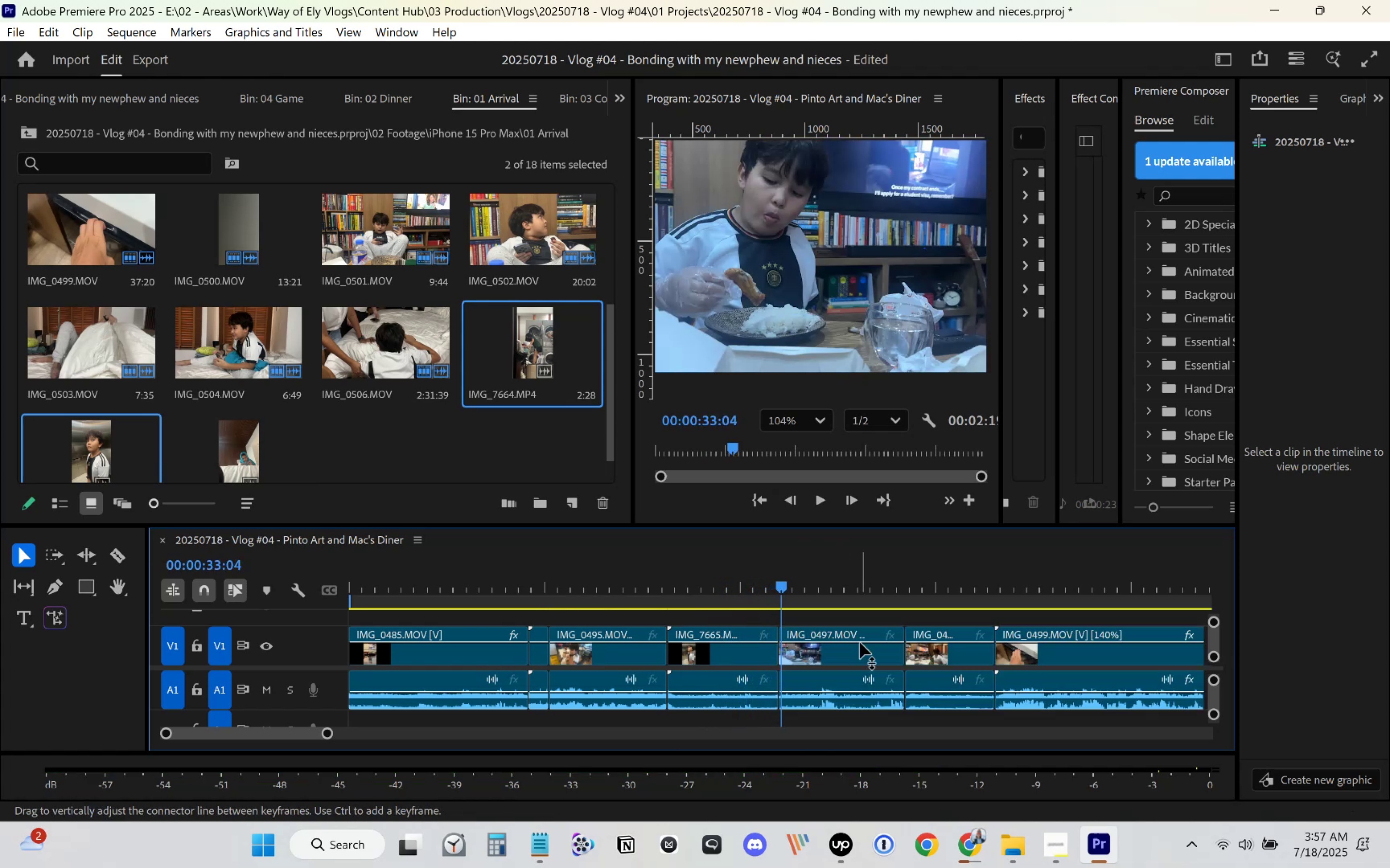 
key(Space)
 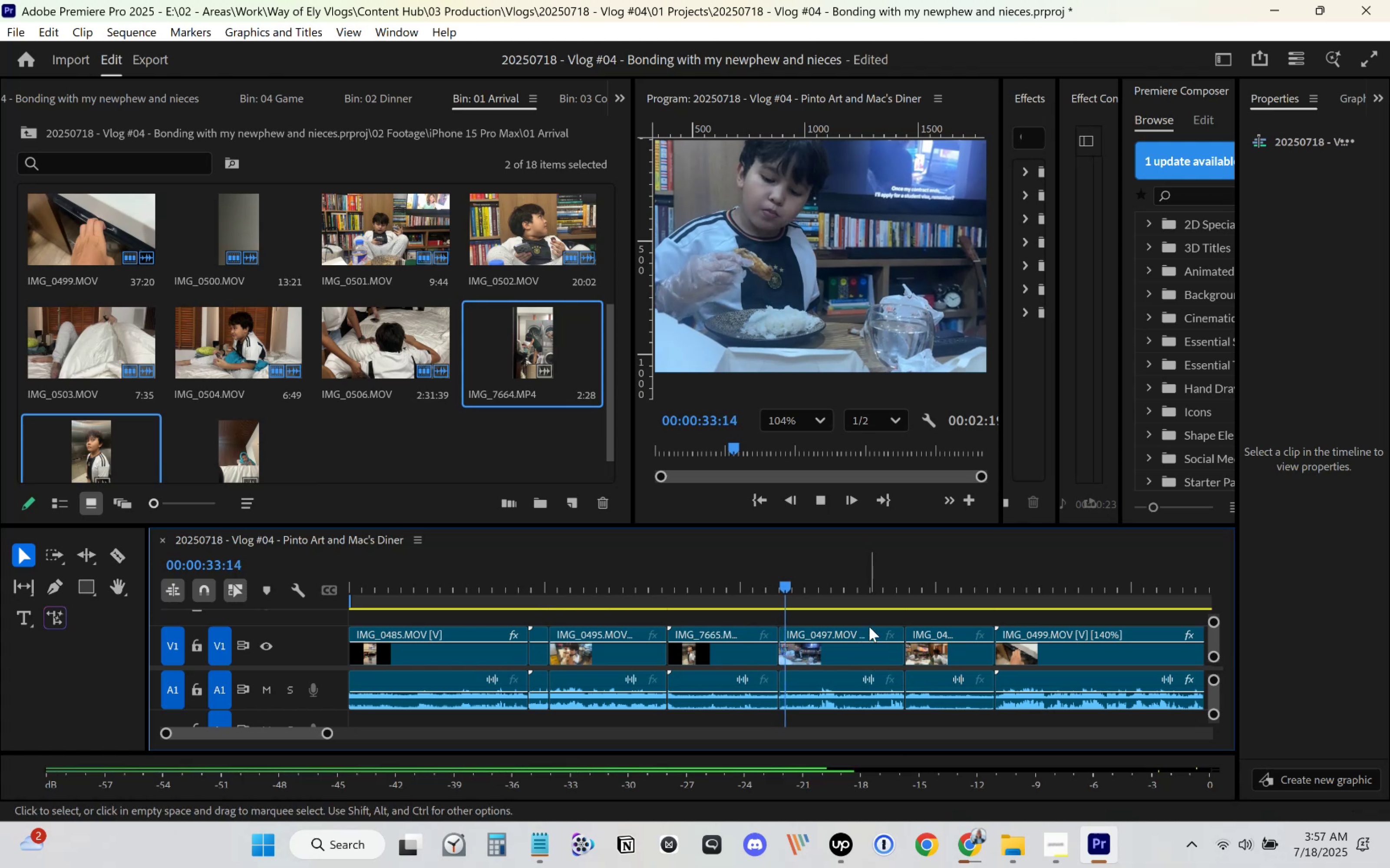 
scroll: coordinate [869, 627], scroll_direction: down, amount: 4.0
 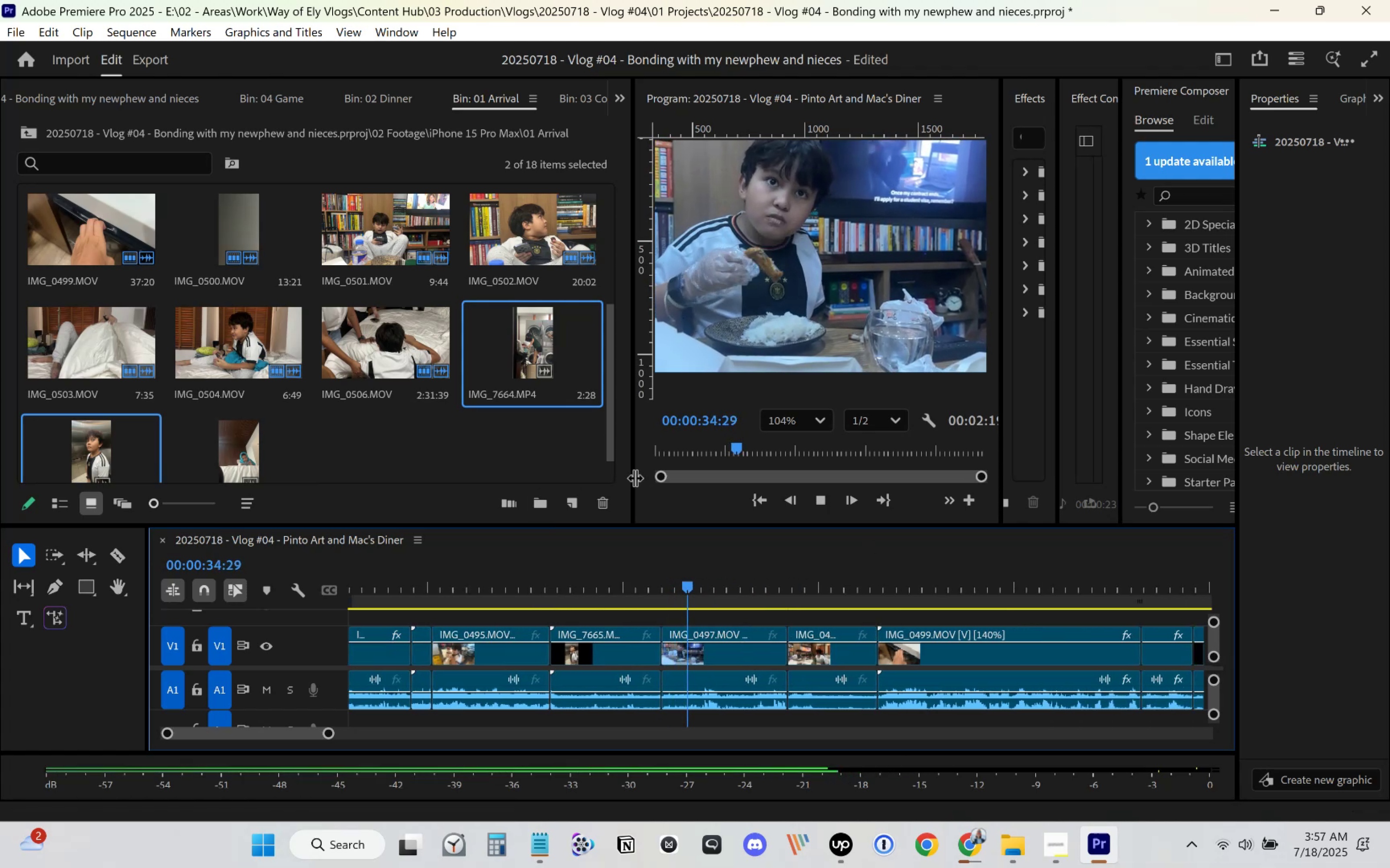 
left_click_drag(start_coordinate=[634, 477], to_coordinate=[412, 477])
 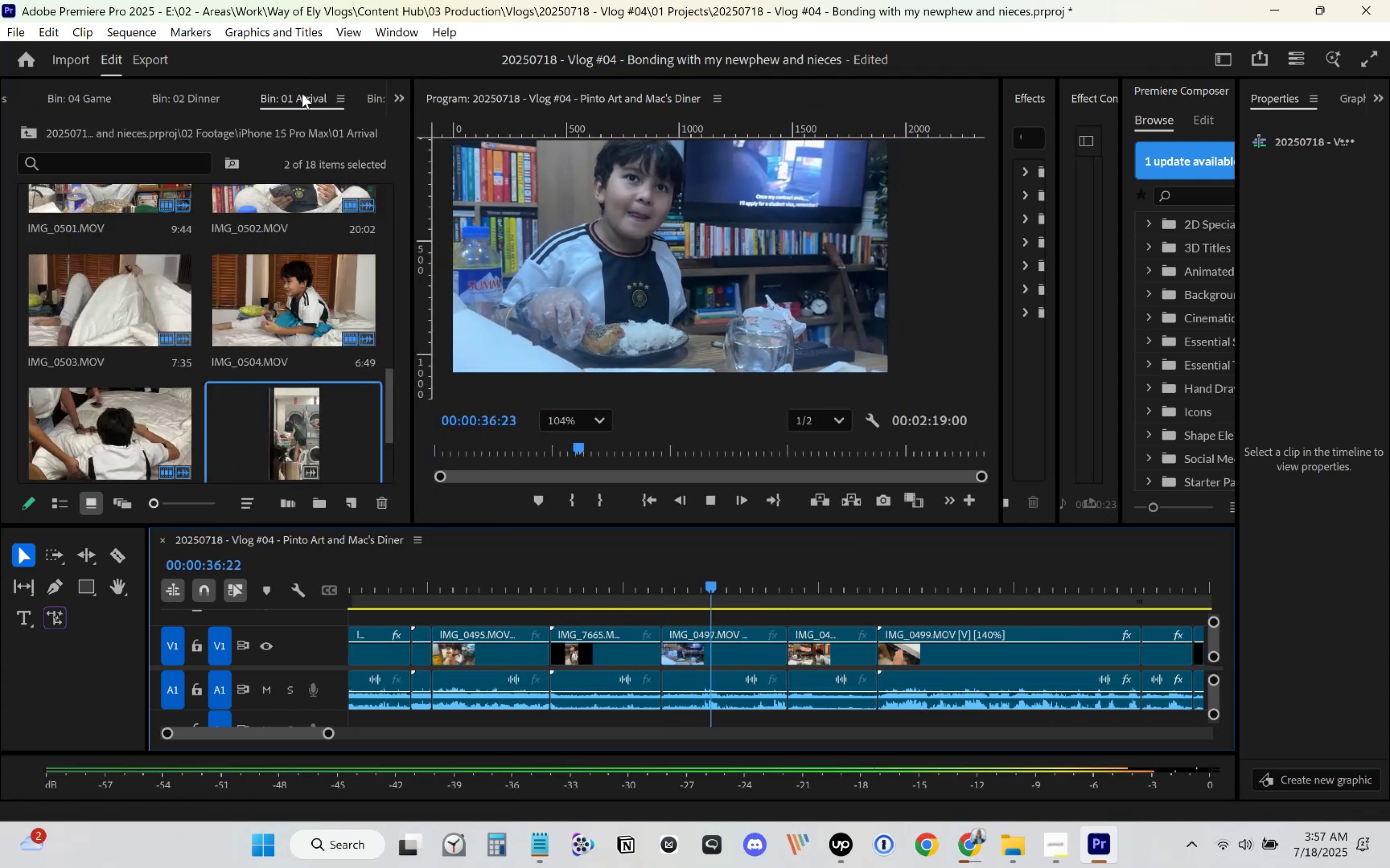 
right_click([304, 104])
 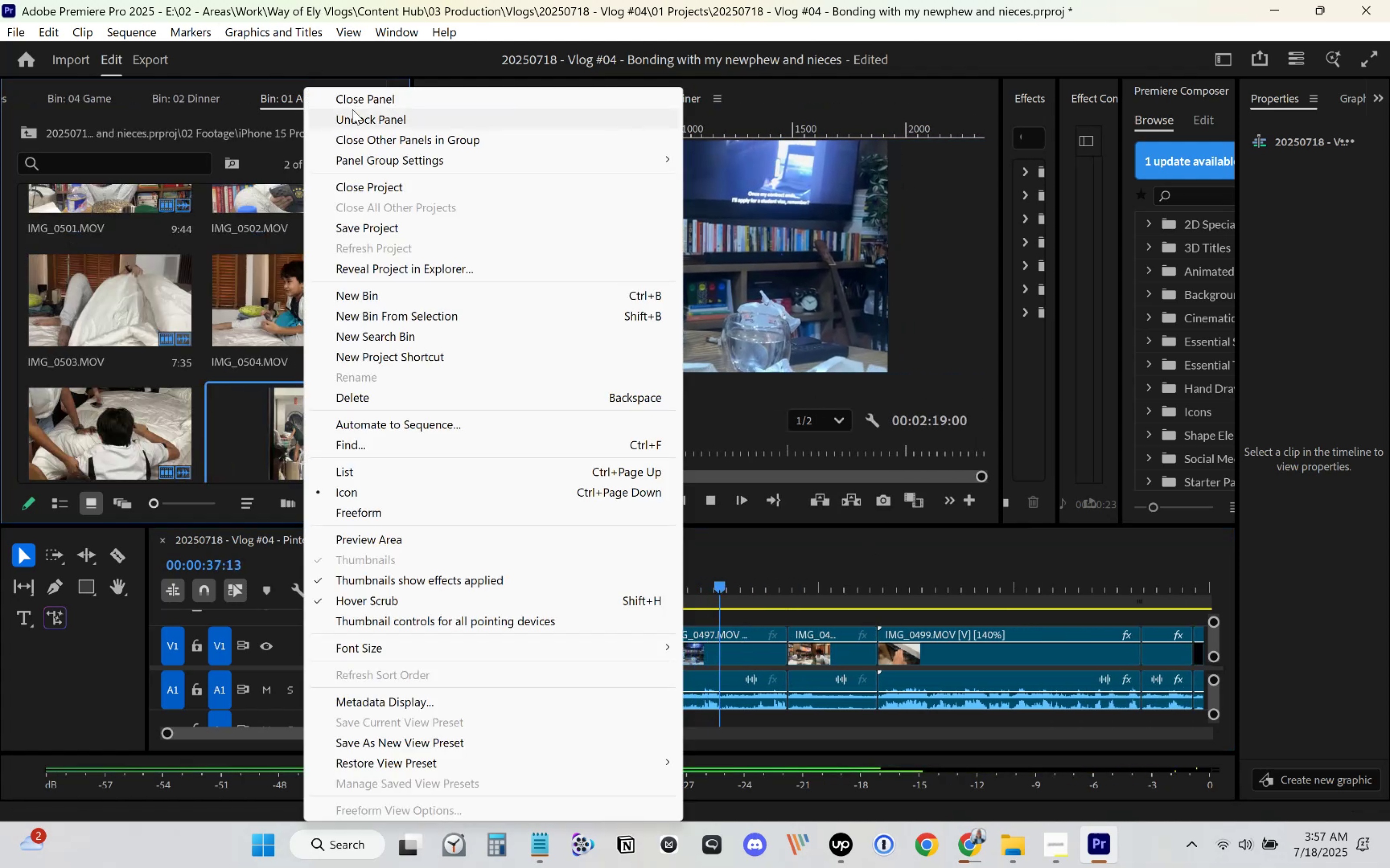 
left_click([360, 98])
 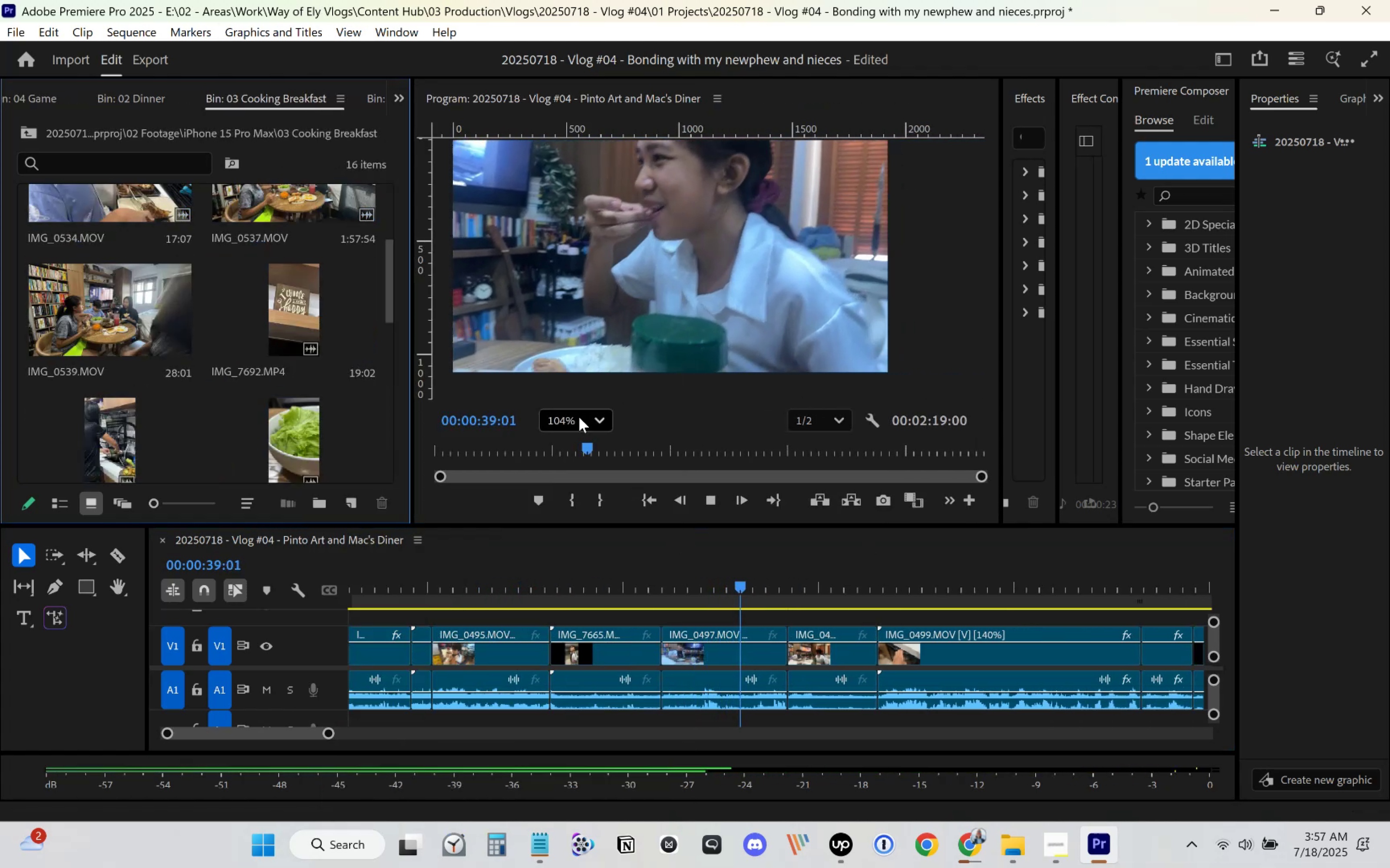 
double_click([565, 444])
 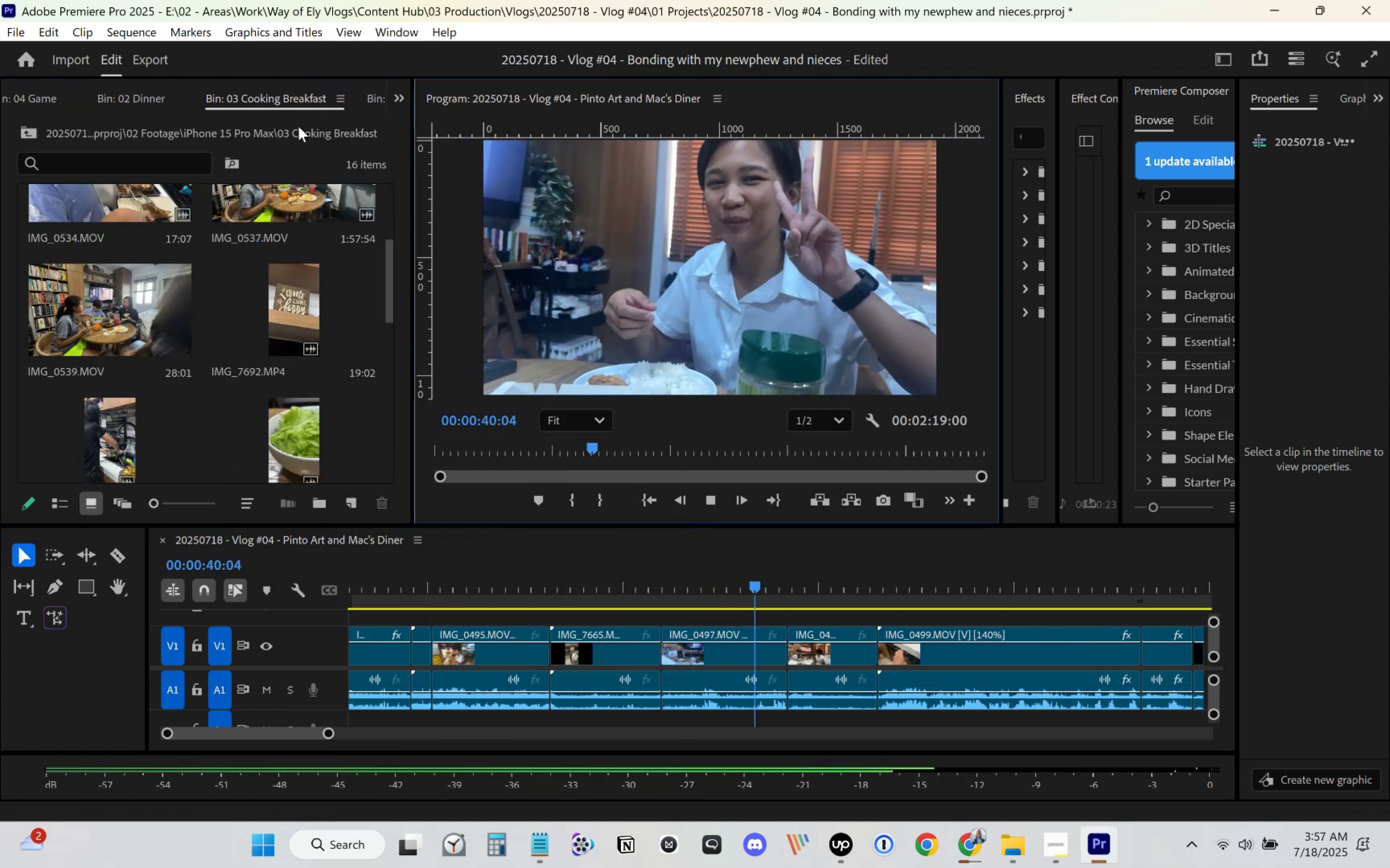 
right_click([286, 99])
 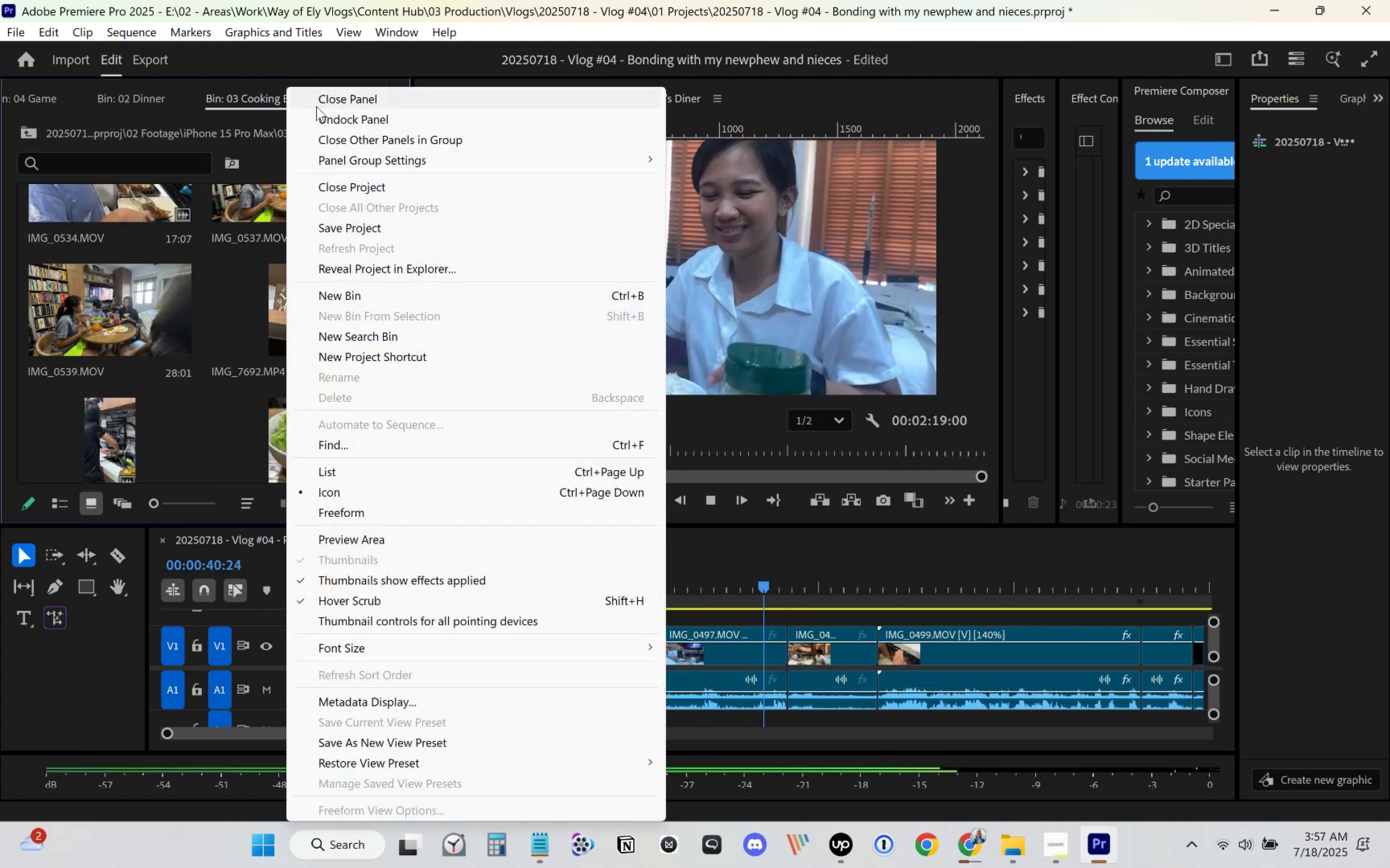 
left_click([327, 99])
 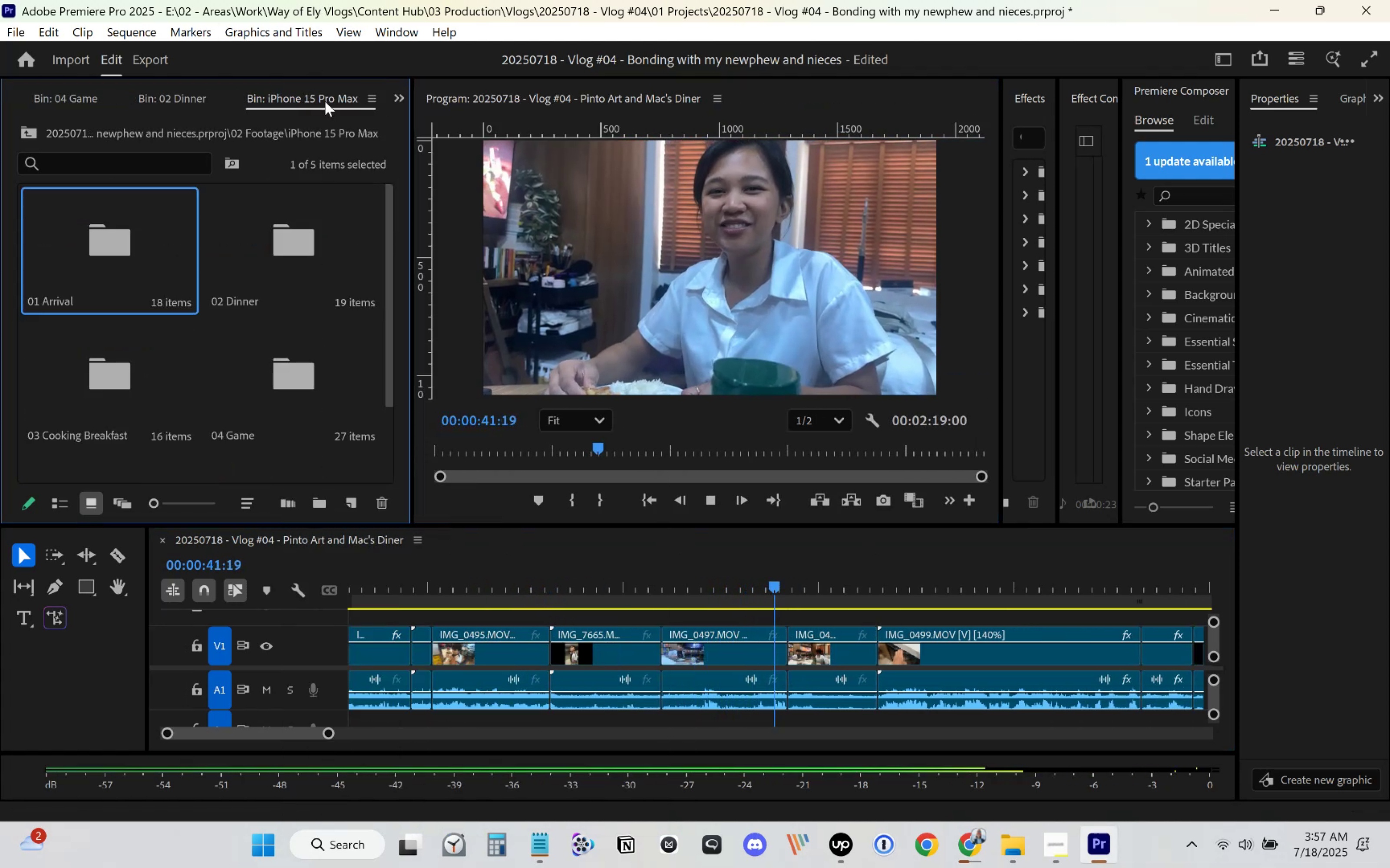 
right_click([325, 101])
 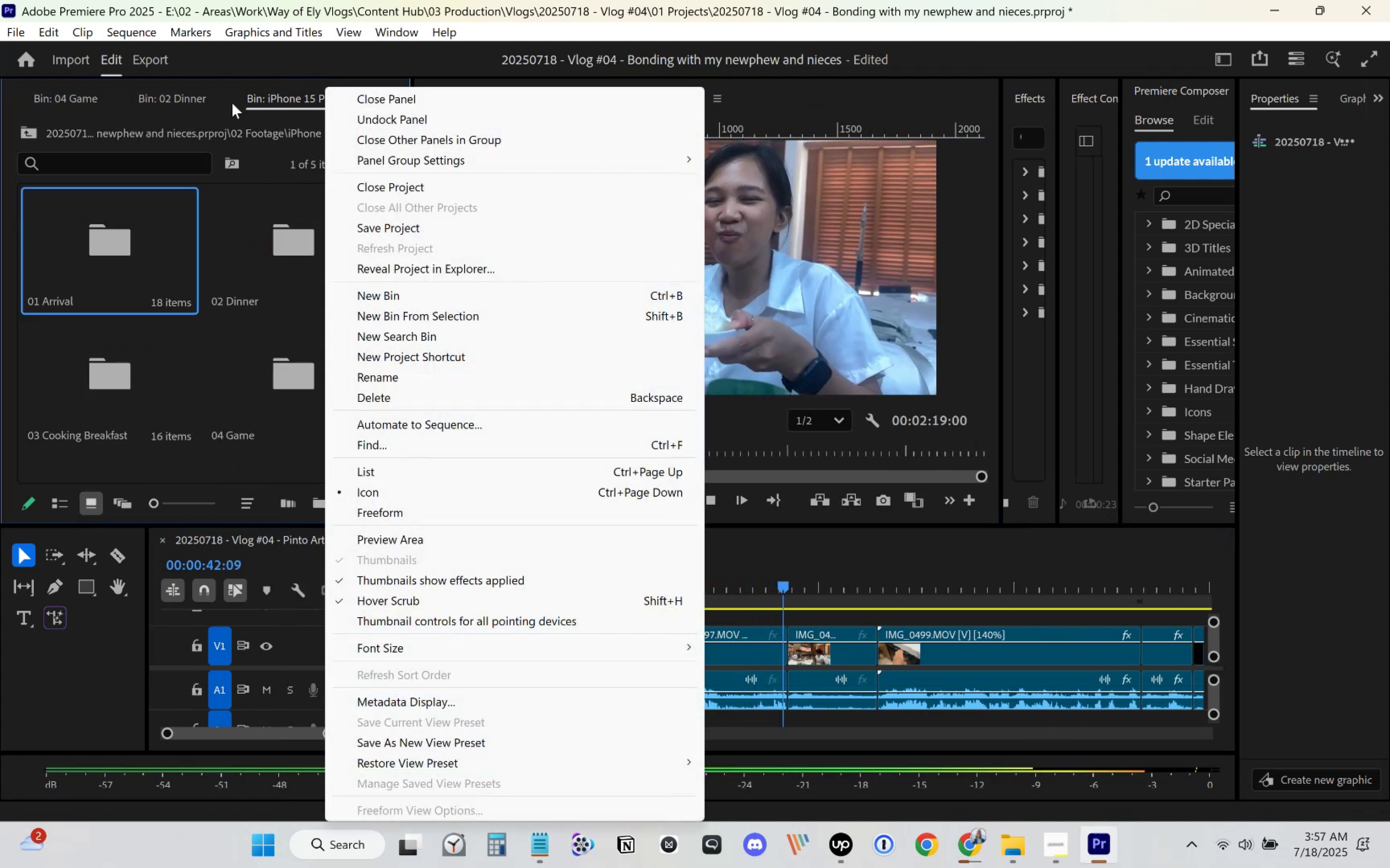 
left_click([168, 100])
 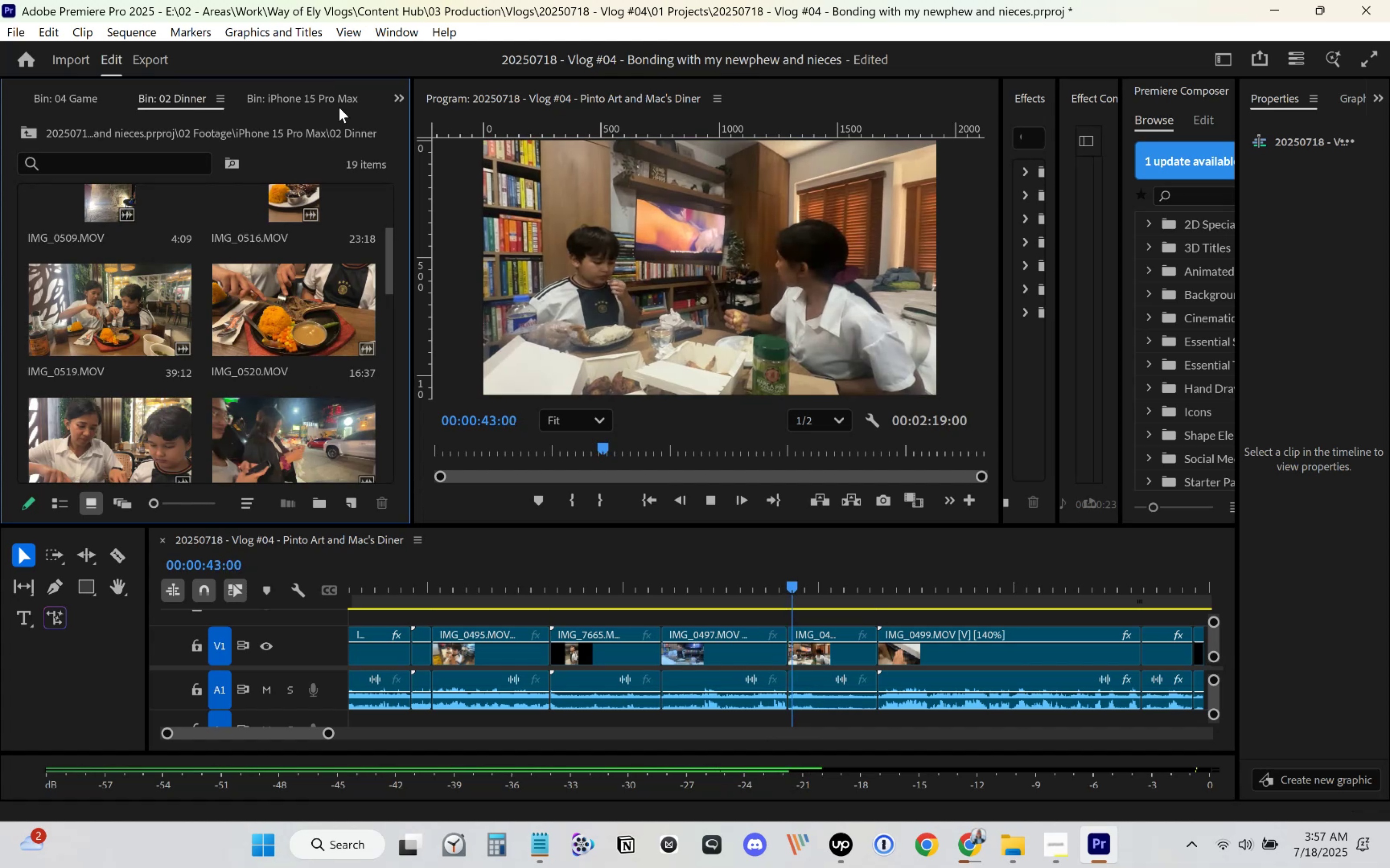 
left_click_drag(start_coordinate=[342, 103], to_coordinate=[240, 99])
 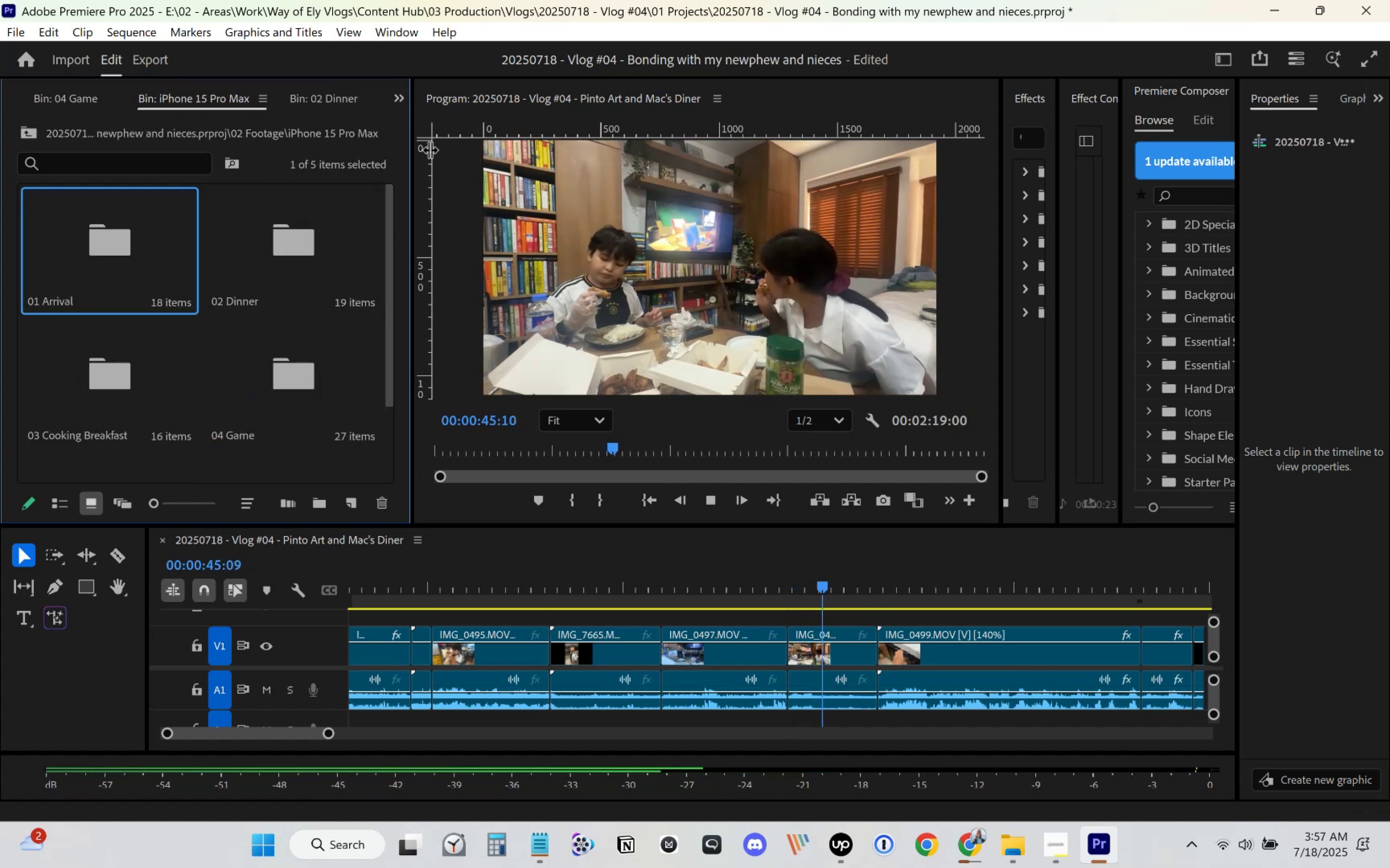 
left_click_drag(start_coordinate=[410, 159], to_coordinate=[576, 190])
 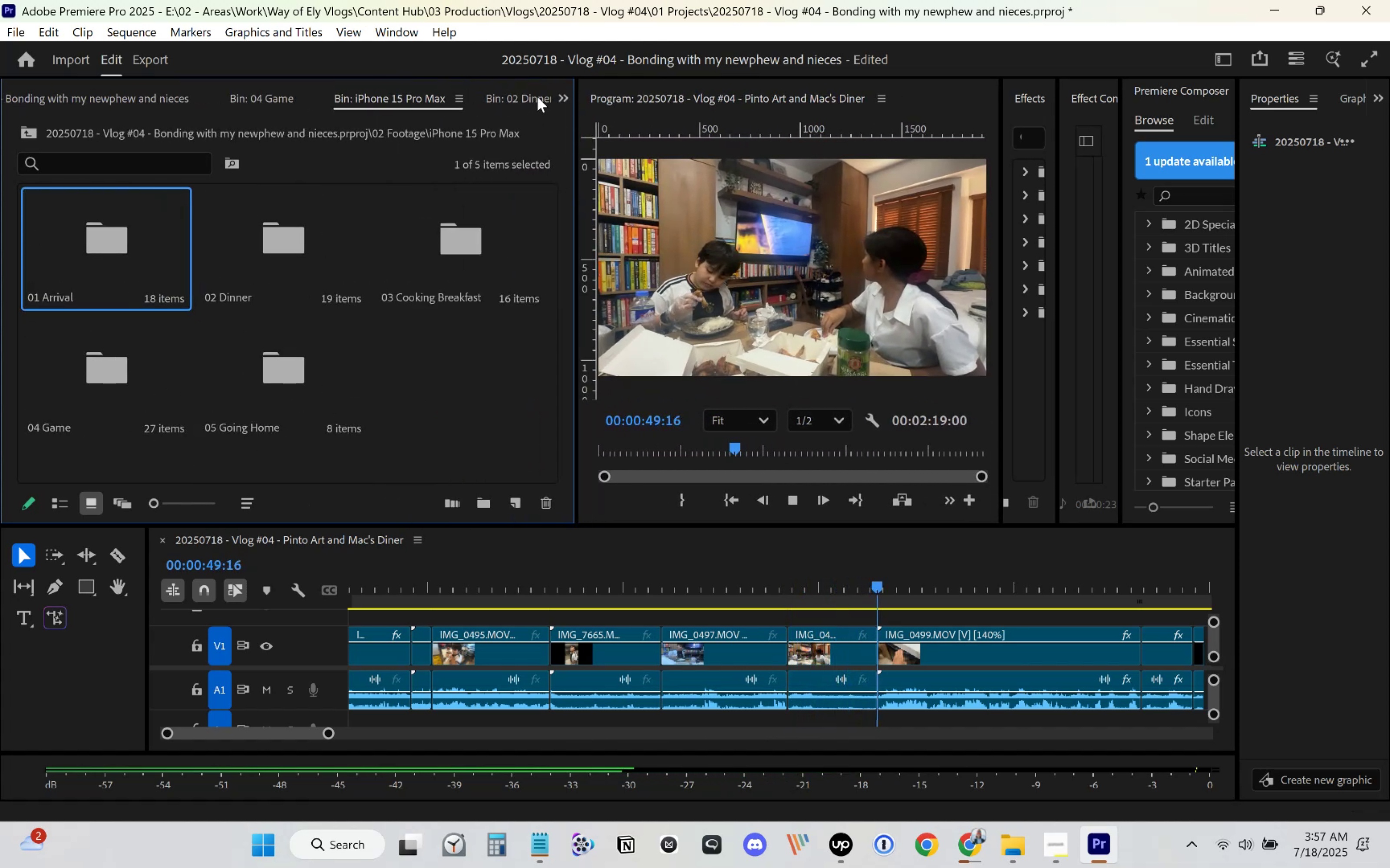 
left_click_drag(start_coordinate=[561, 95], to_coordinate=[592, 191])
 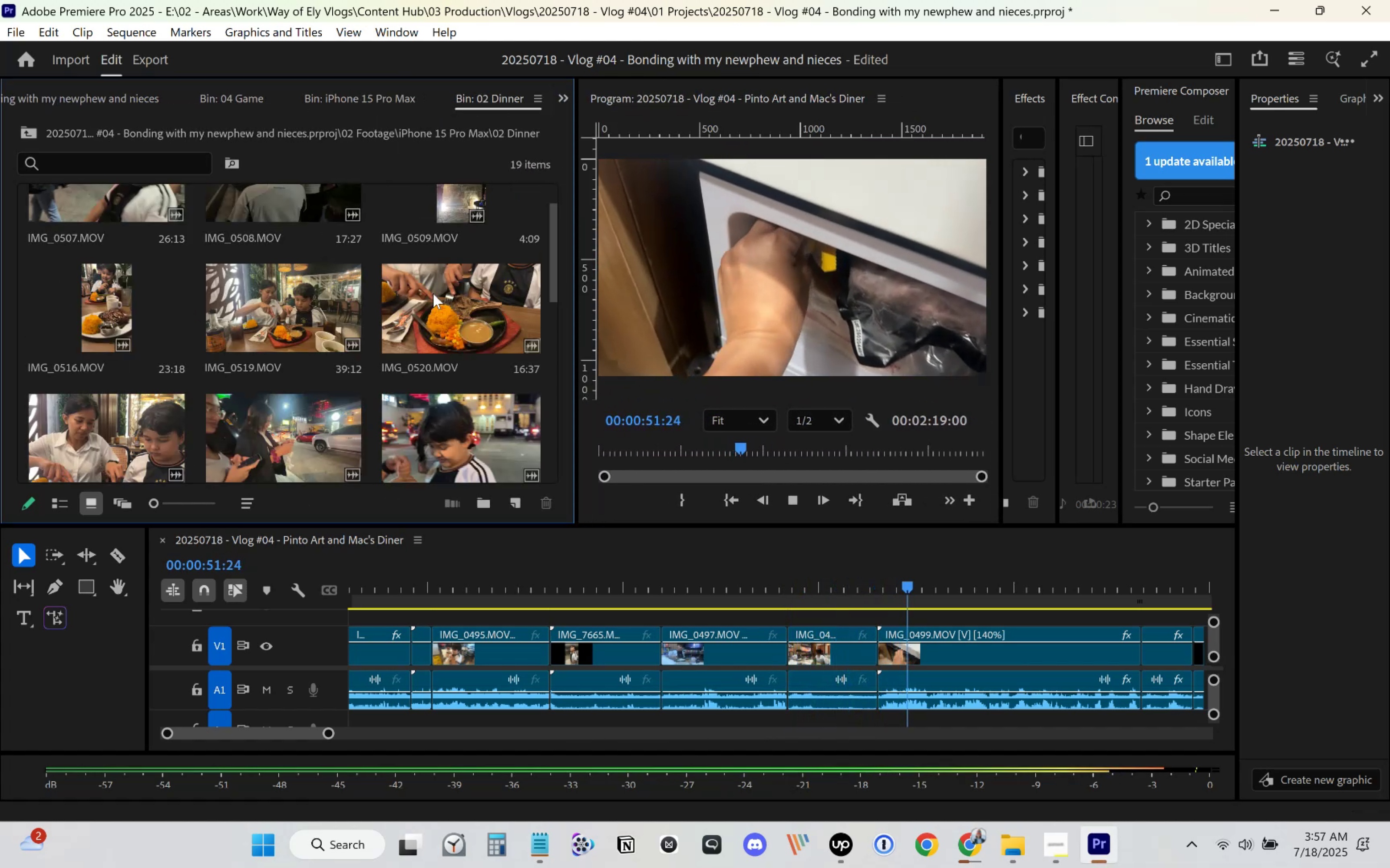 
scroll: coordinate [413, 354], scroll_direction: up, amount: 26.0
 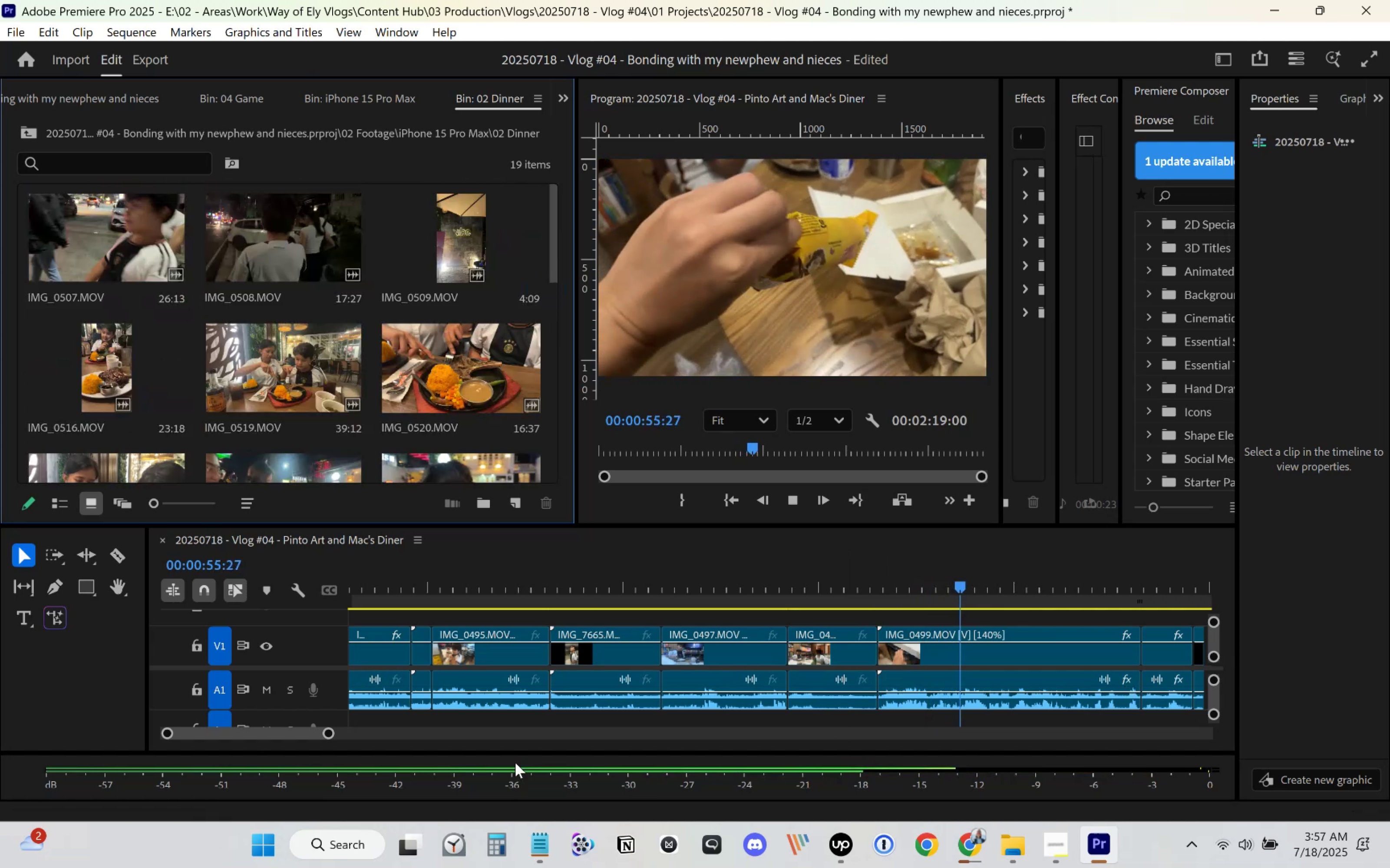 
left_click_drag(start_coordinate=[325, 732], to_coordinate=[490, 745])
 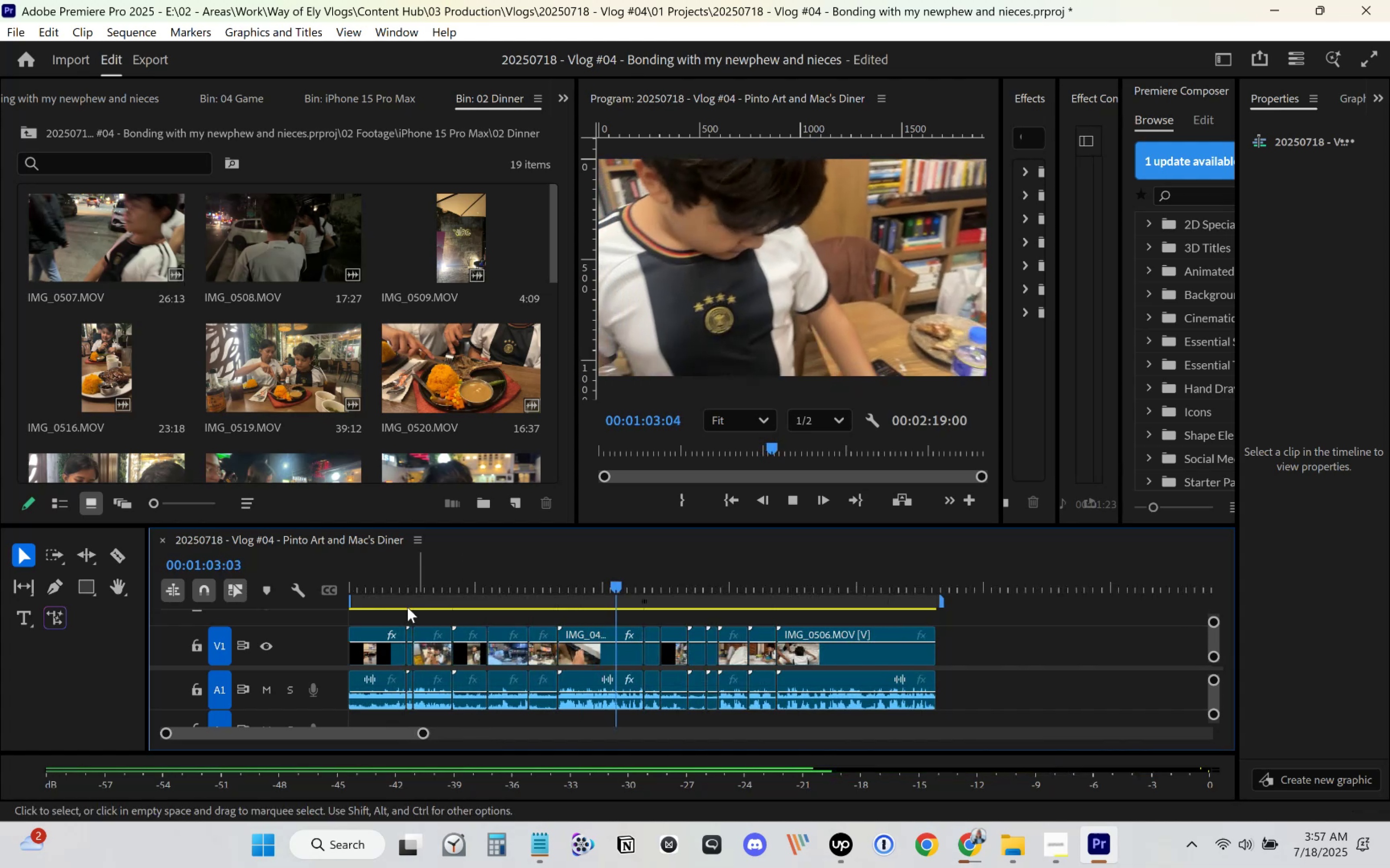 
key(Space)
 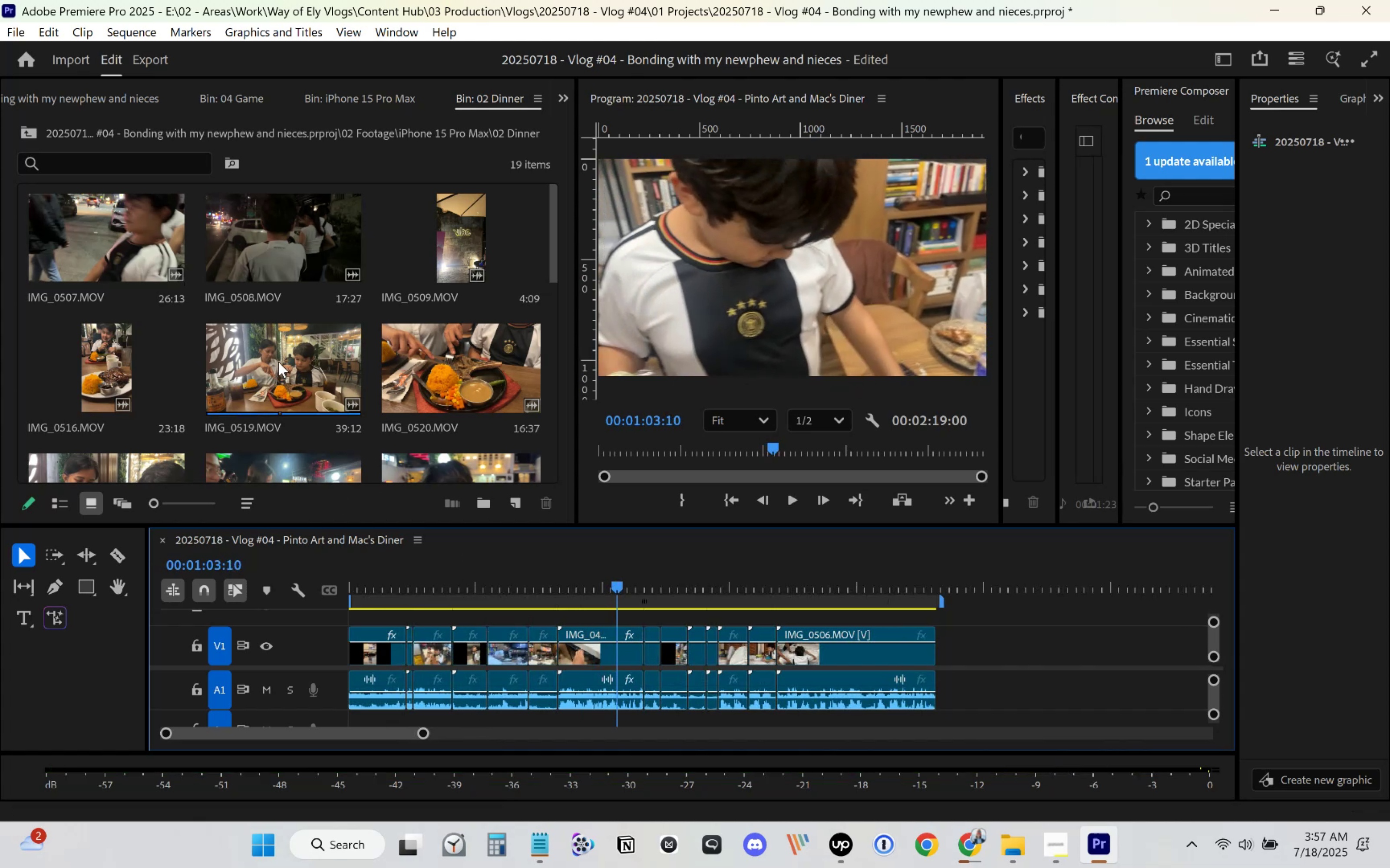 
scroll: coordinate [291, 302], scroll_direction: down, amount: 7.0
 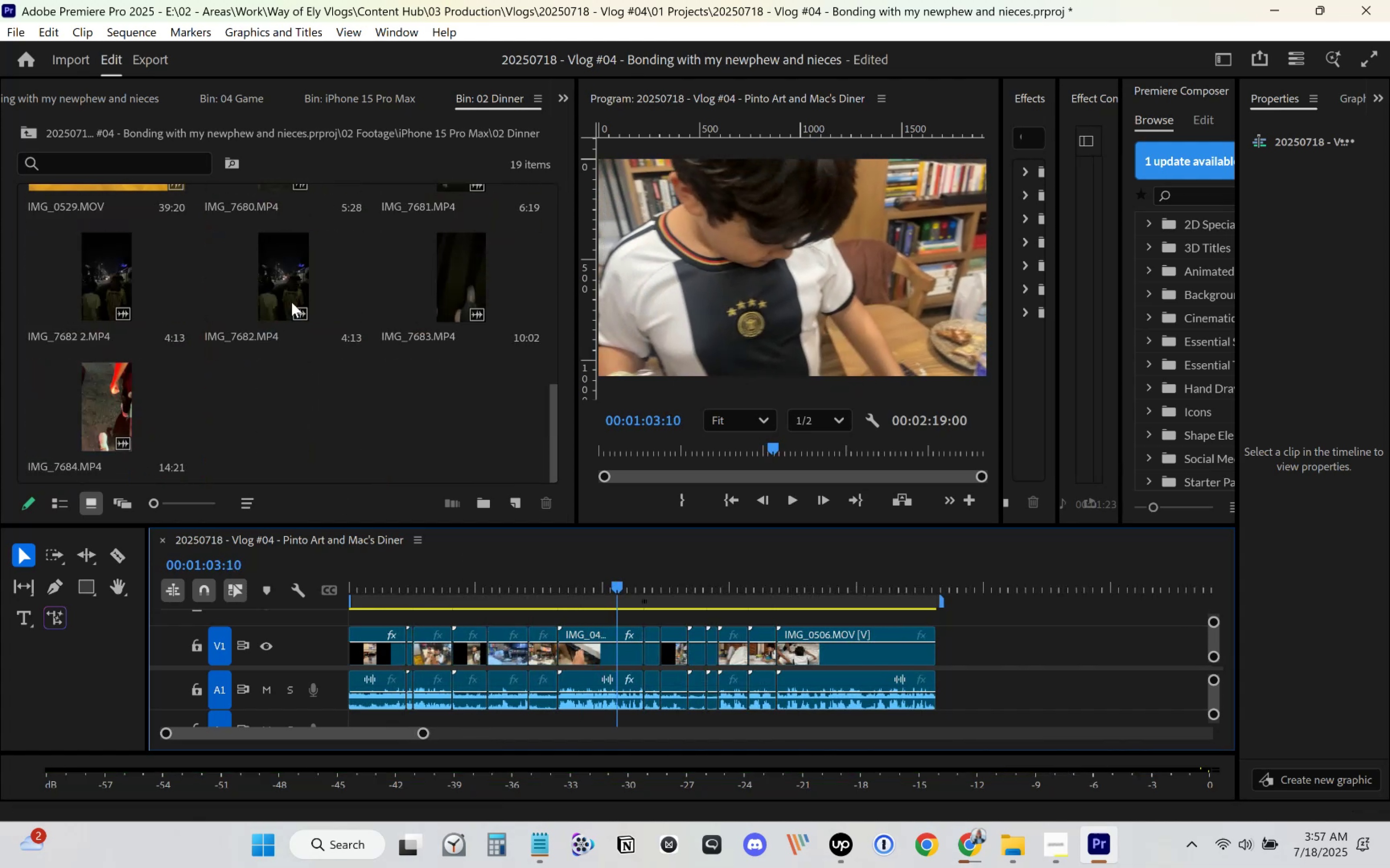 
scroll: coordinate [291, 302], scroll_direction: up, amount: 11.0
 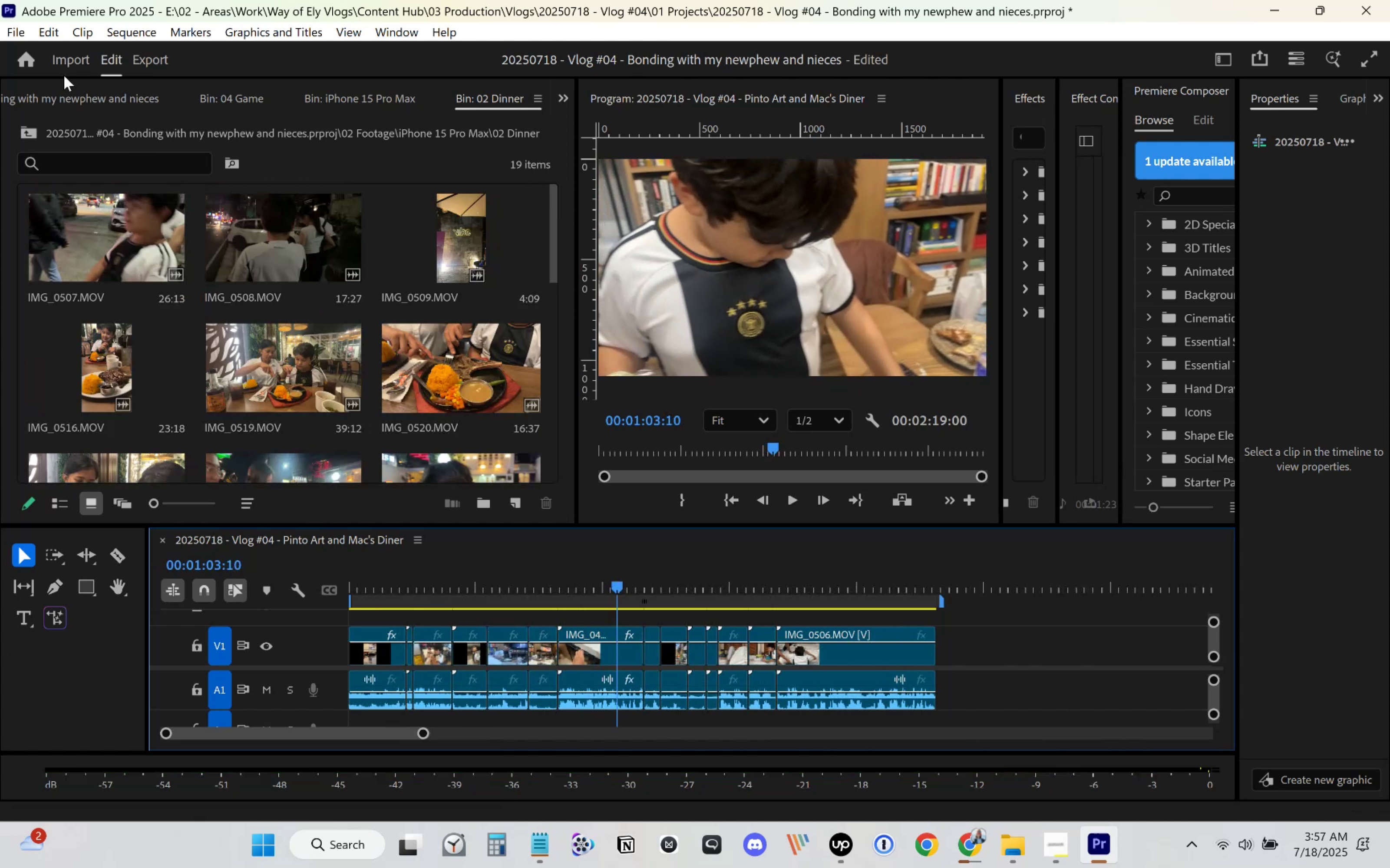 
left_click([67, 92])
 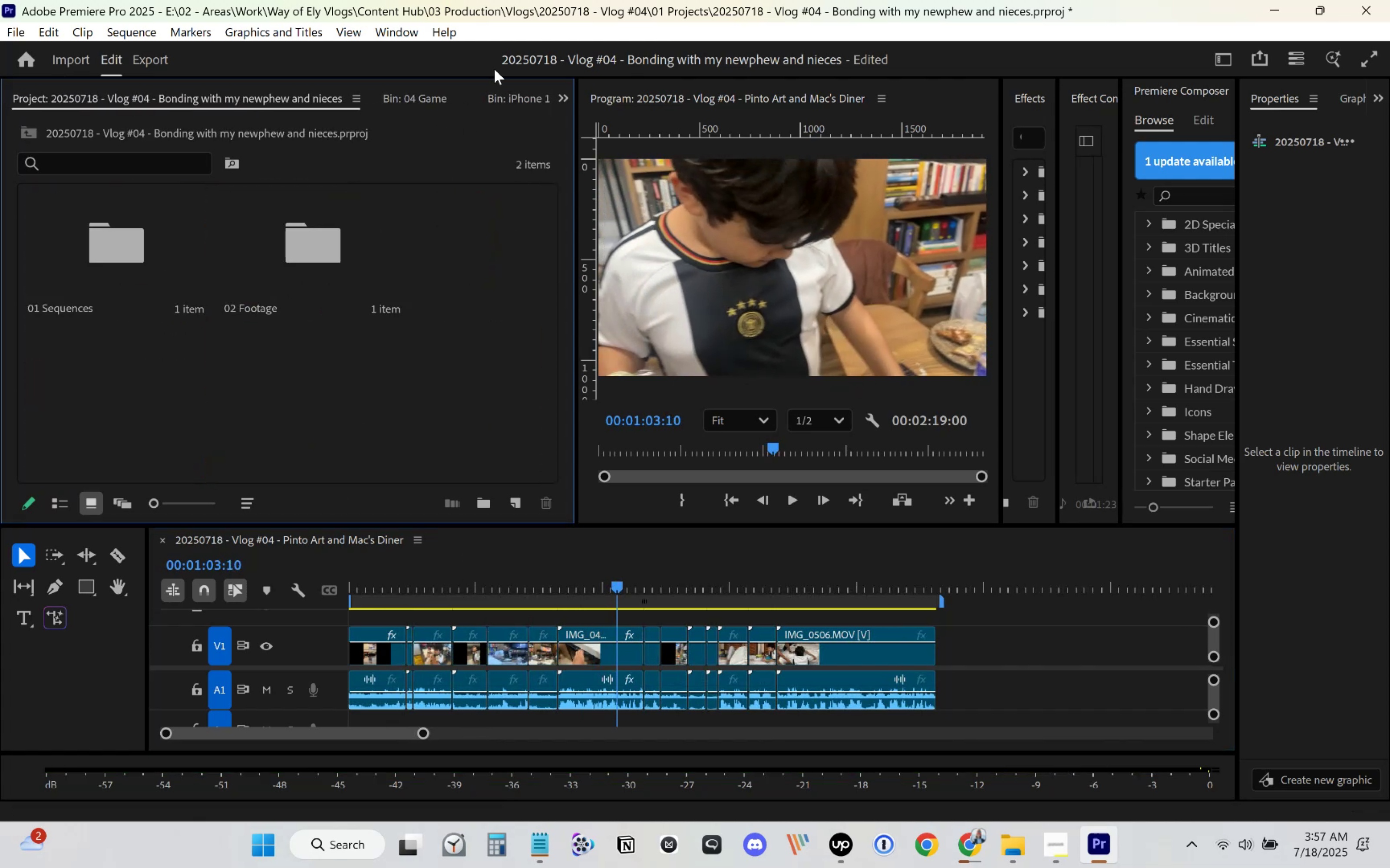 
left_click([564, 91])
 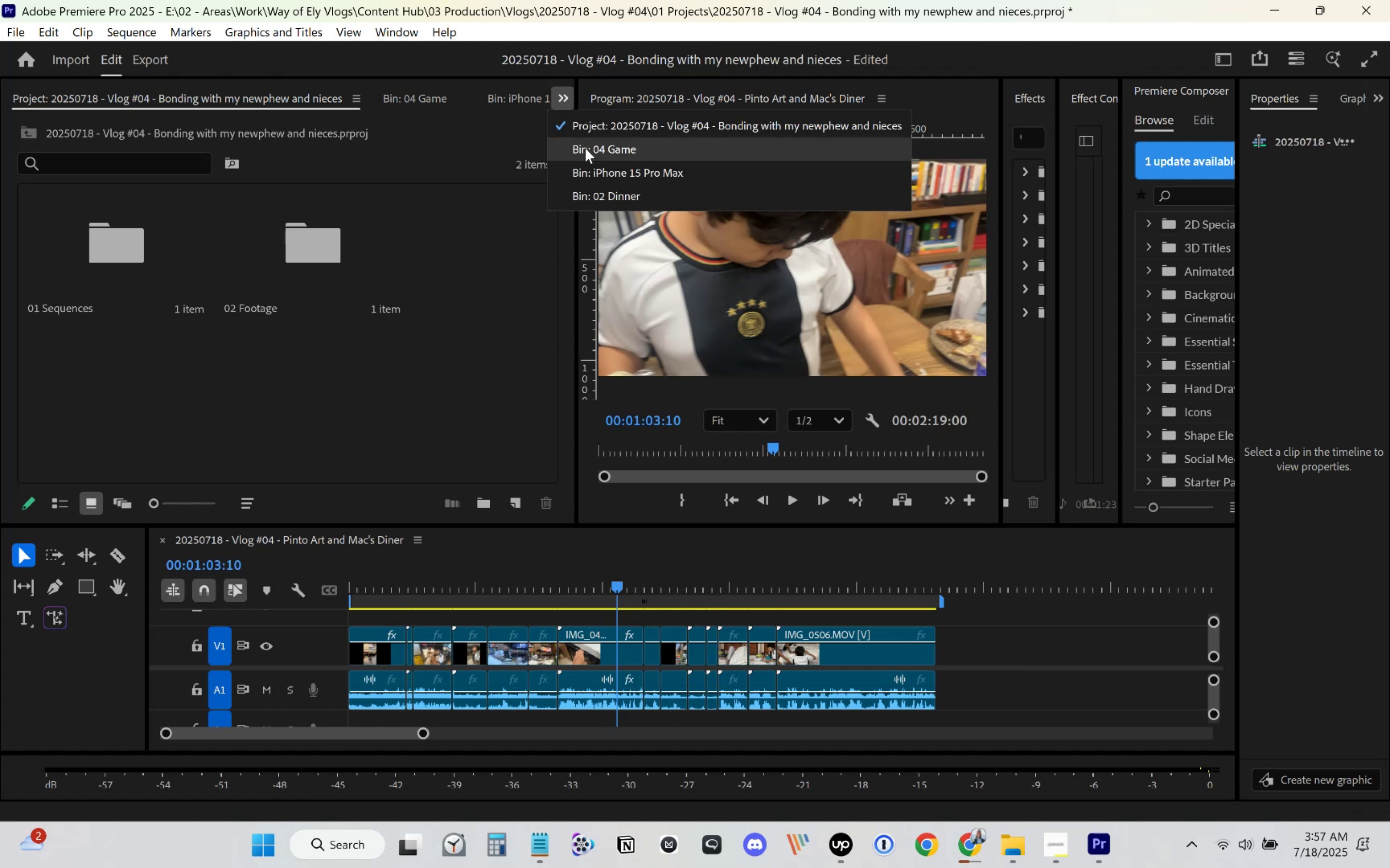 
left_click([595, 180])
 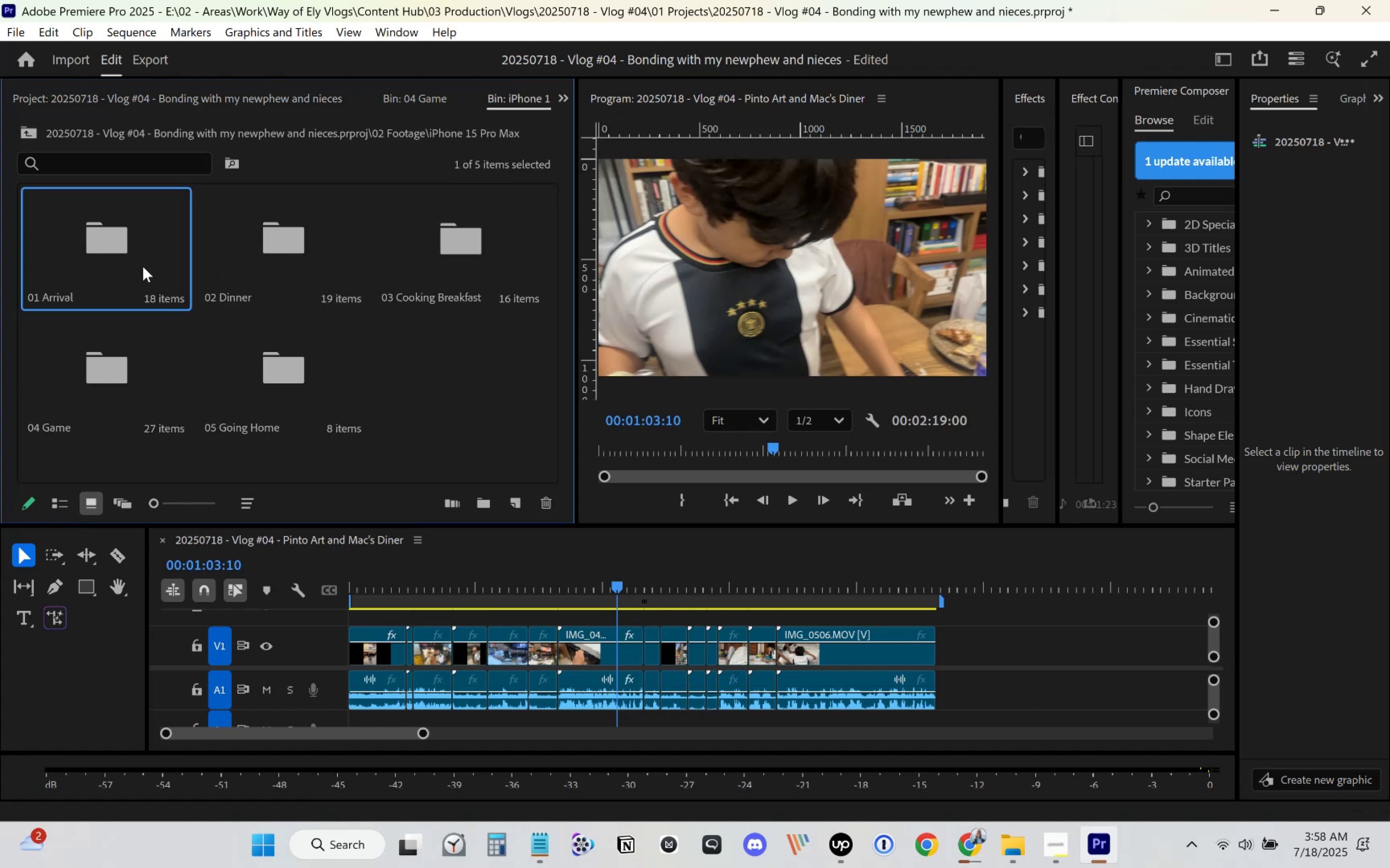 
double_click([141, 266])
 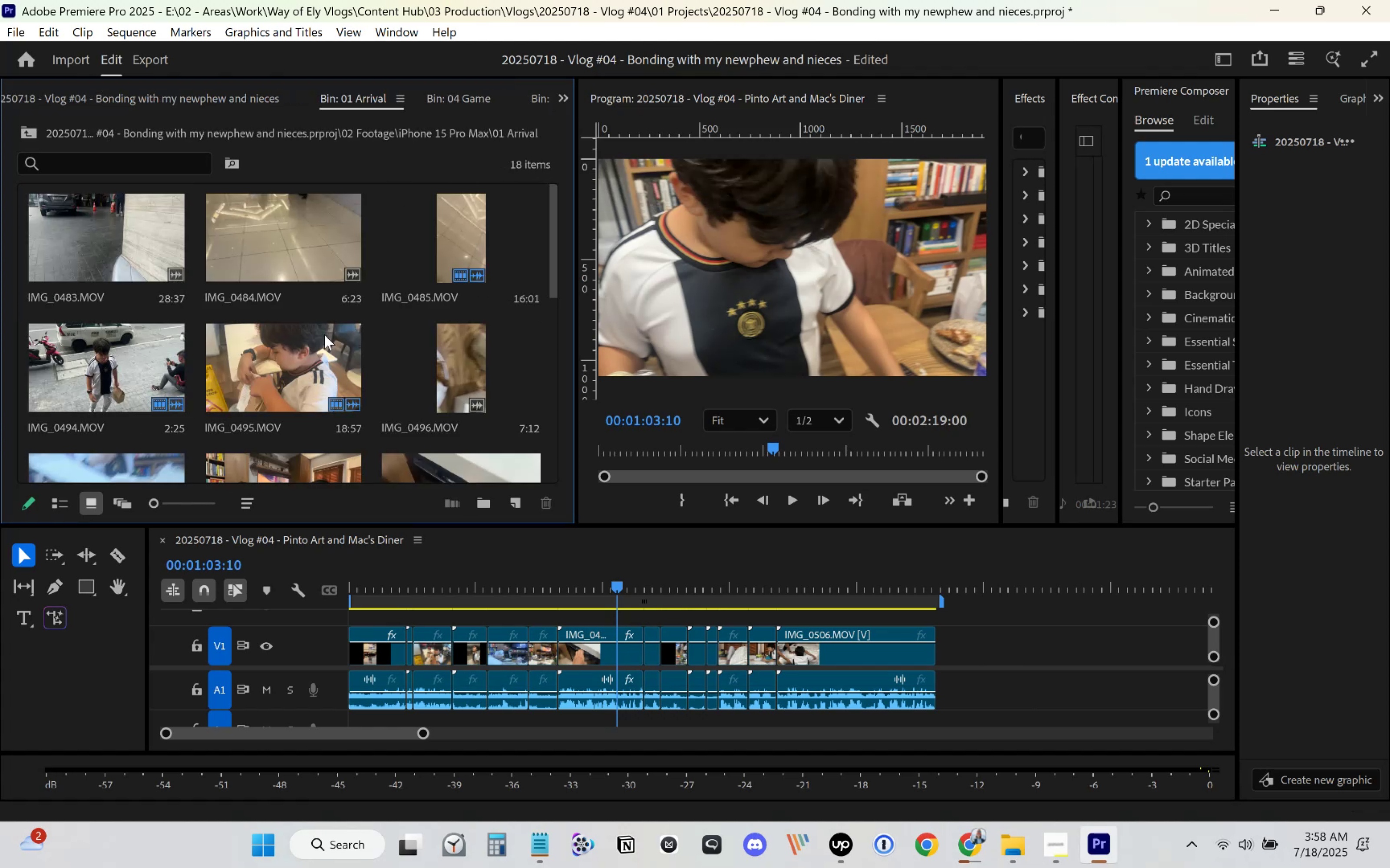 
scroll: coordinate [332, 339], scroll_direction: down, amount: 3.0
 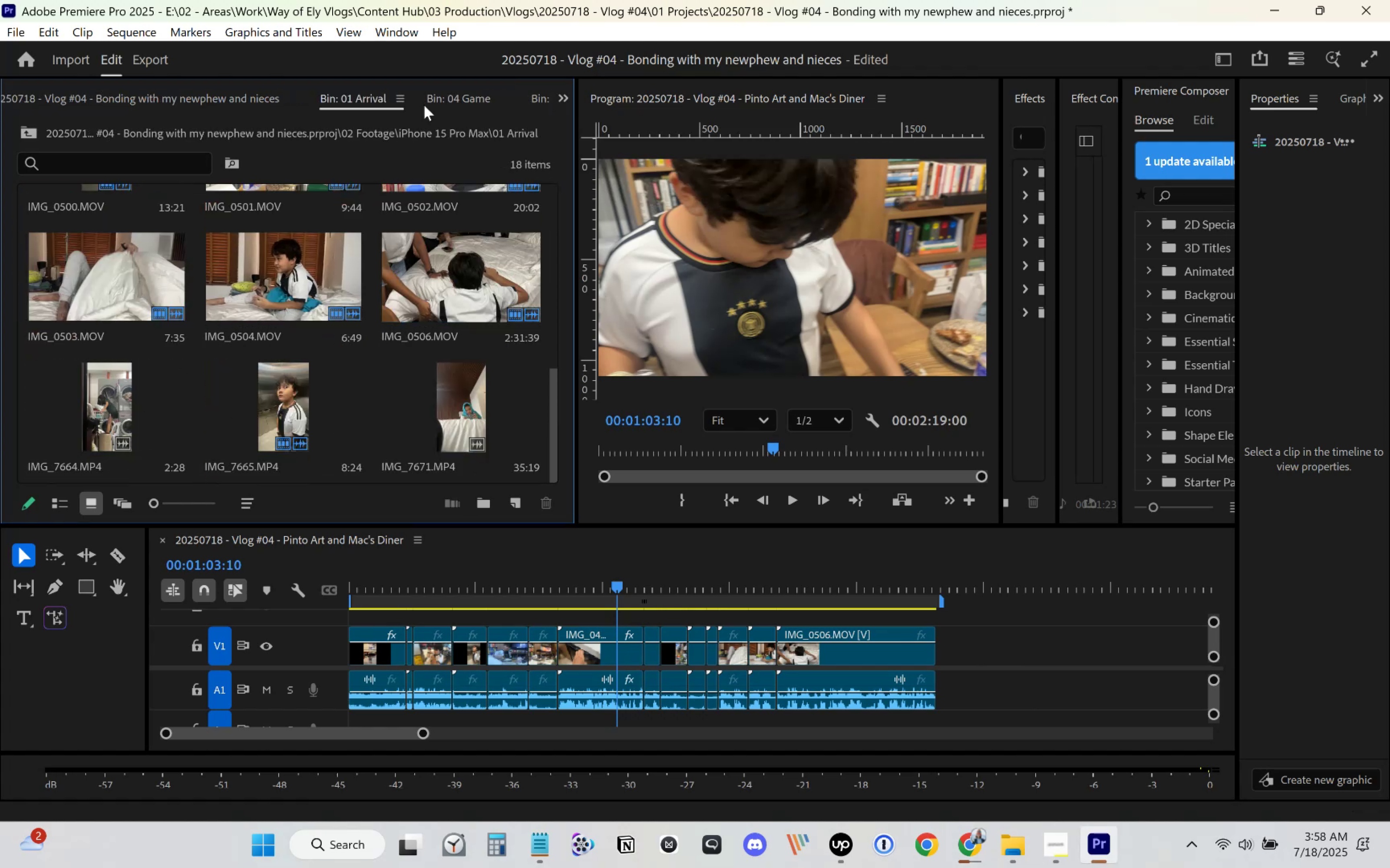 
left_click([531, 100])
 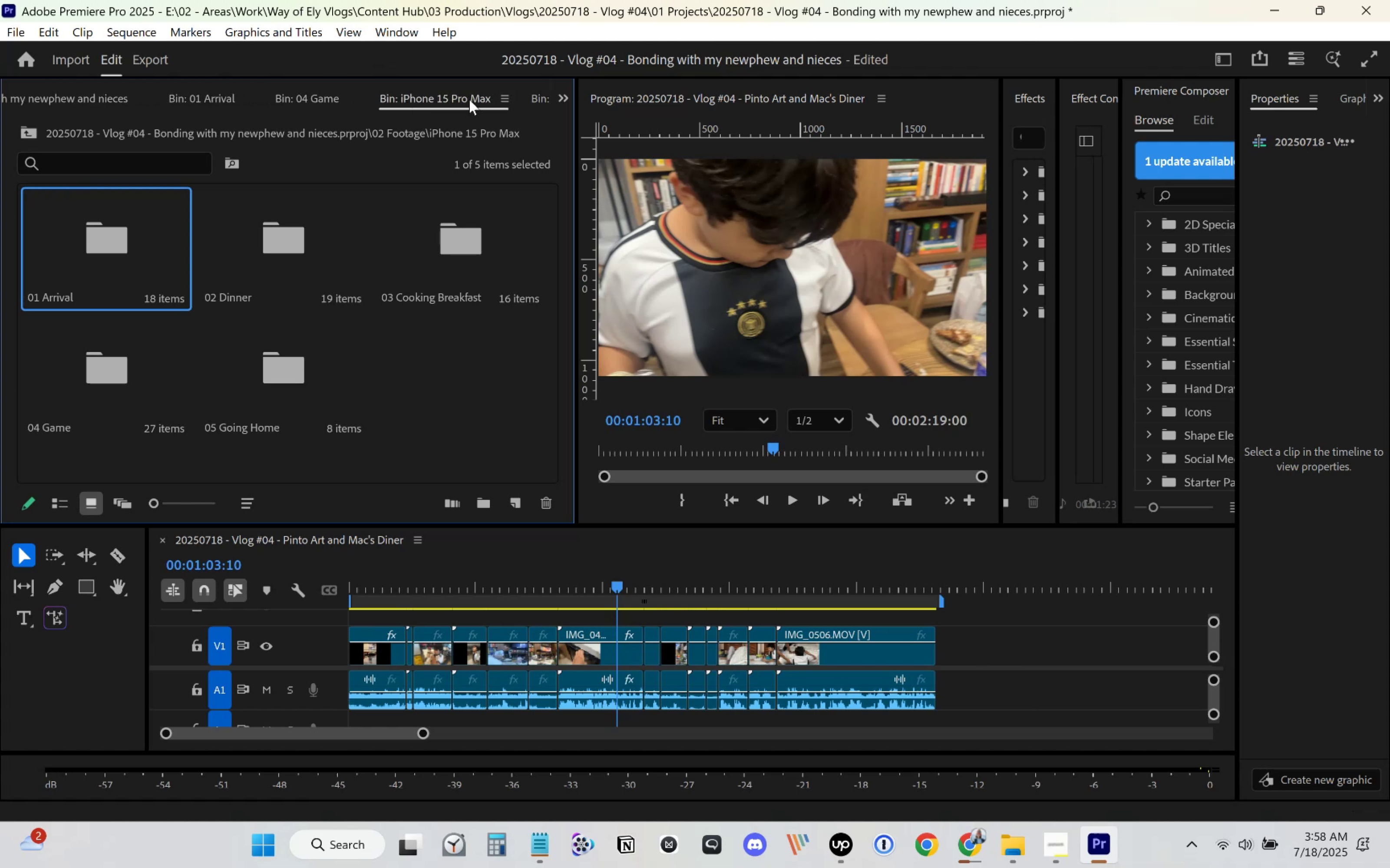 
left_click_drag(start_coordinate=[419, 96], to_coordinate=[186, 87])
 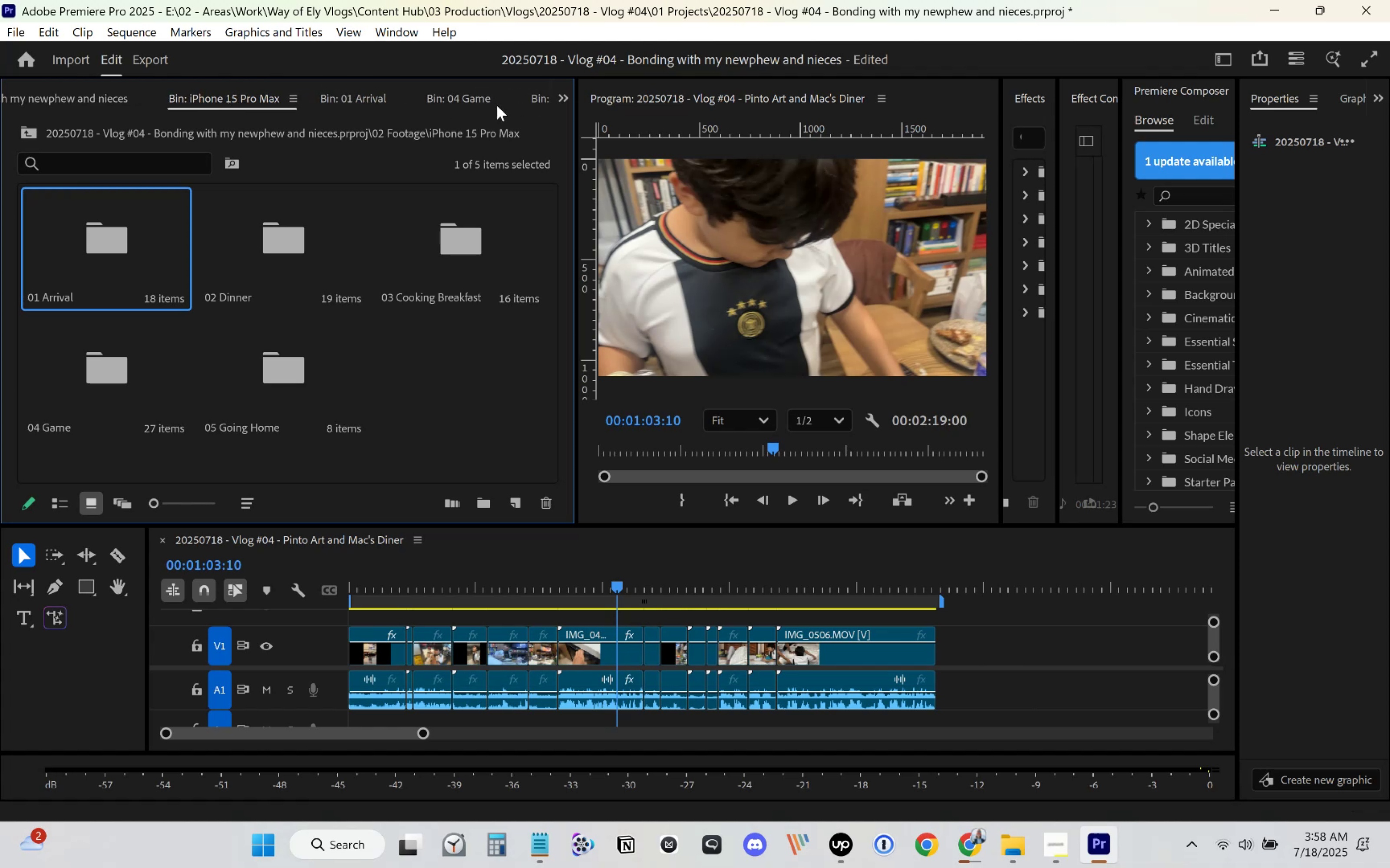 
left_click_drag(start_coordinate=[534, 101], to_coordinate=[314, 91])
 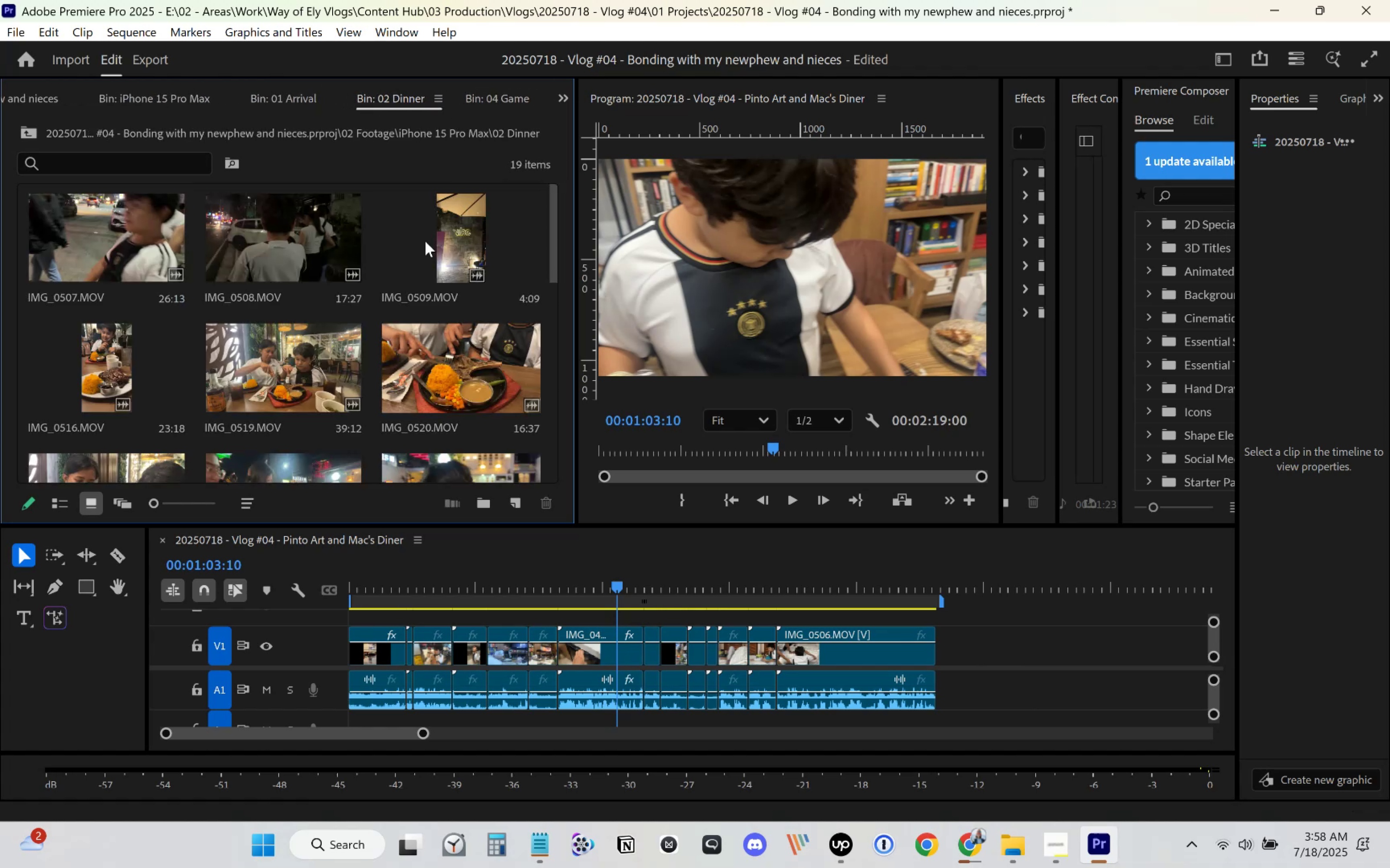 
scroll: coordinate [442, 325], scroll_direction: up, amount: 1.0
 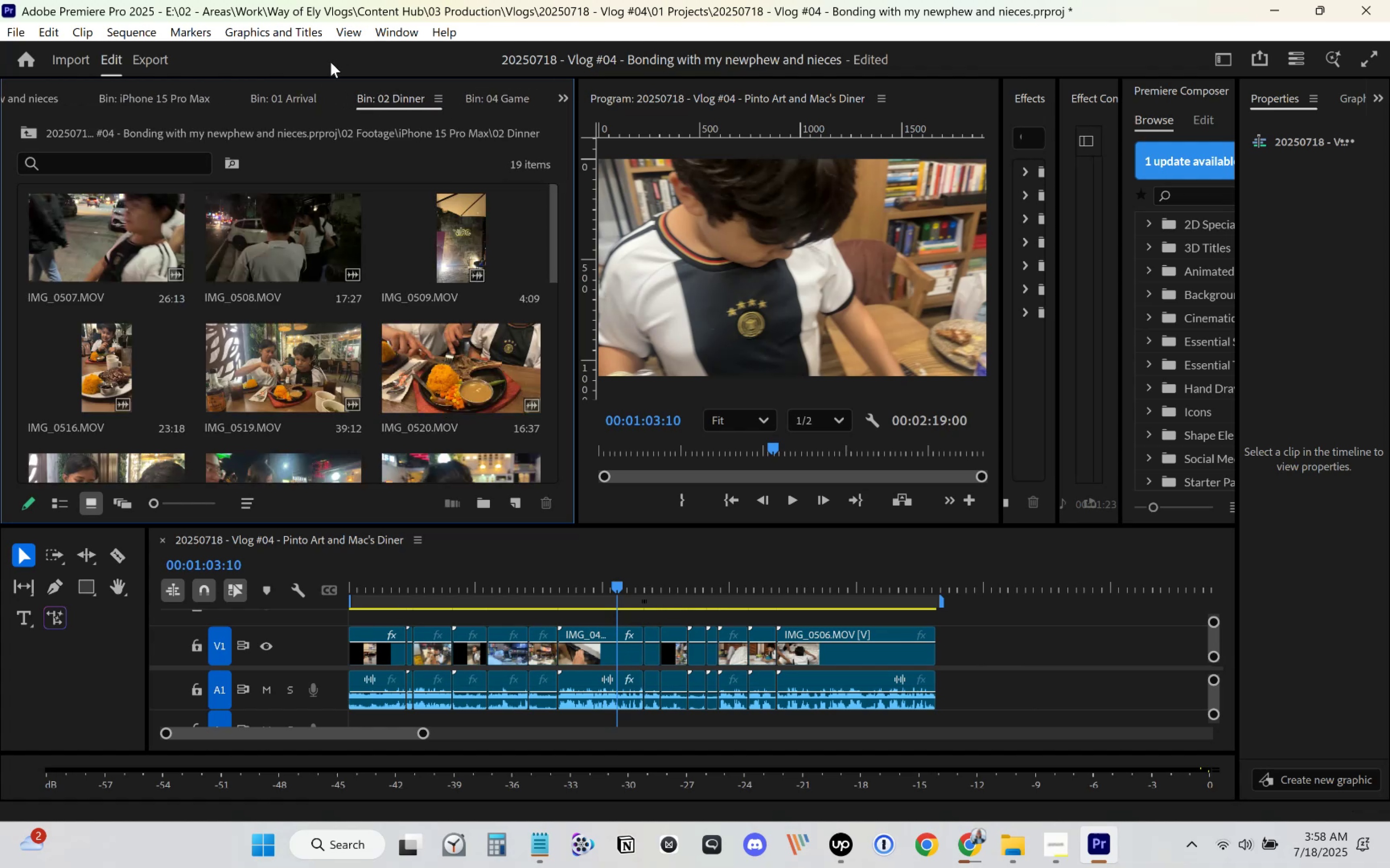 
left_click([305, 90])
 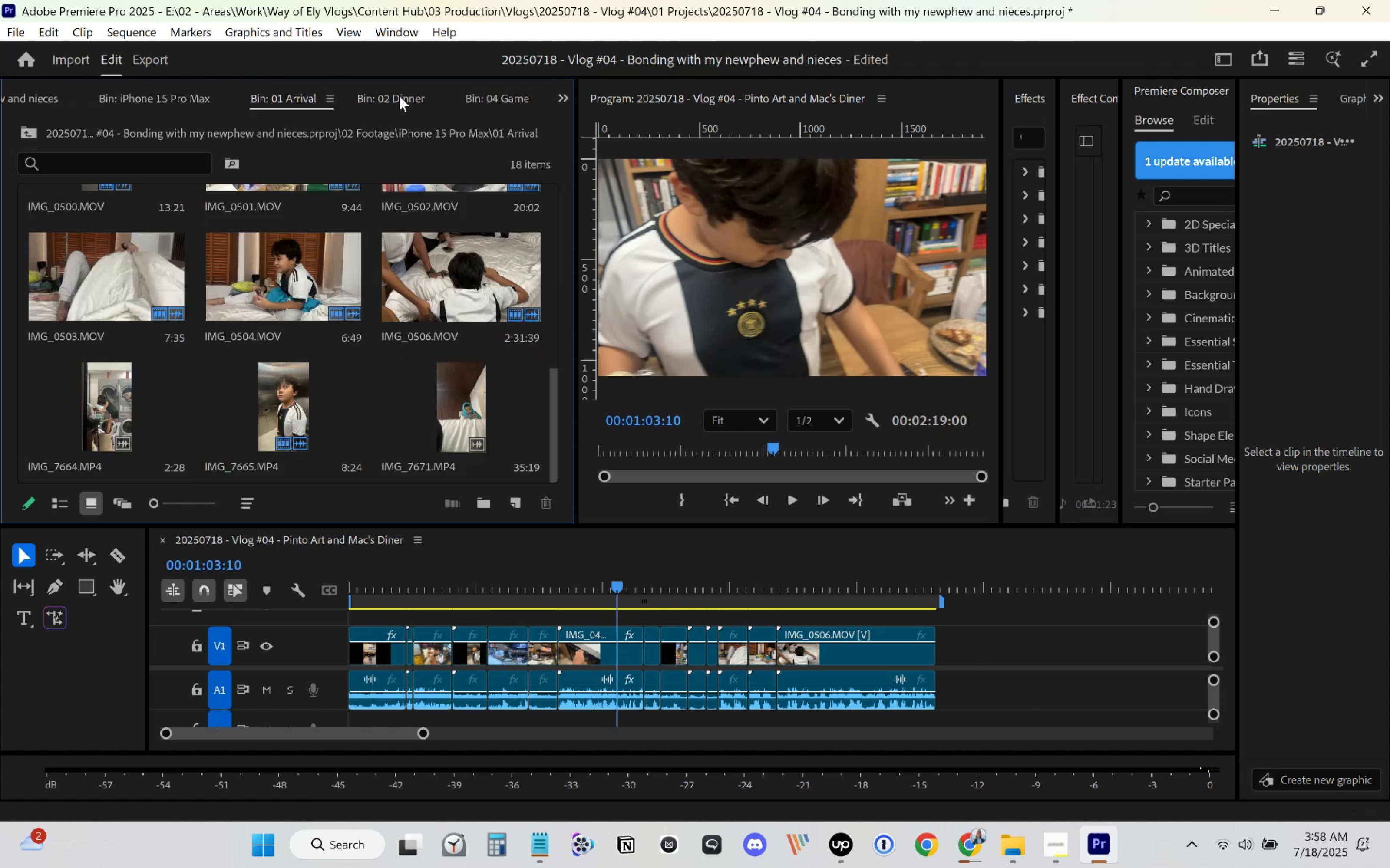 
left_click([399, 96])
 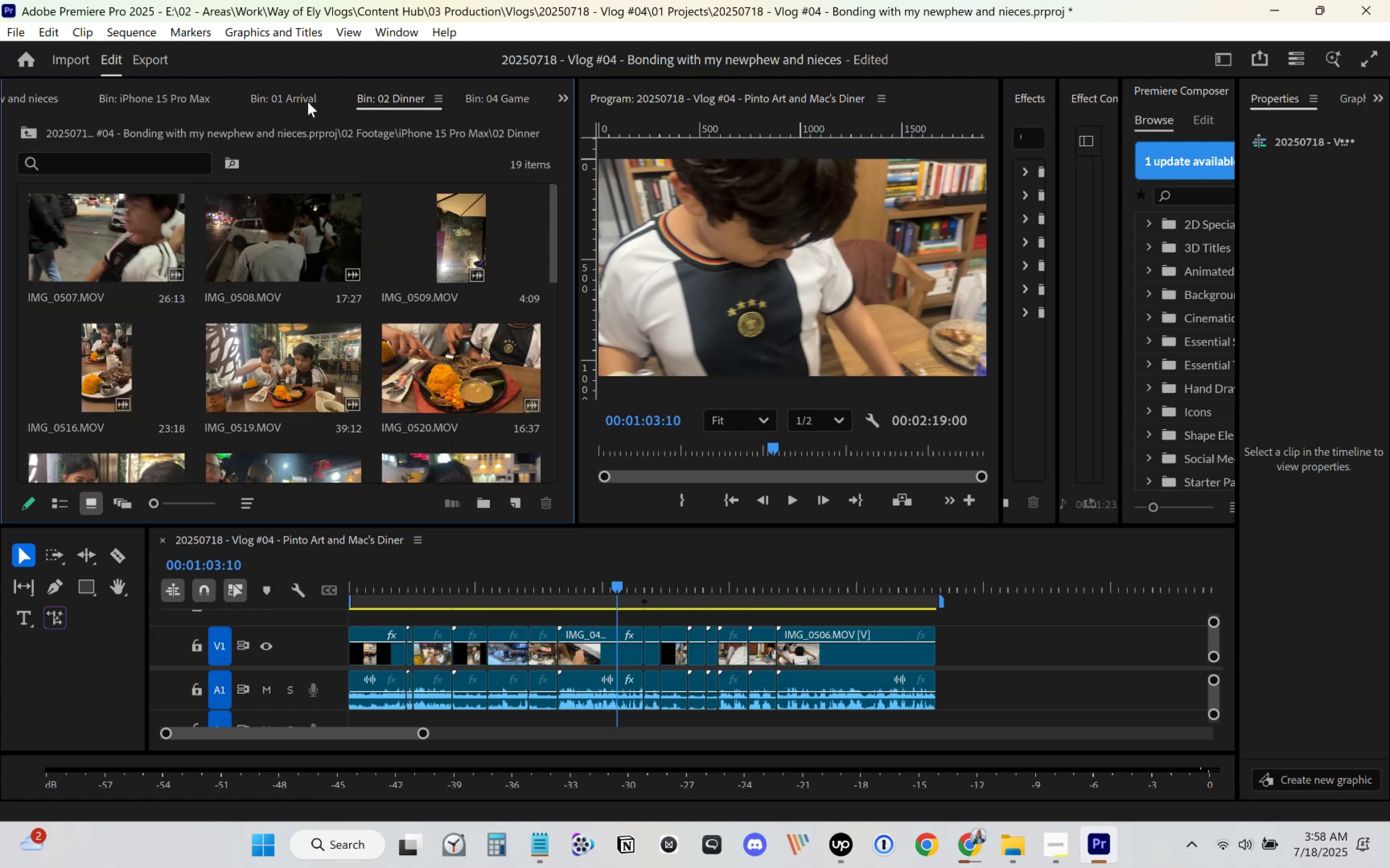 
left_click([307, 102])
 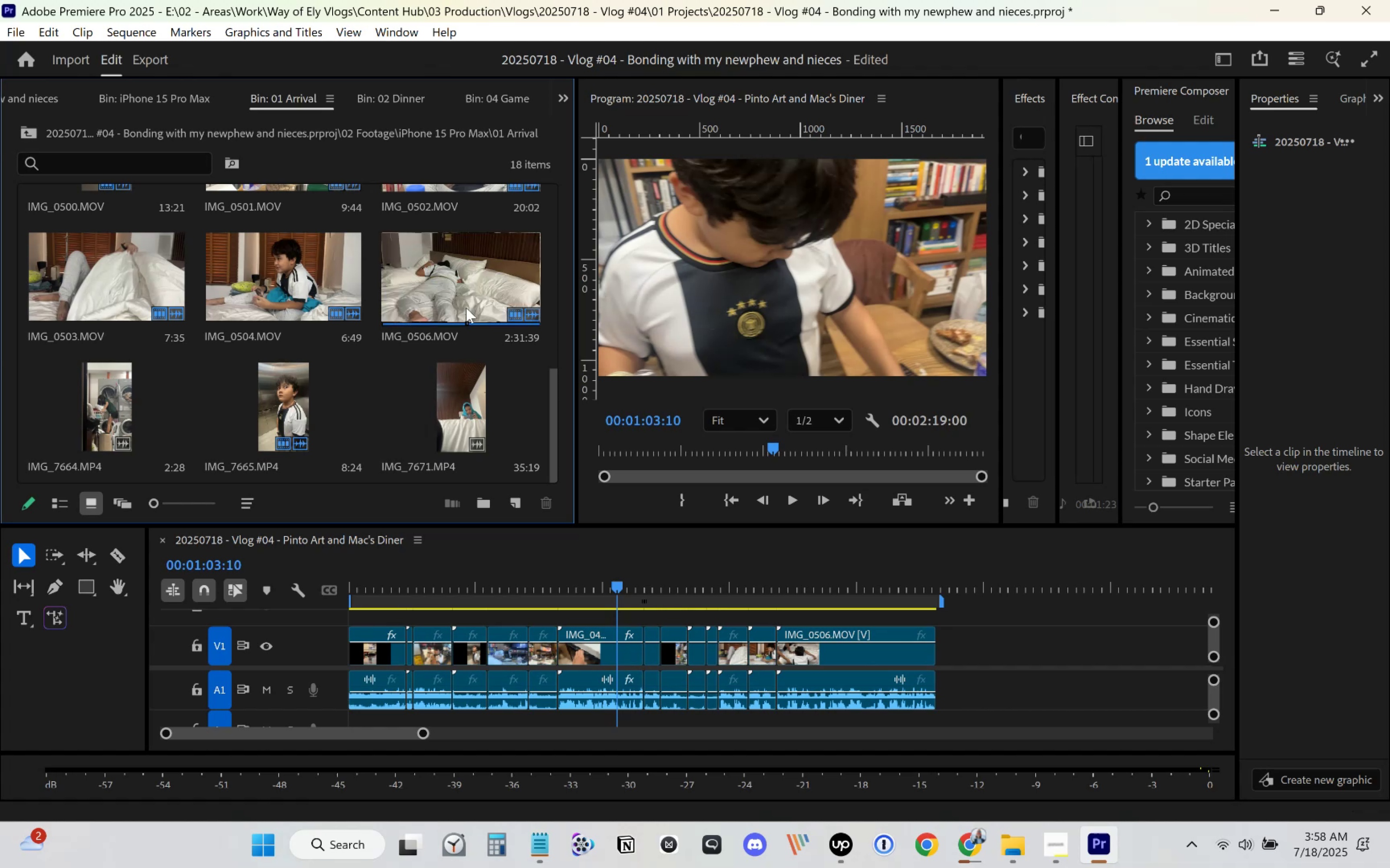 
left_click([396, 108])
 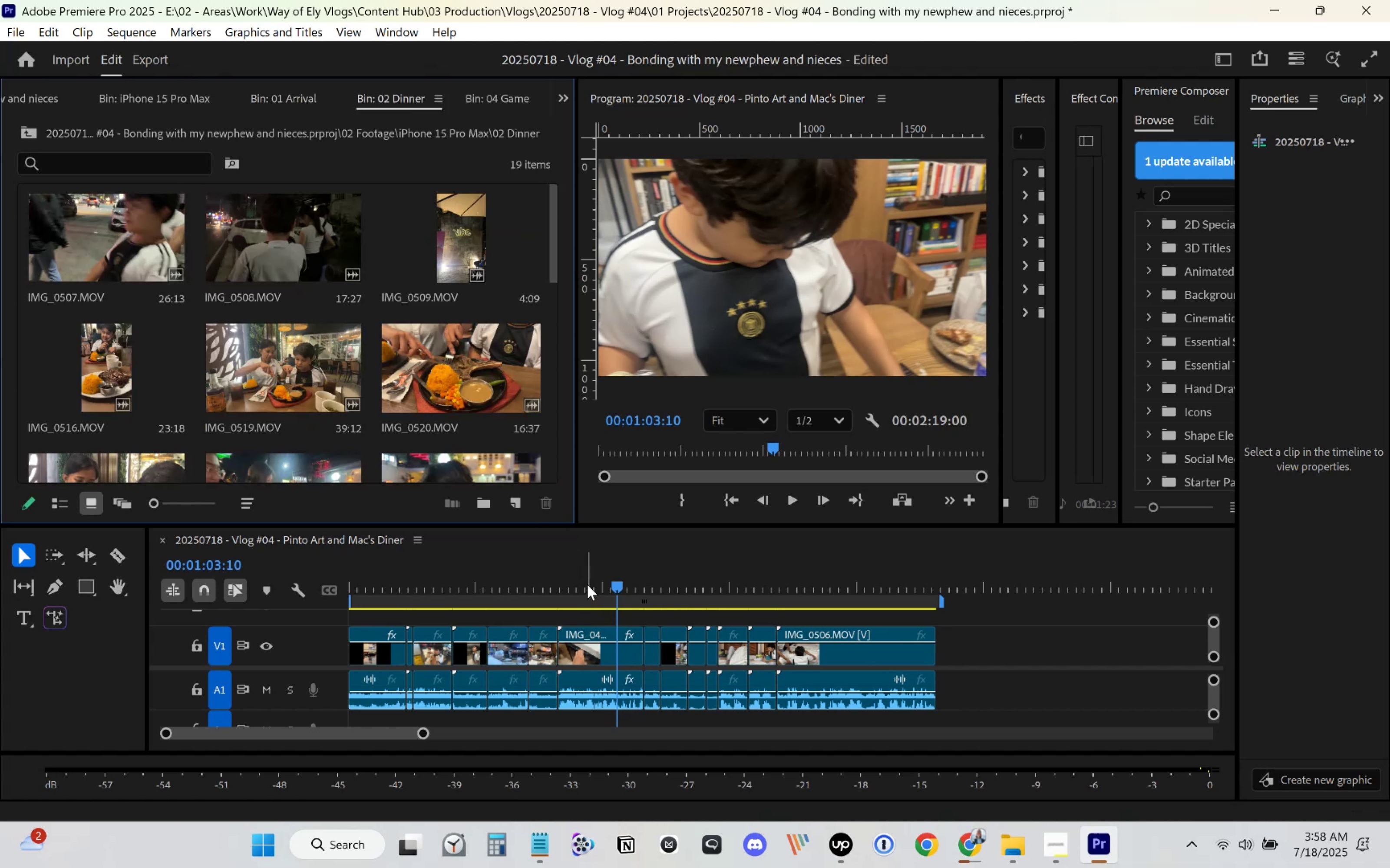 
left_click_drag(start_coordinate=[634, 577], to_coordinate=[548, 610])
 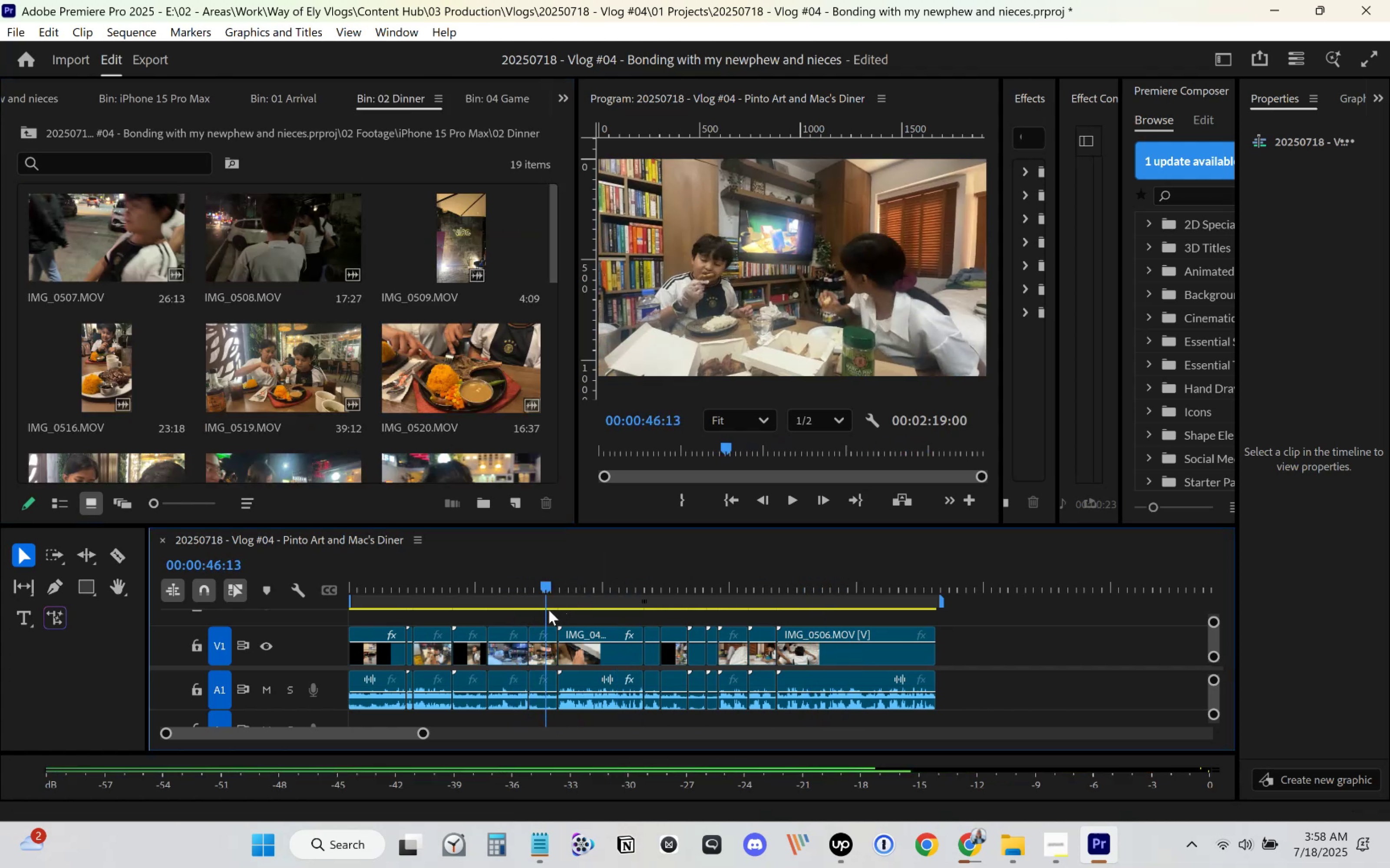 
key(Space)
 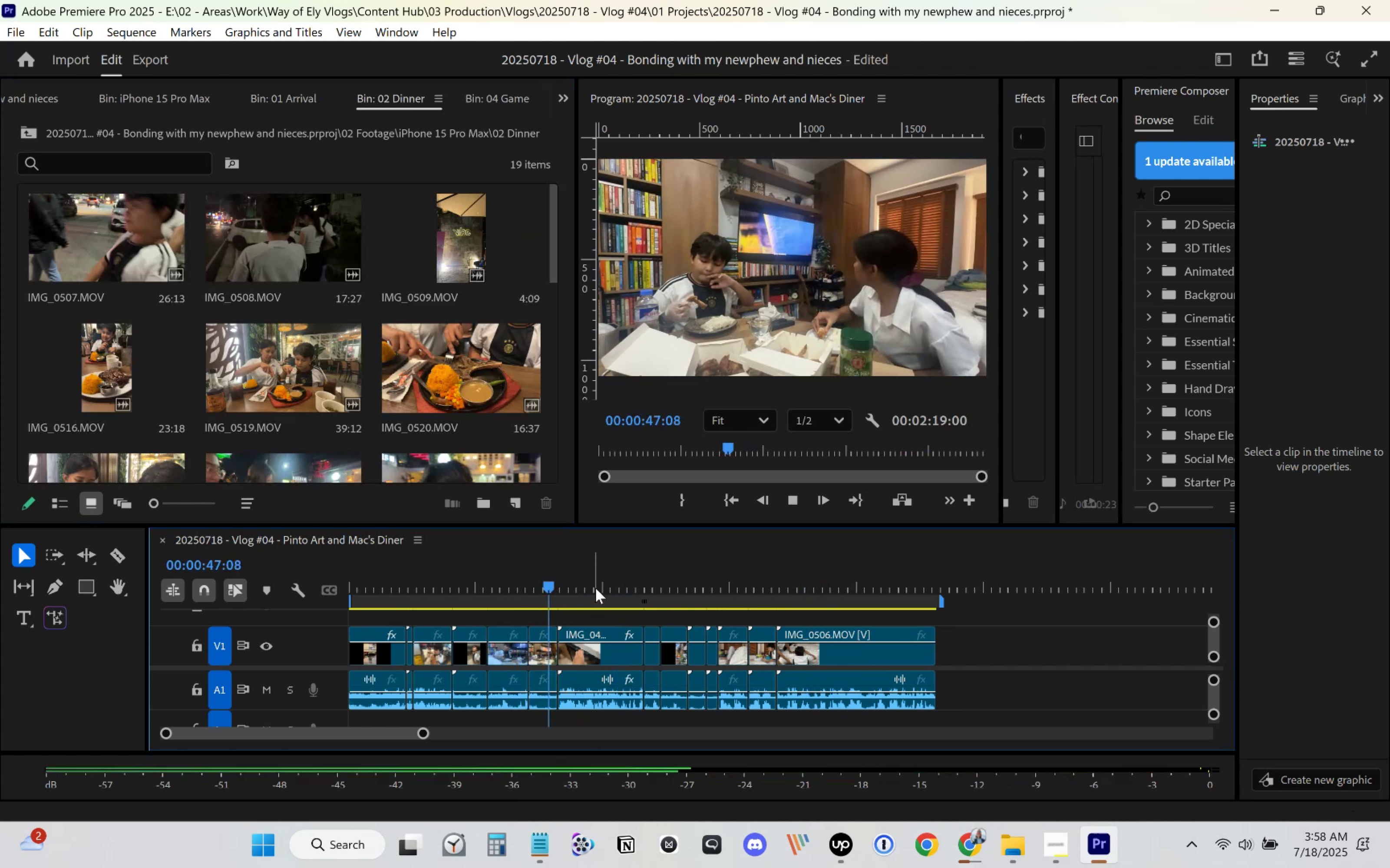 
left_click([595, 588])
 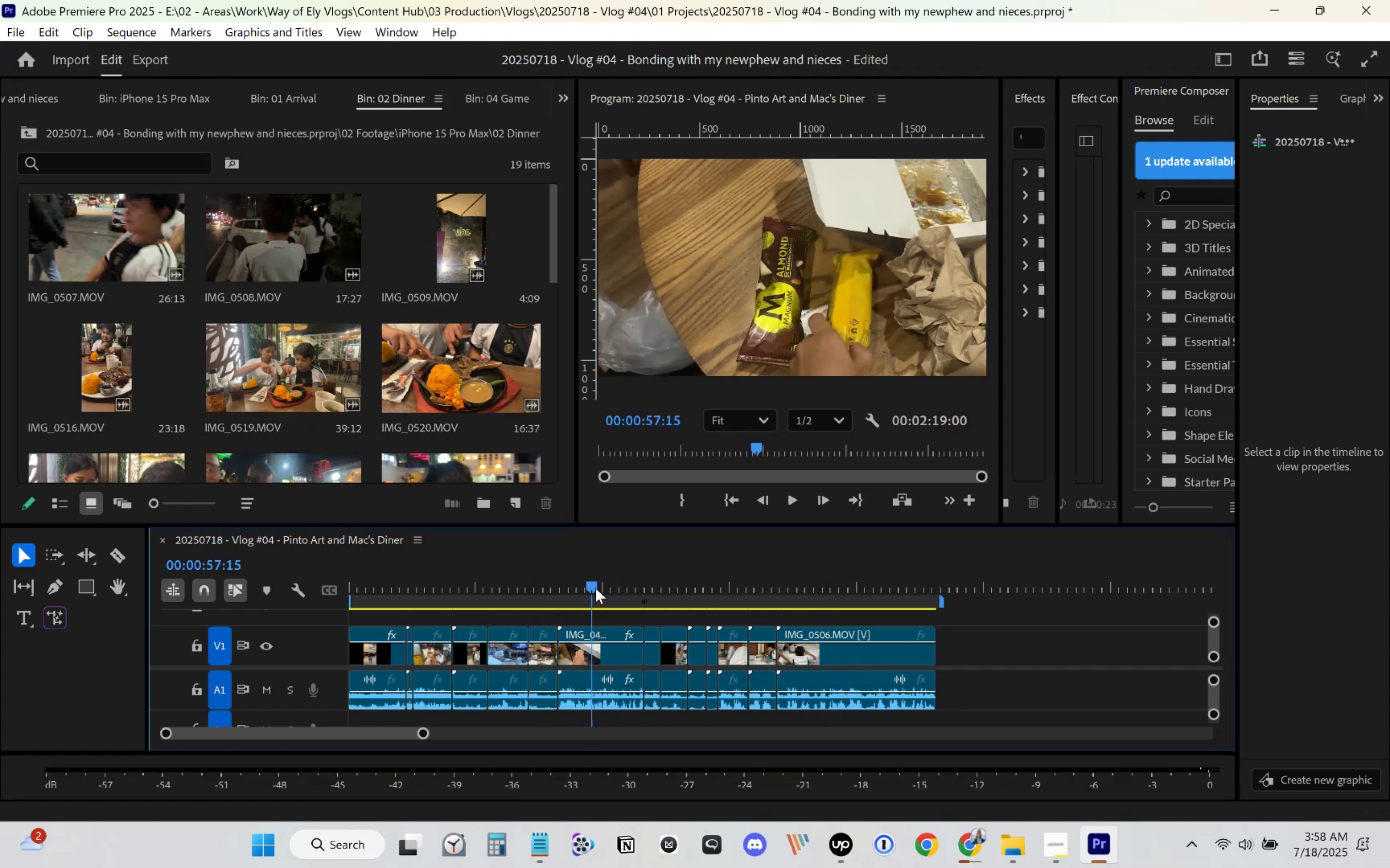 
key(Space)
 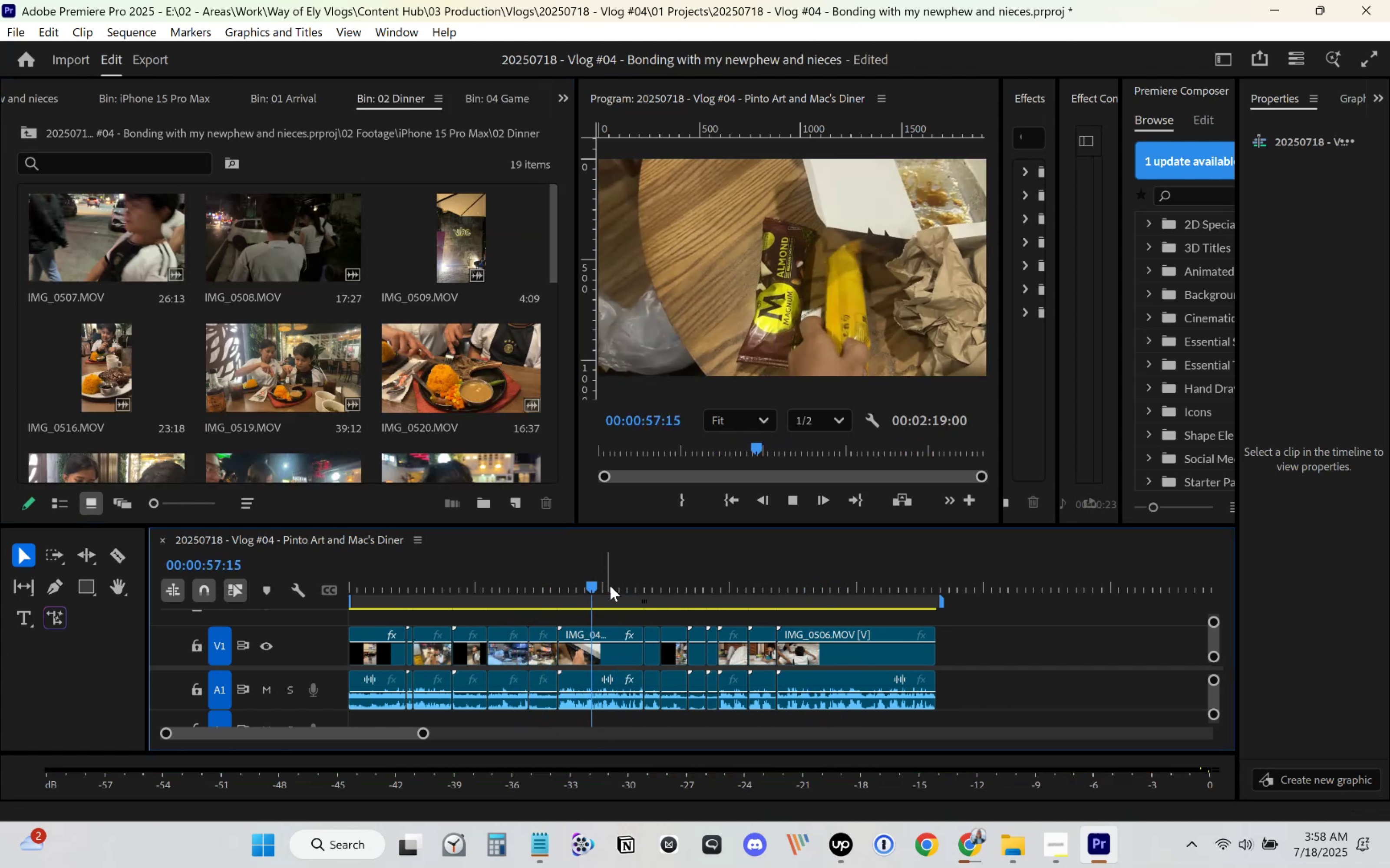 
left_click_drag(start_coordinate=[629, 586], to_coordinate=[645, 591])
 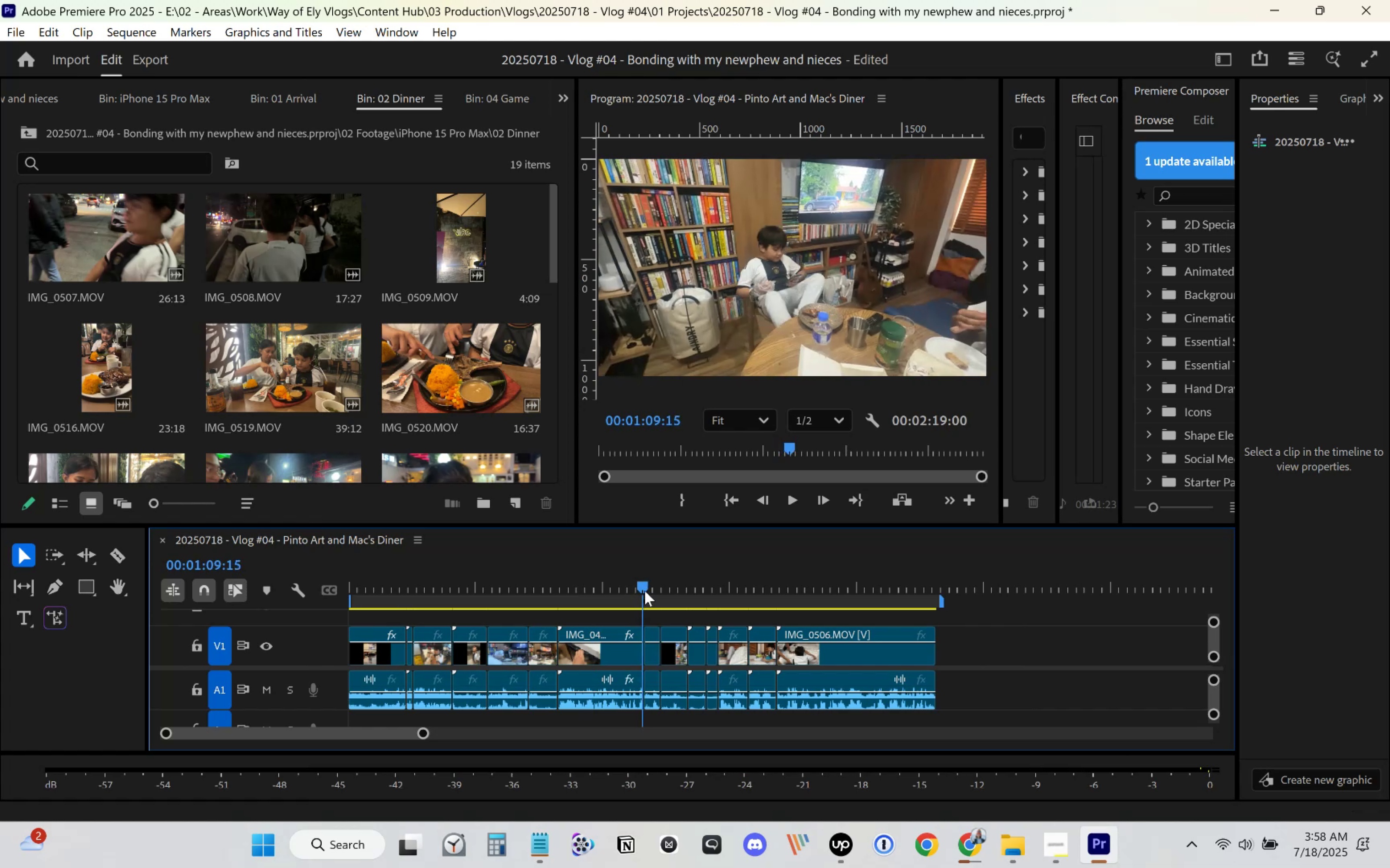 
key(Space)
 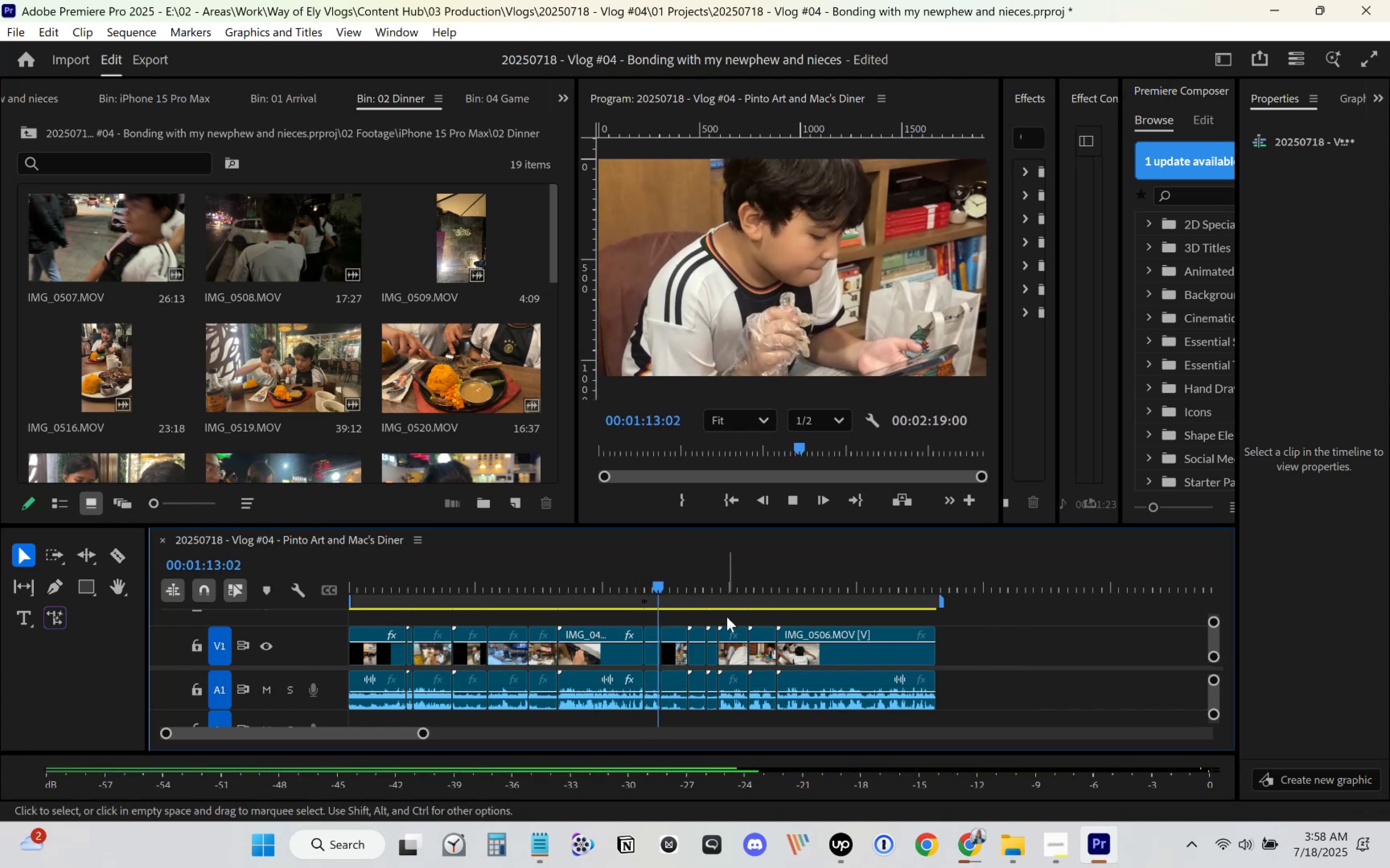 
wait(8.6)
 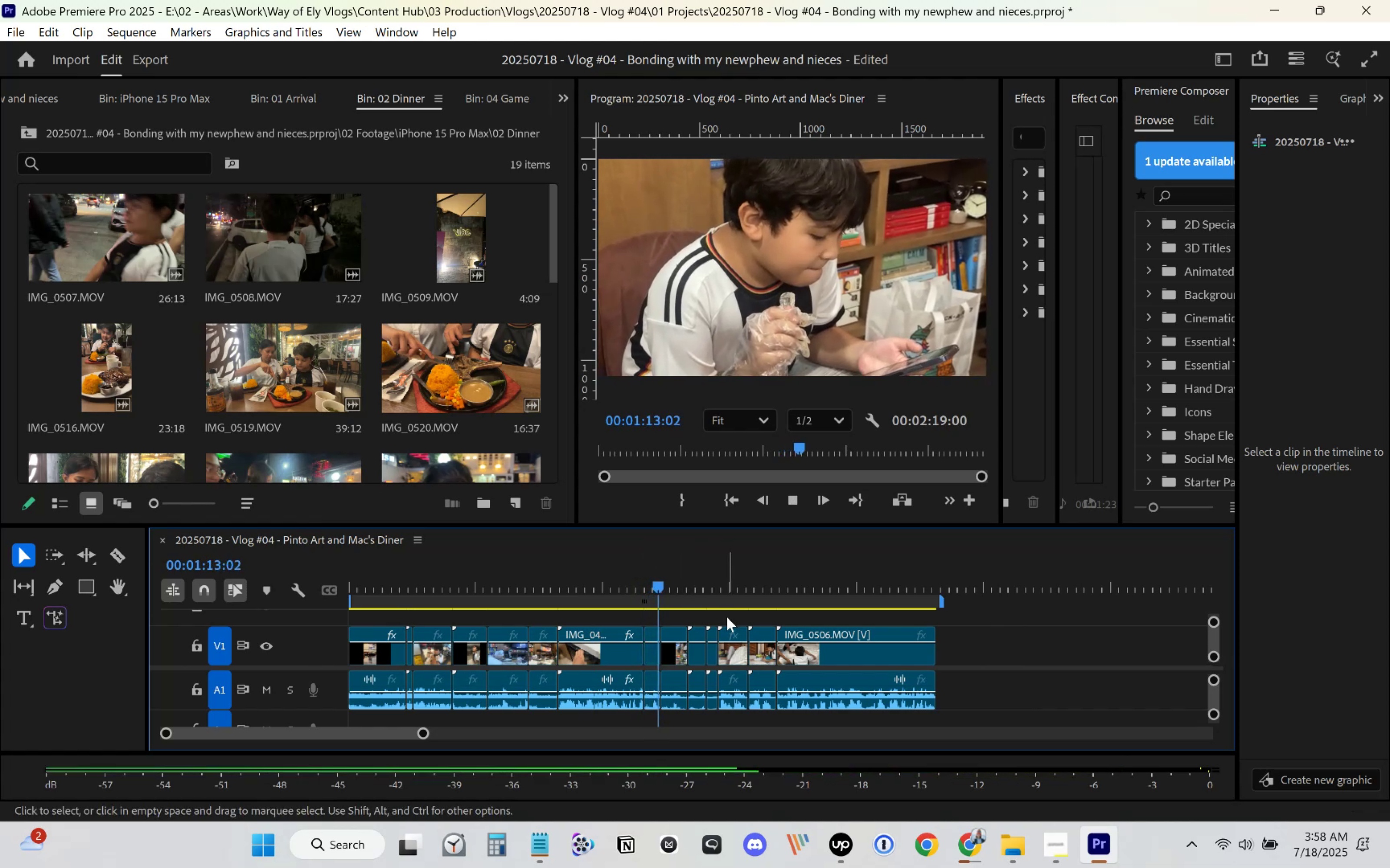 
left_click_drag(start_coordinate=[420, 733], to_coordinate=[370, 732])
 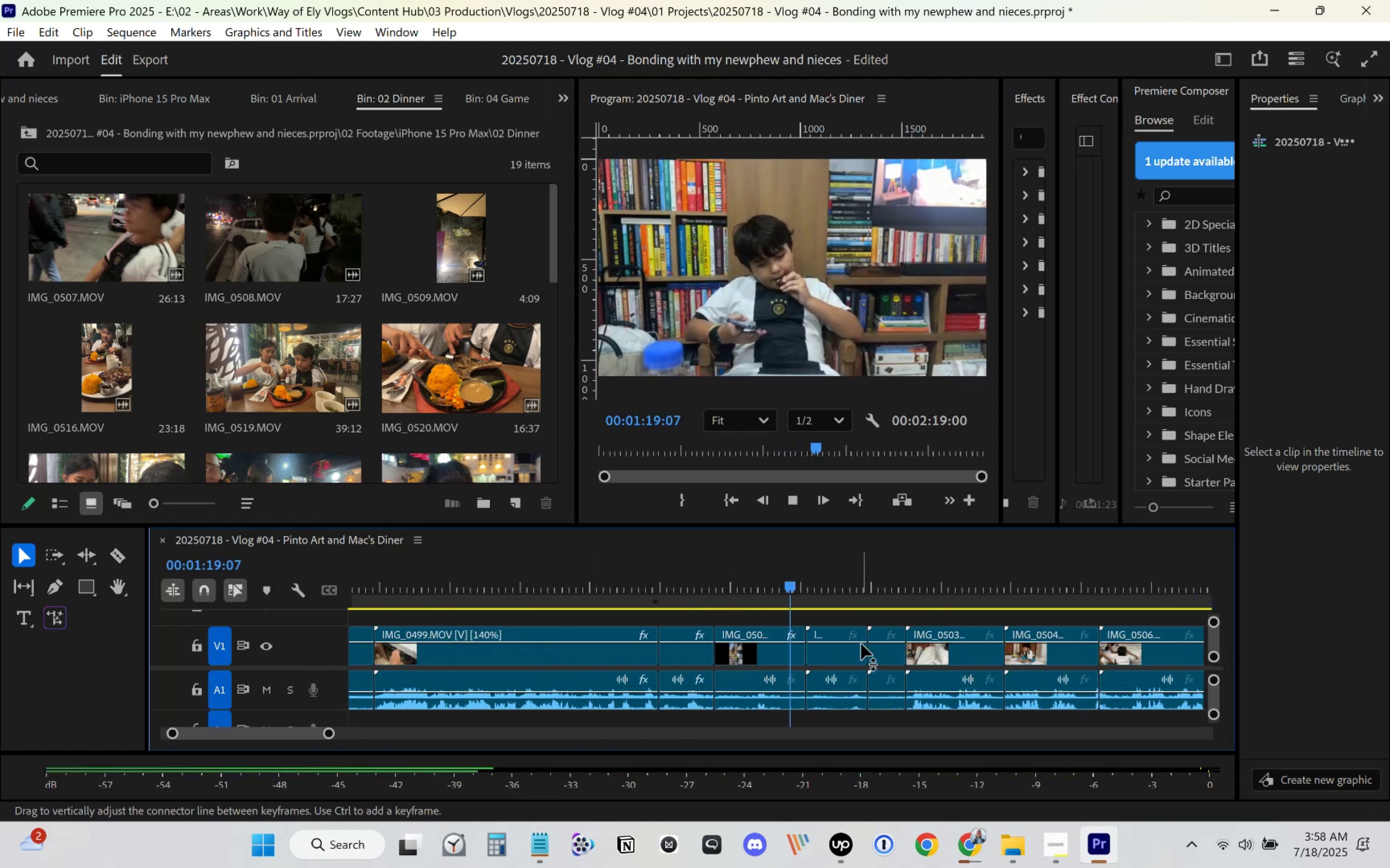 
scroll: coordinate [830, 660], scroll_direction: down, amount: 4.0
 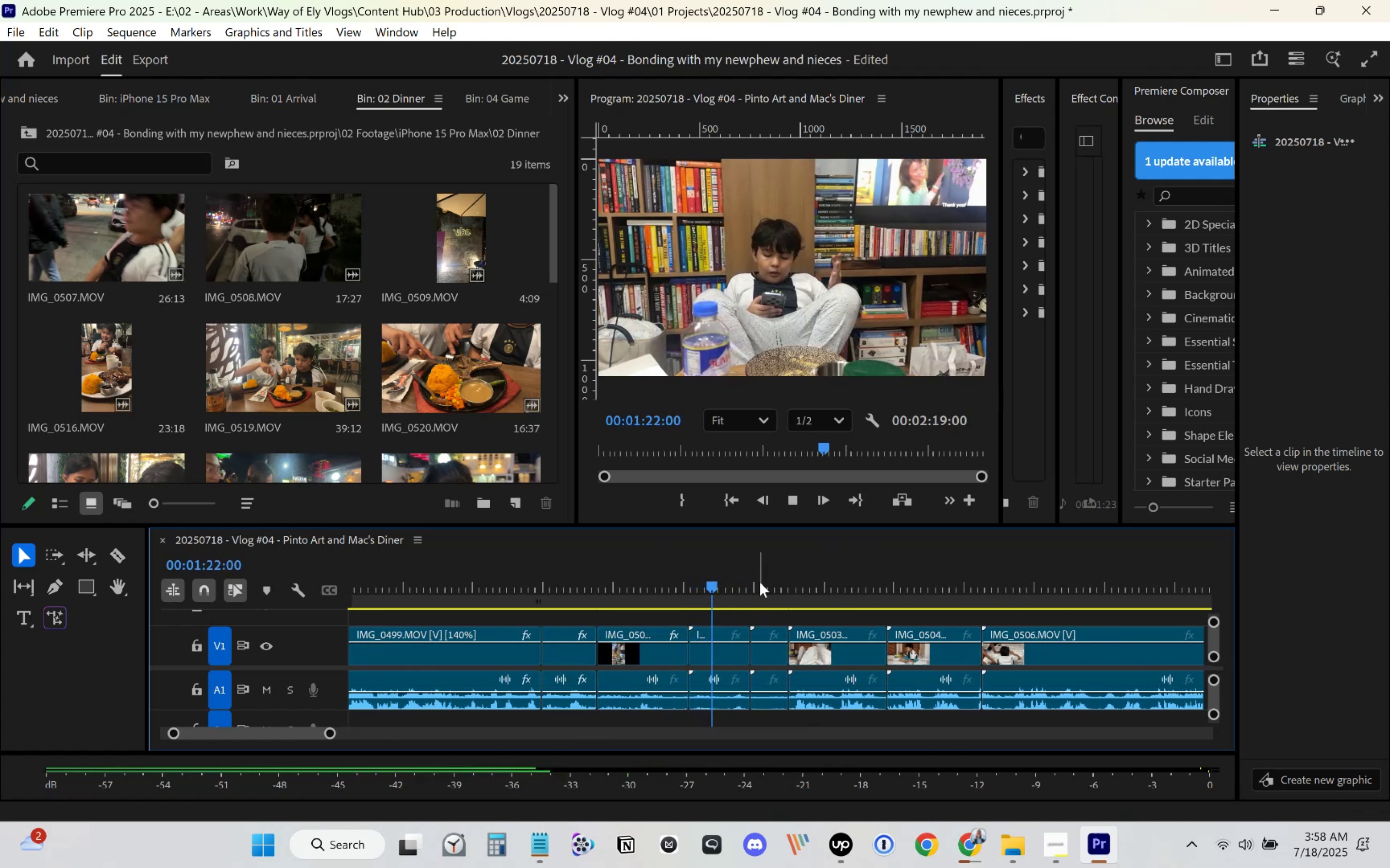 
left_click_drag(start_coordinate=[745, 576], to_coordinate=[777, 580])
 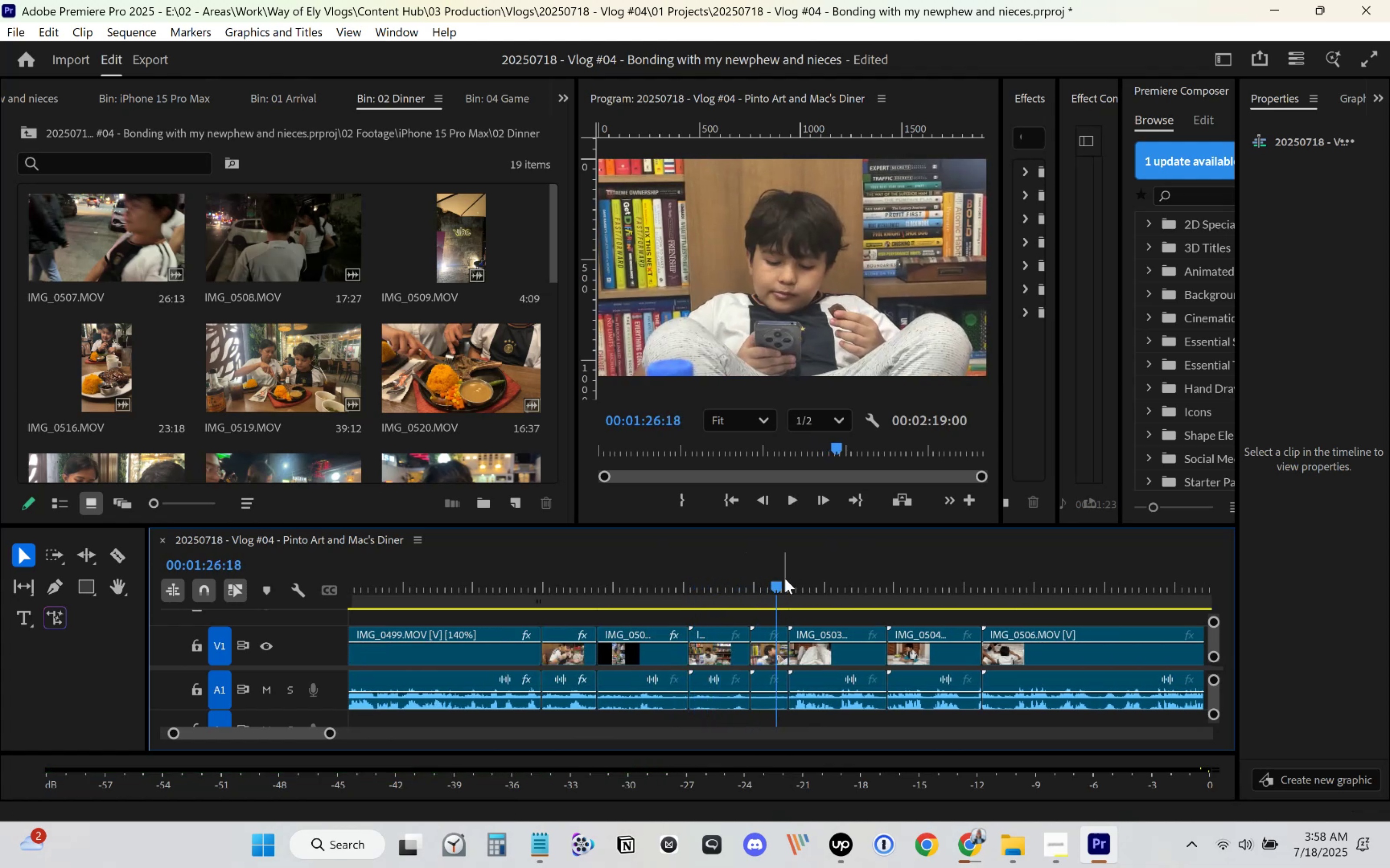 
key(Space)
 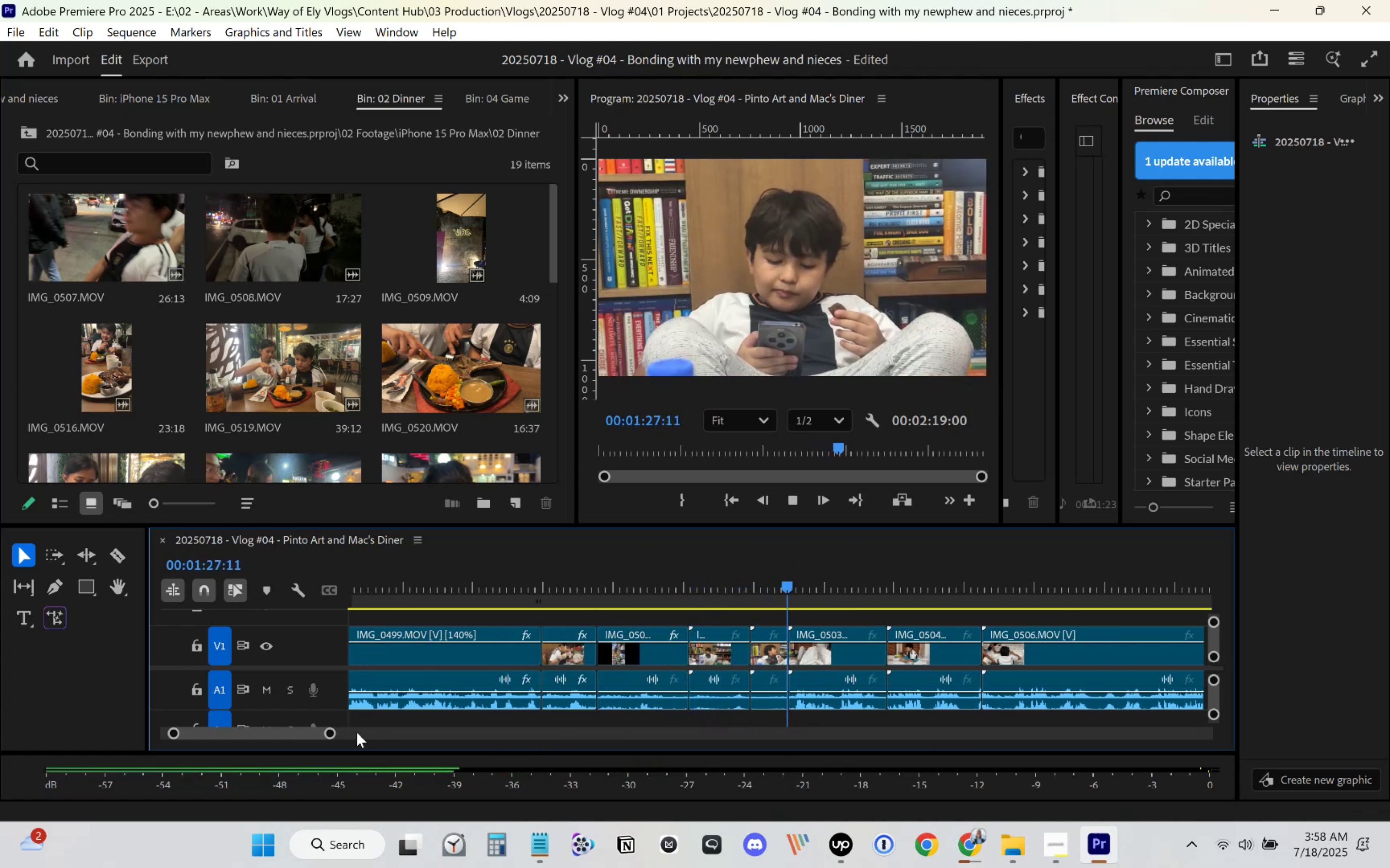 
left_click_drag(start_coordinate=[334, 735], to_coordinate=[323, 736])
 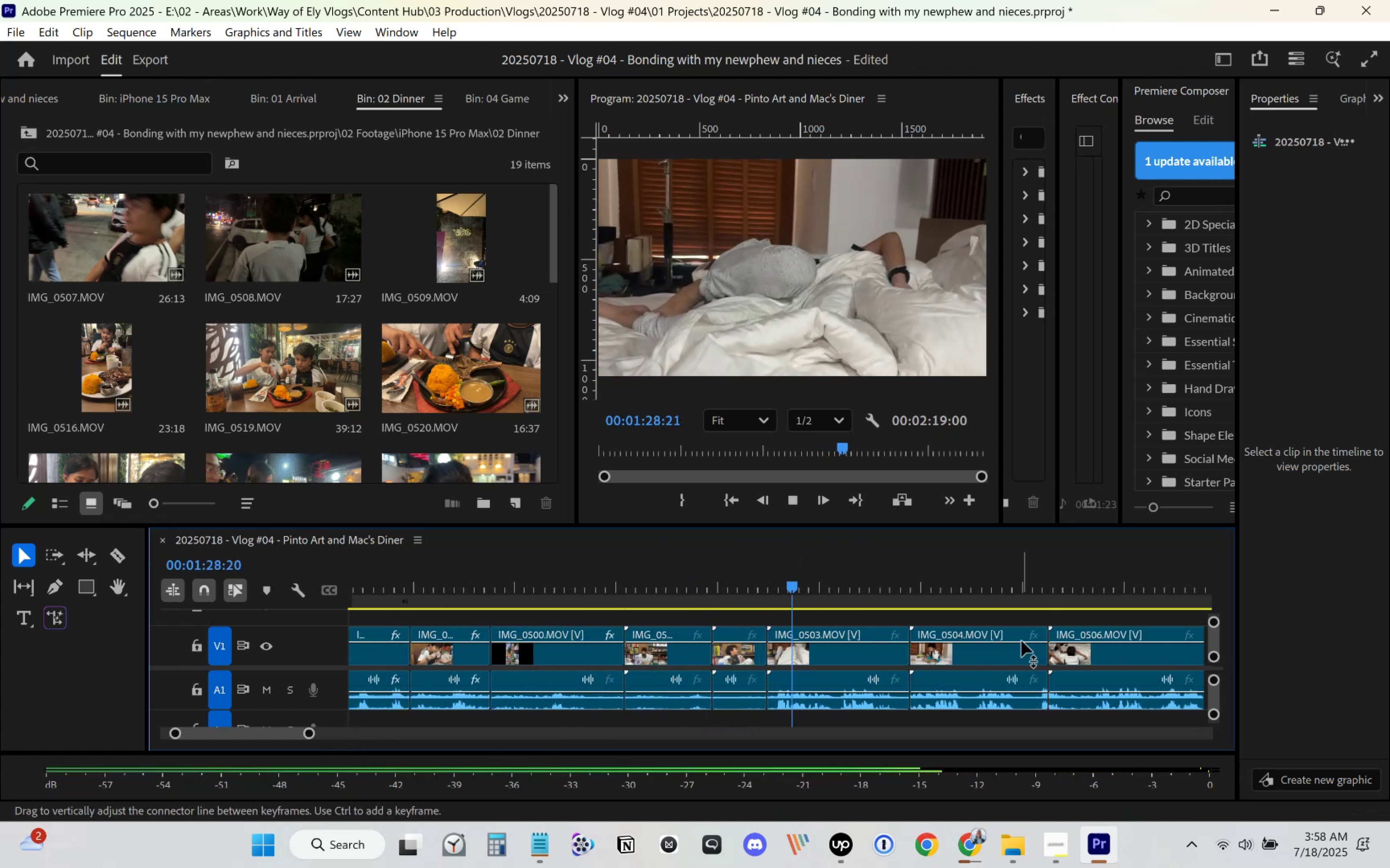 
scroll: coordinate [922, 652], scroll_direction: down, amount: 11.0
 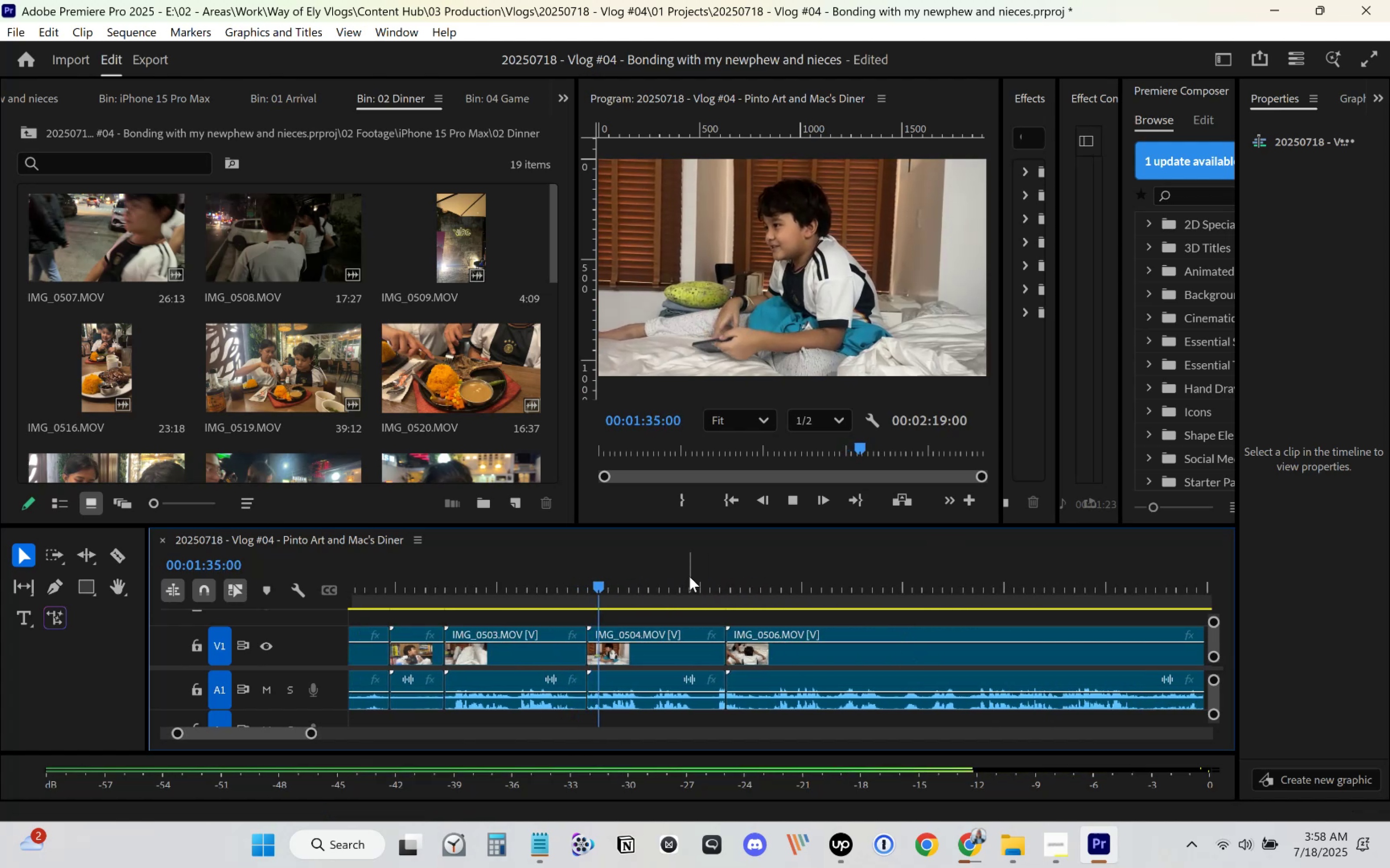 
left_click_drag(start_coordinate=[713, 569], to_coordinate=[962, 605])
 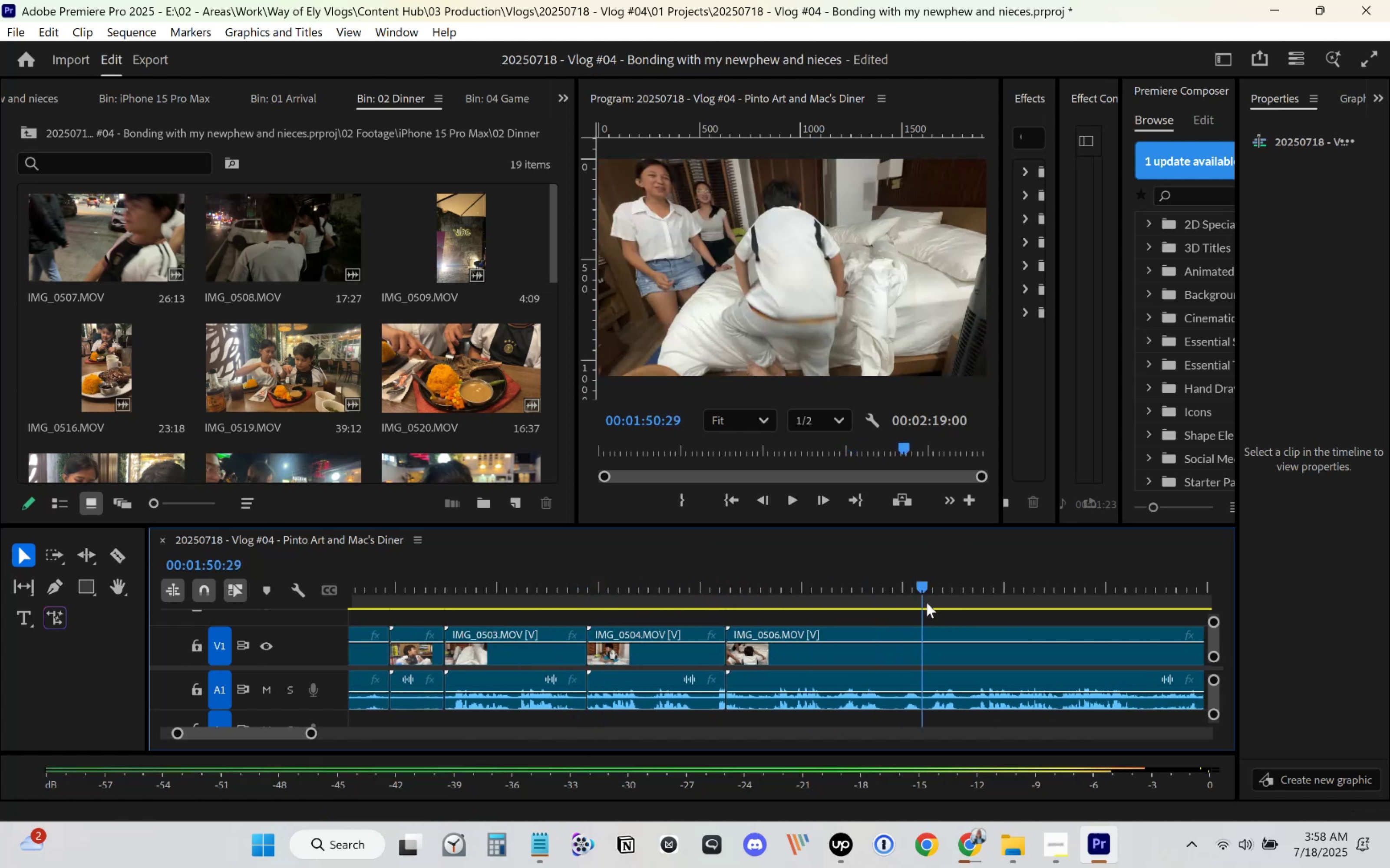 
key(Space)
 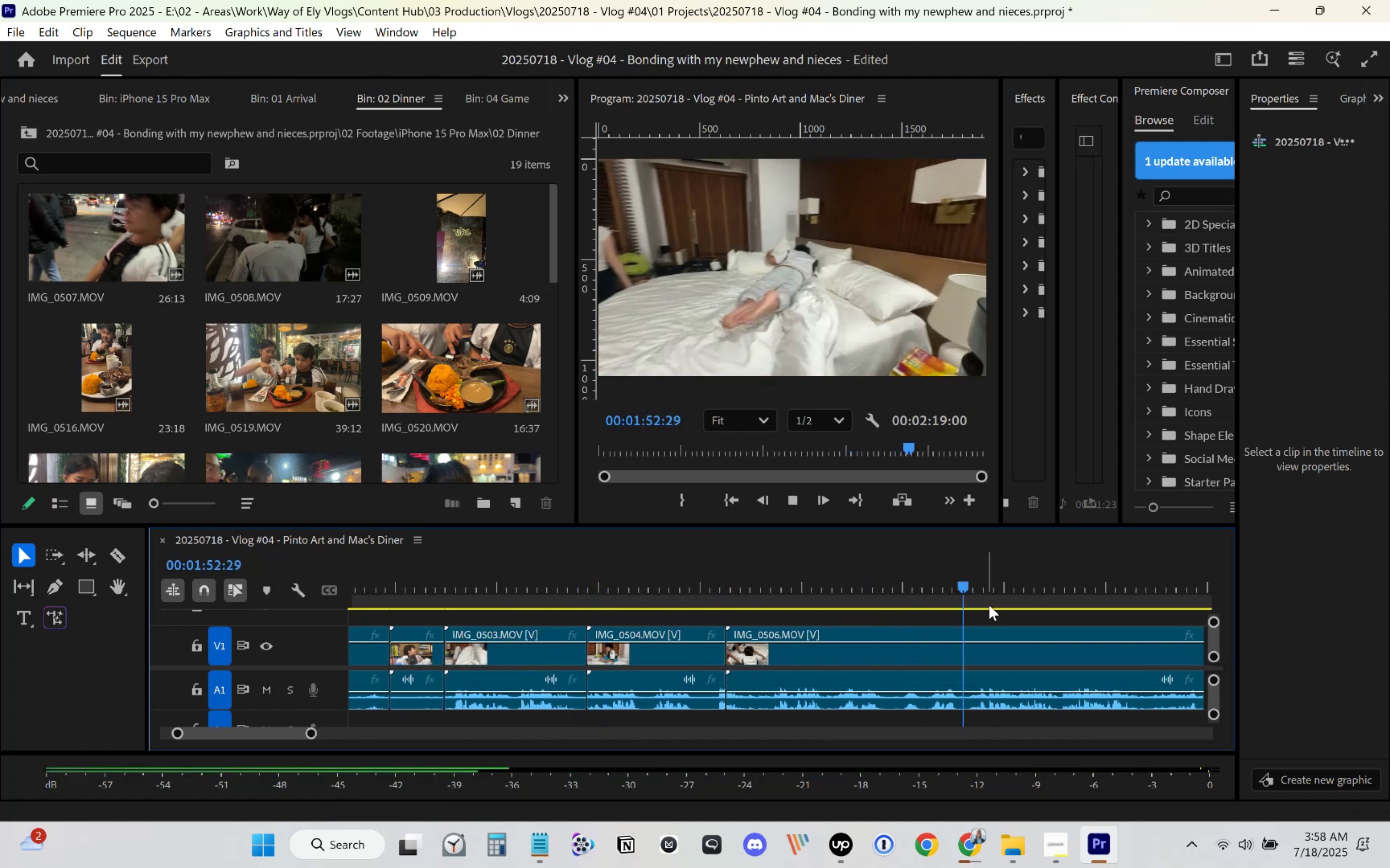 
scroll: coordinate [987, 610], scroll_direction: down, amount: 12.0
 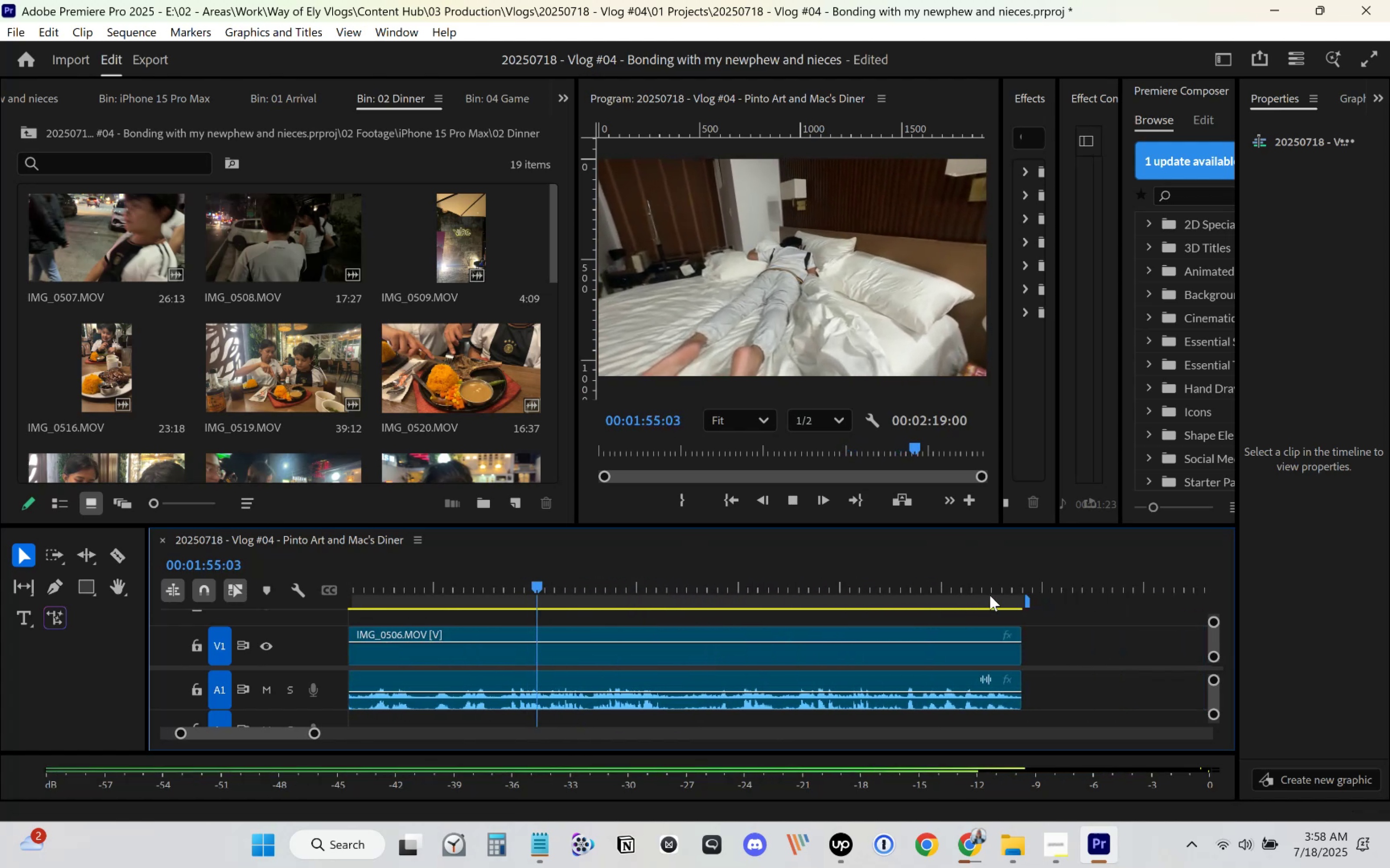 
left_click([991, 585])
 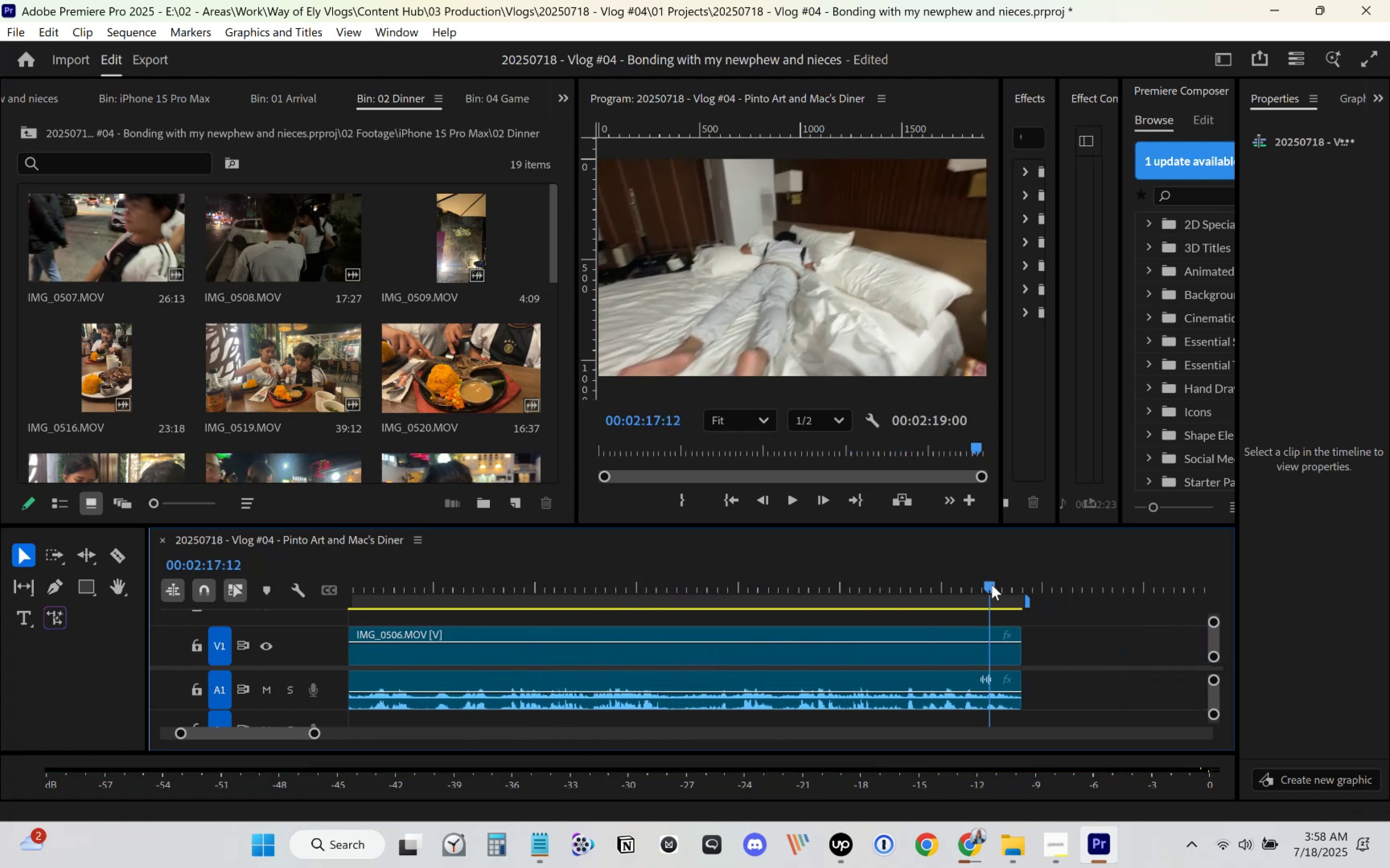 
key(Space)
 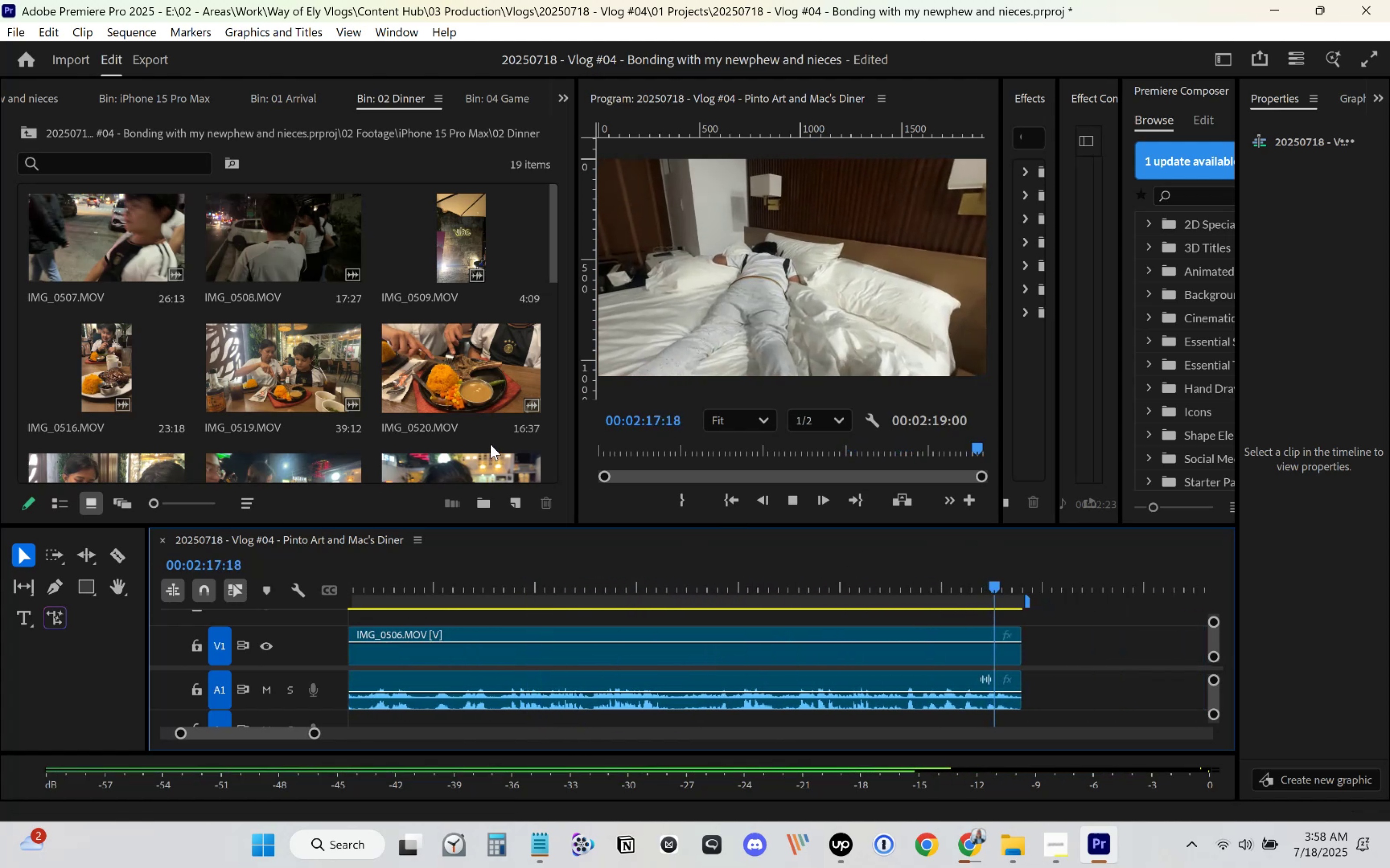 
scroll: coordinate [429, 357], scroll_direction: up, amount: 3.0
 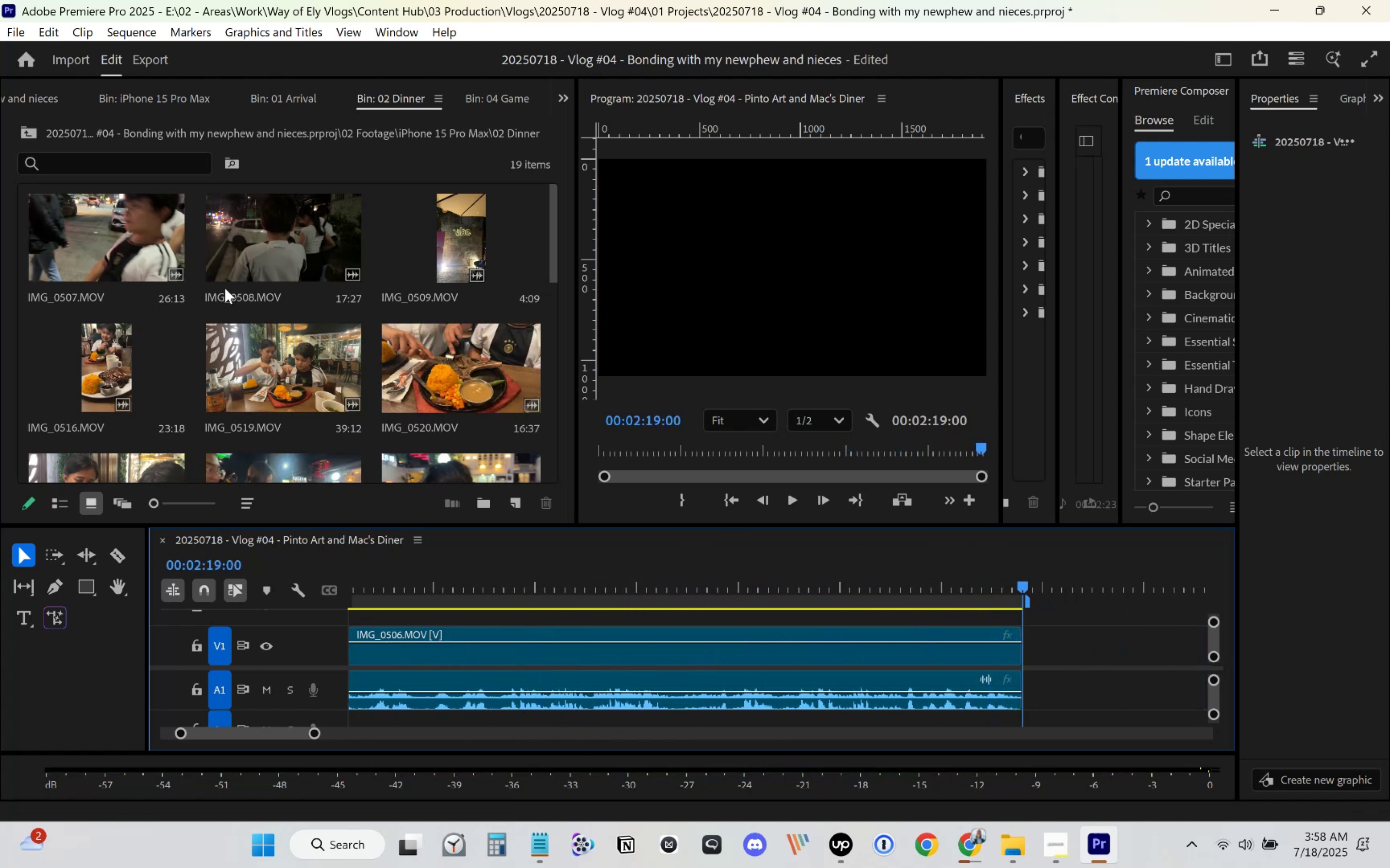 
scroll: coordinate [342, 371], scroll_direction: down, amount: 1.0
 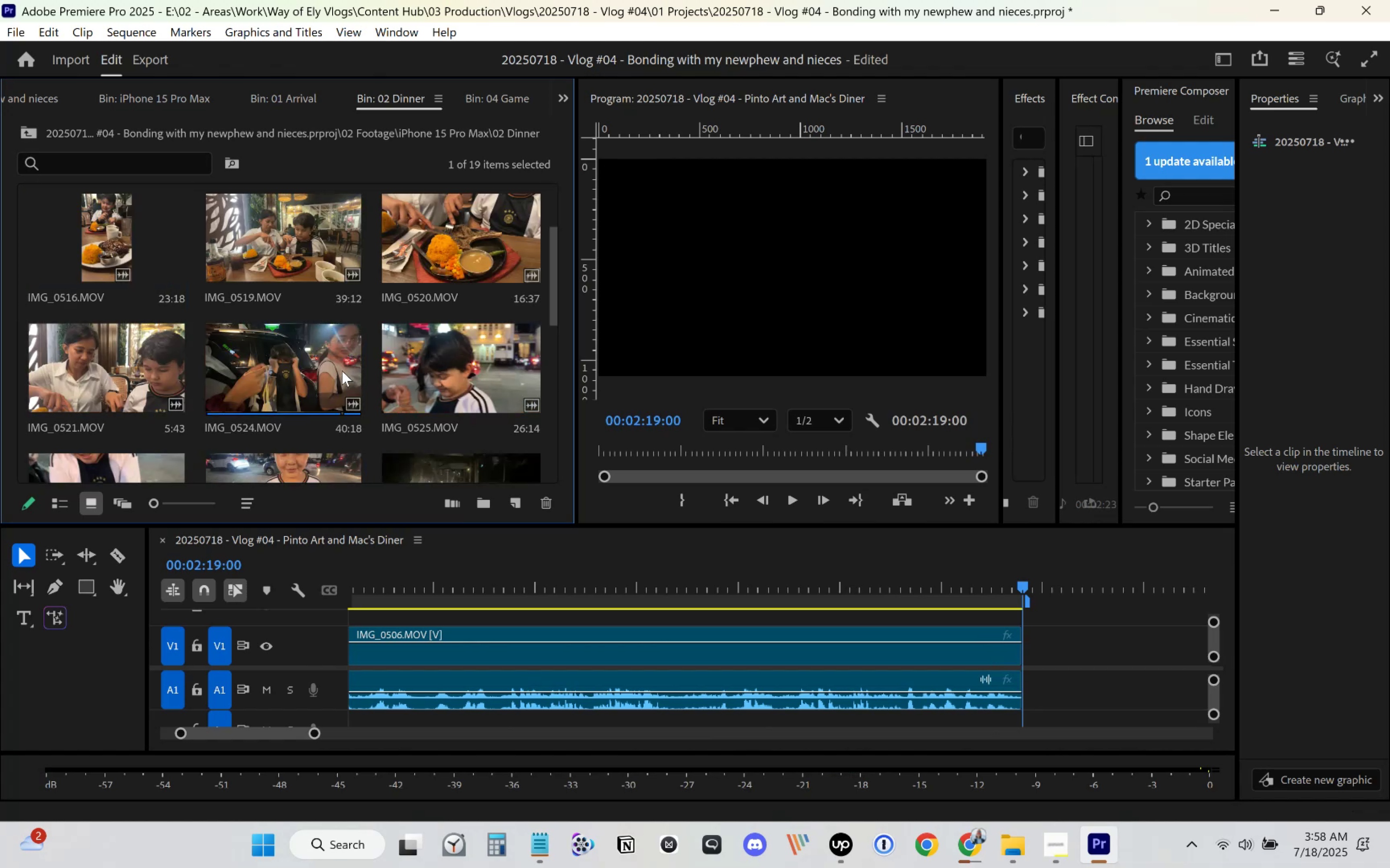 
scroll: coordinate [342, 371], scroll_direction: up, amount: 1.0
 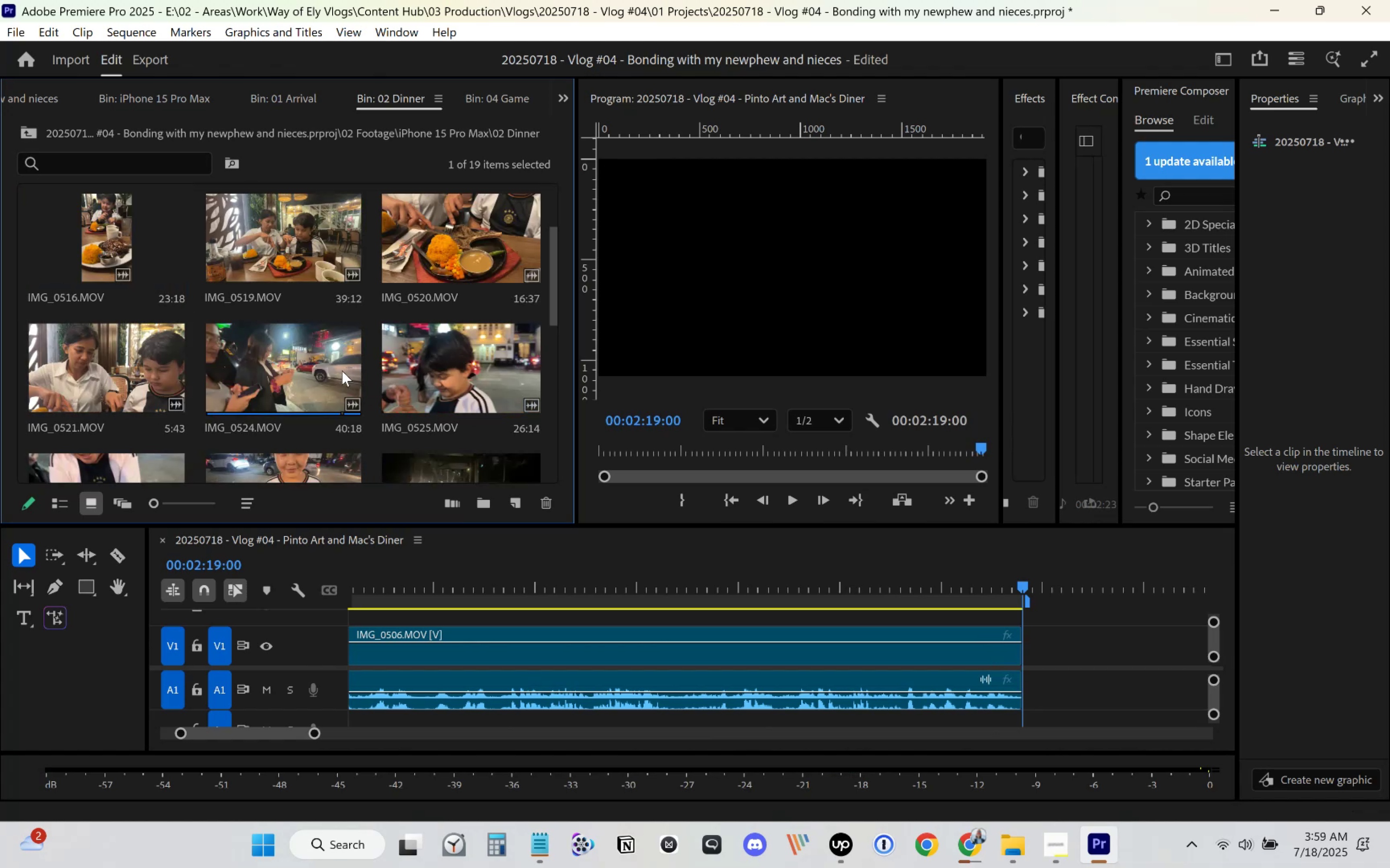 
scroll: coordinate [342, 371], scroll_direction: down, amount: 1.0
 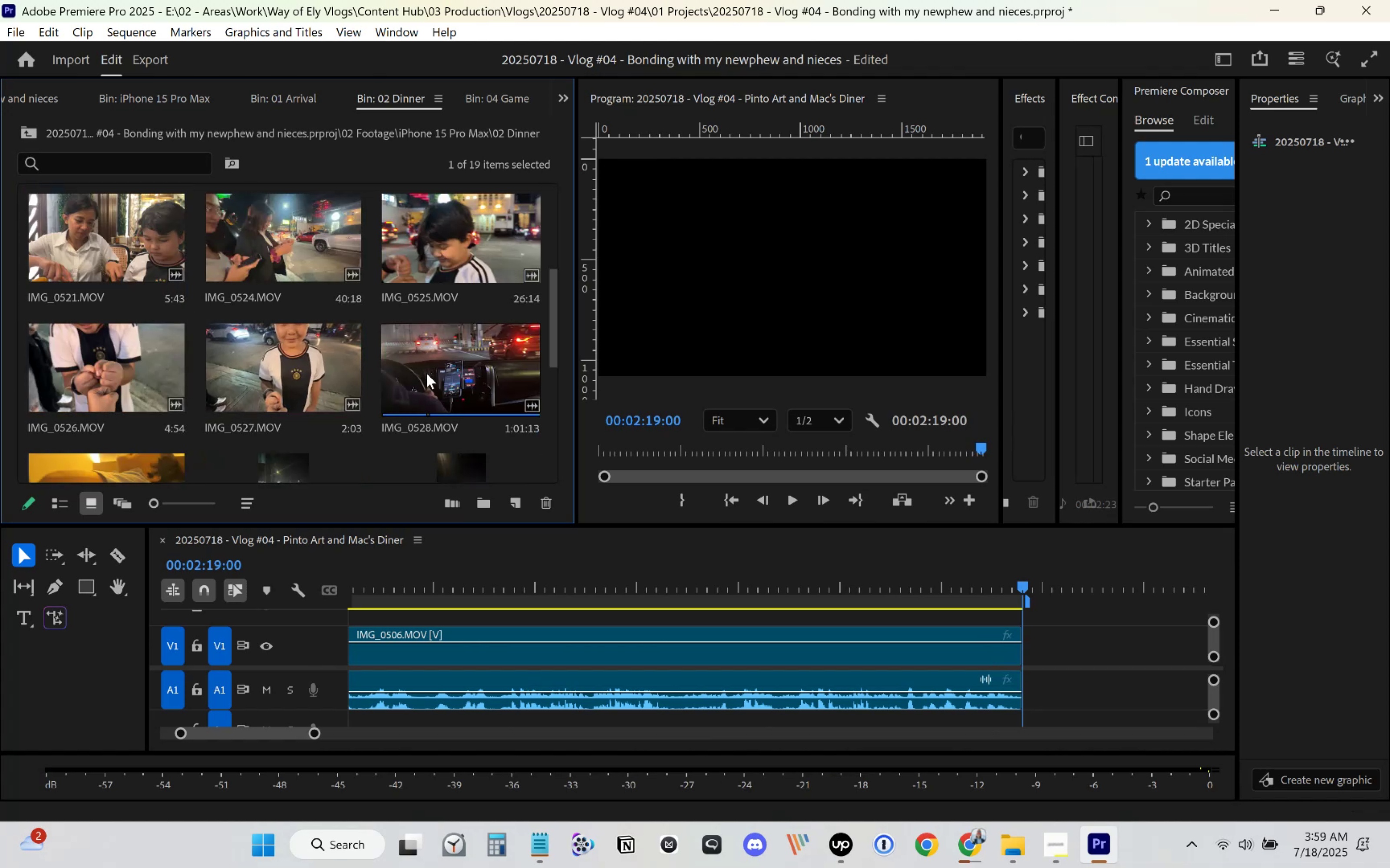 
hold_key(key=ShiftLeft, duration=0.38)
left_click([426, 373])
 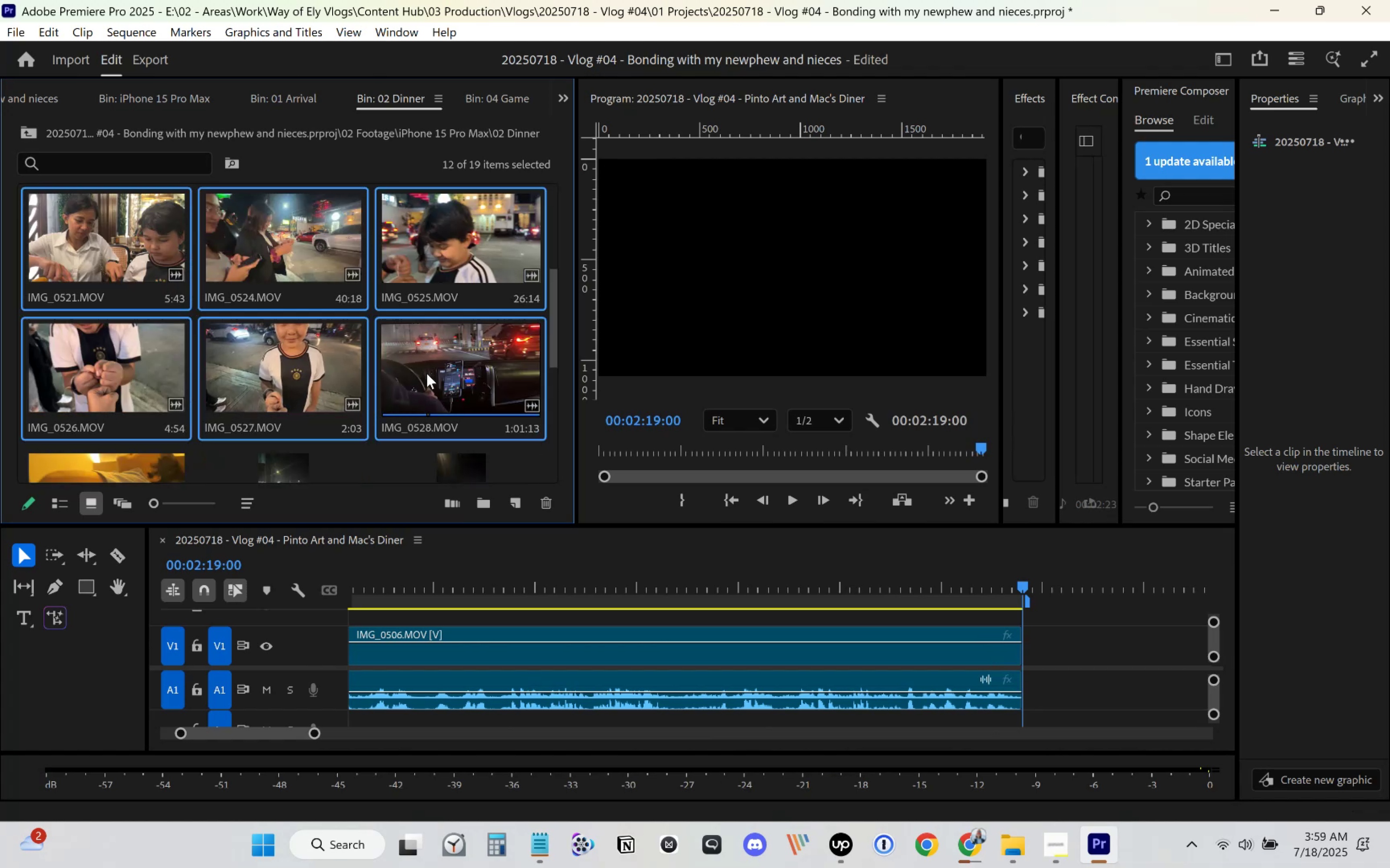 
scroll: coordinate [165, 285], scroll_direction: up, amount: 4.0
 